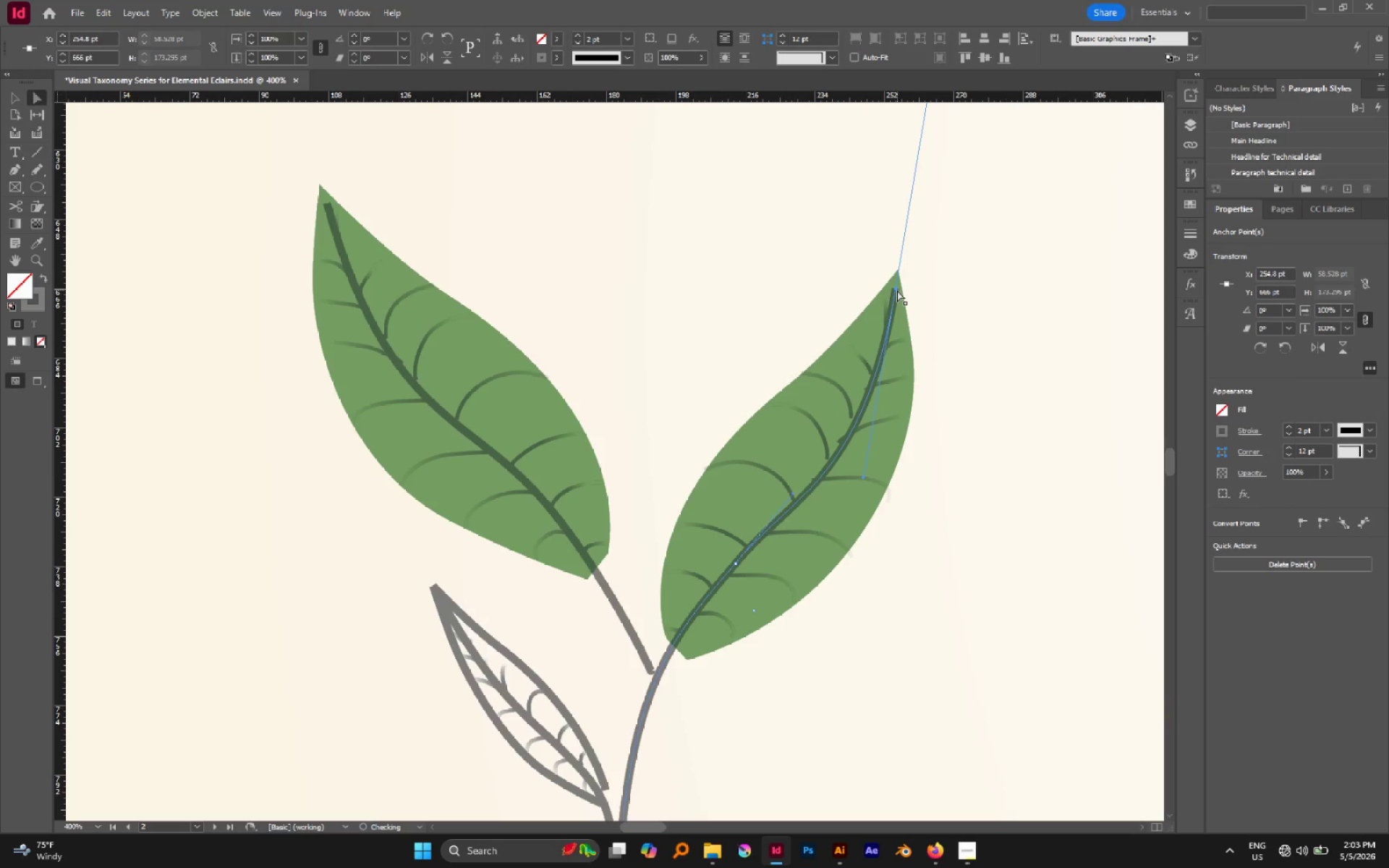 
key(Control+Z)
 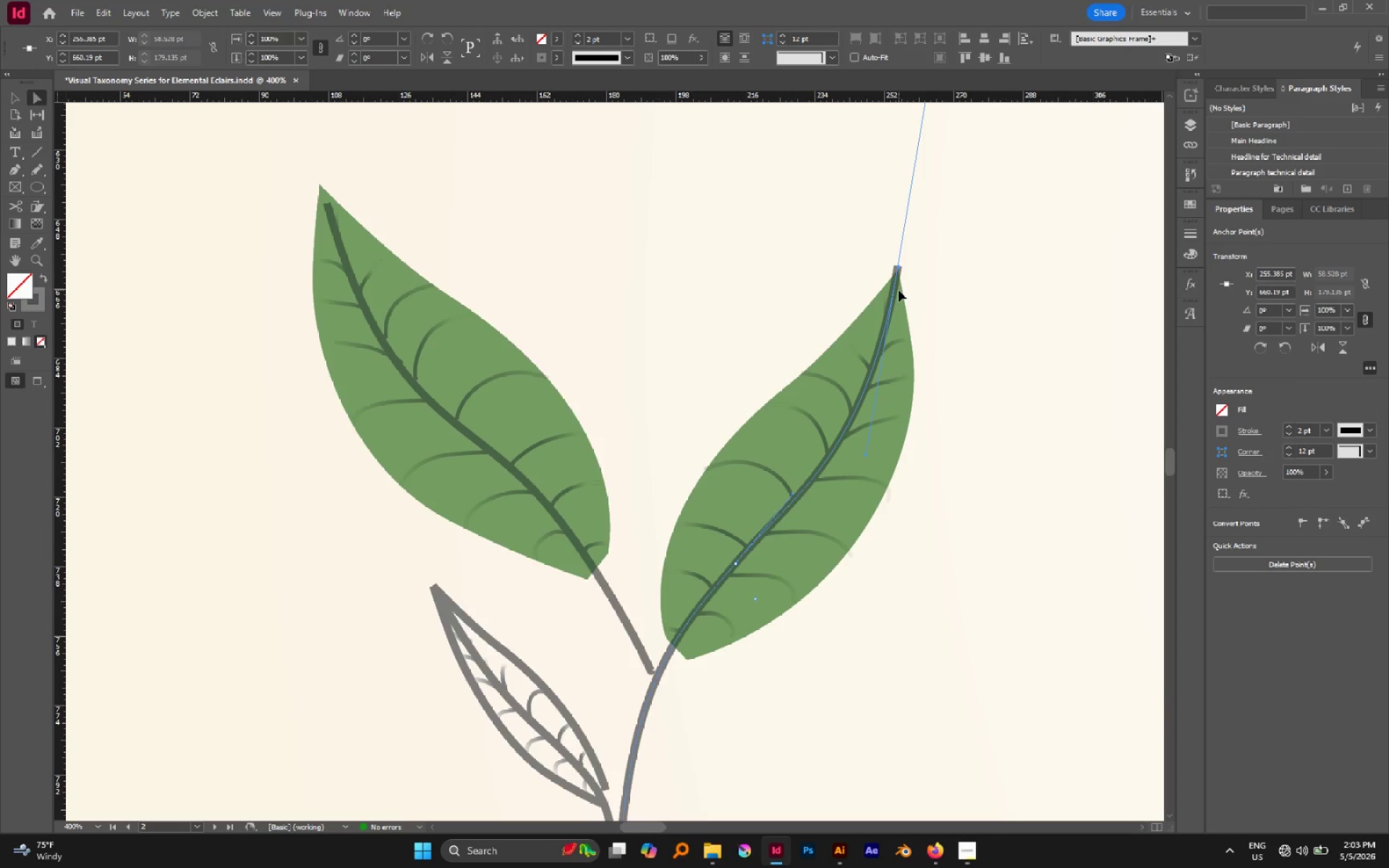 
key(P)
 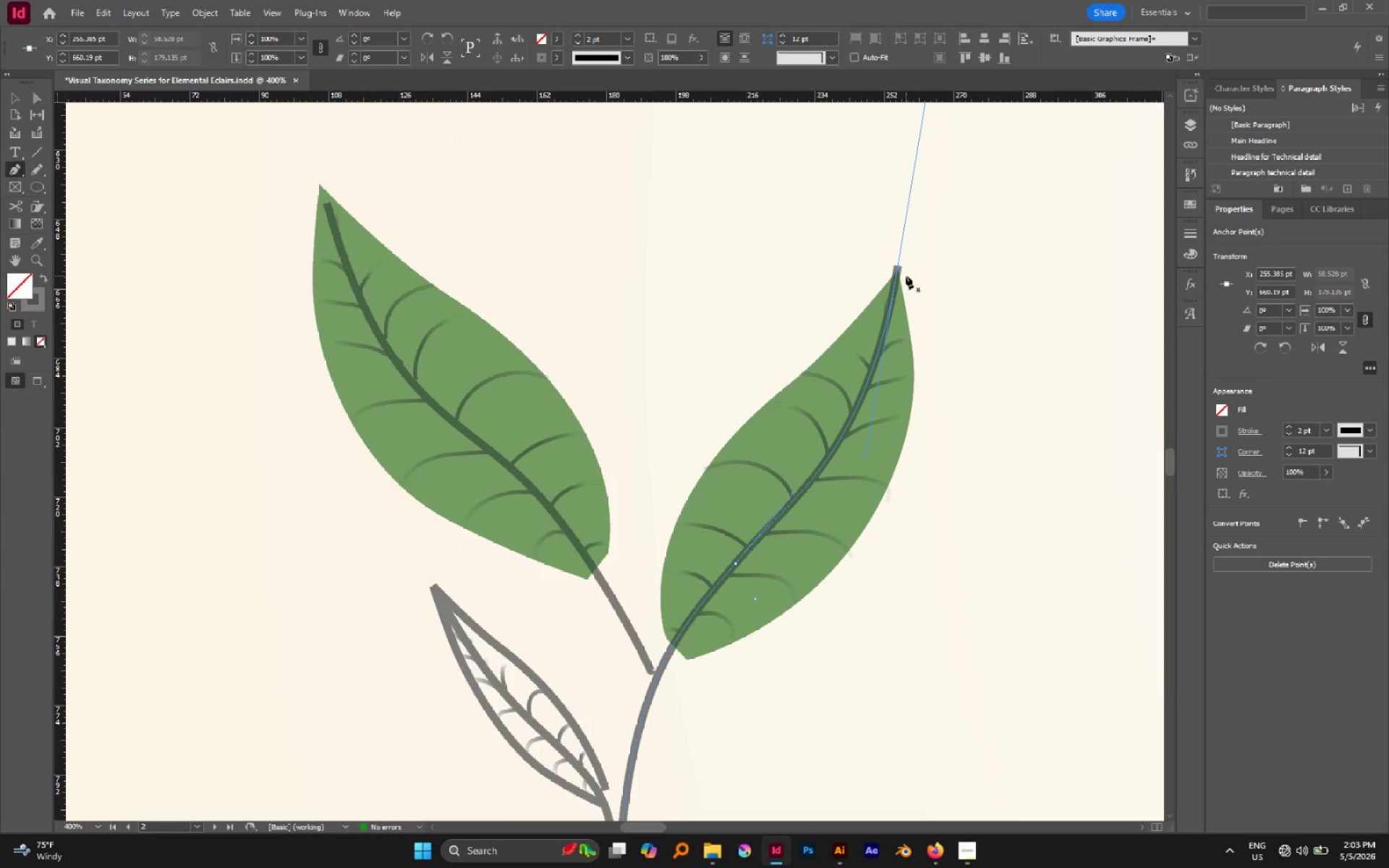 
hold_key(key=AltLeft, duration=0.59)
scroll: coordinate [870, 294], scroll_direction: up, amount: 7.0
 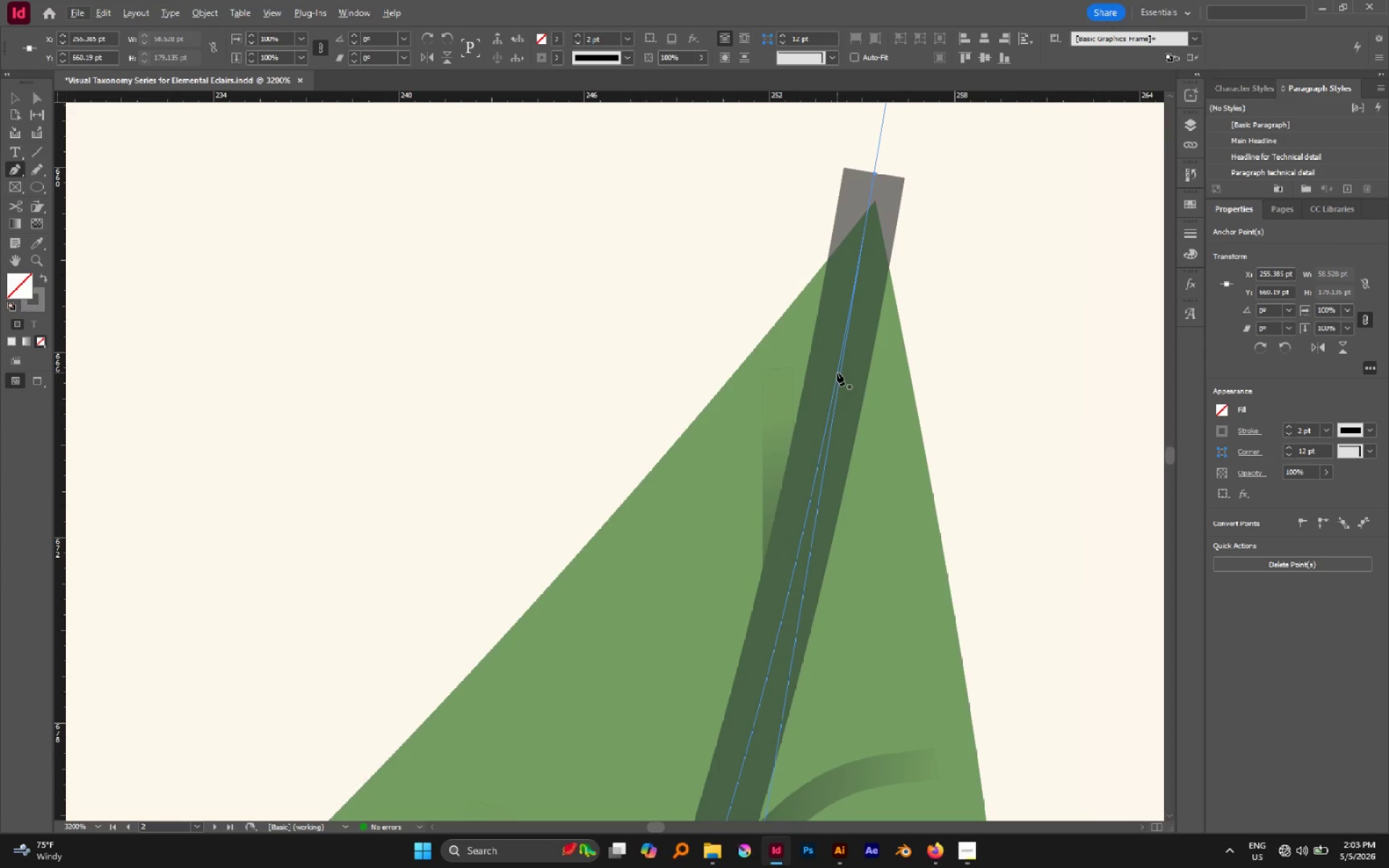 
key(Shift+Equal)
 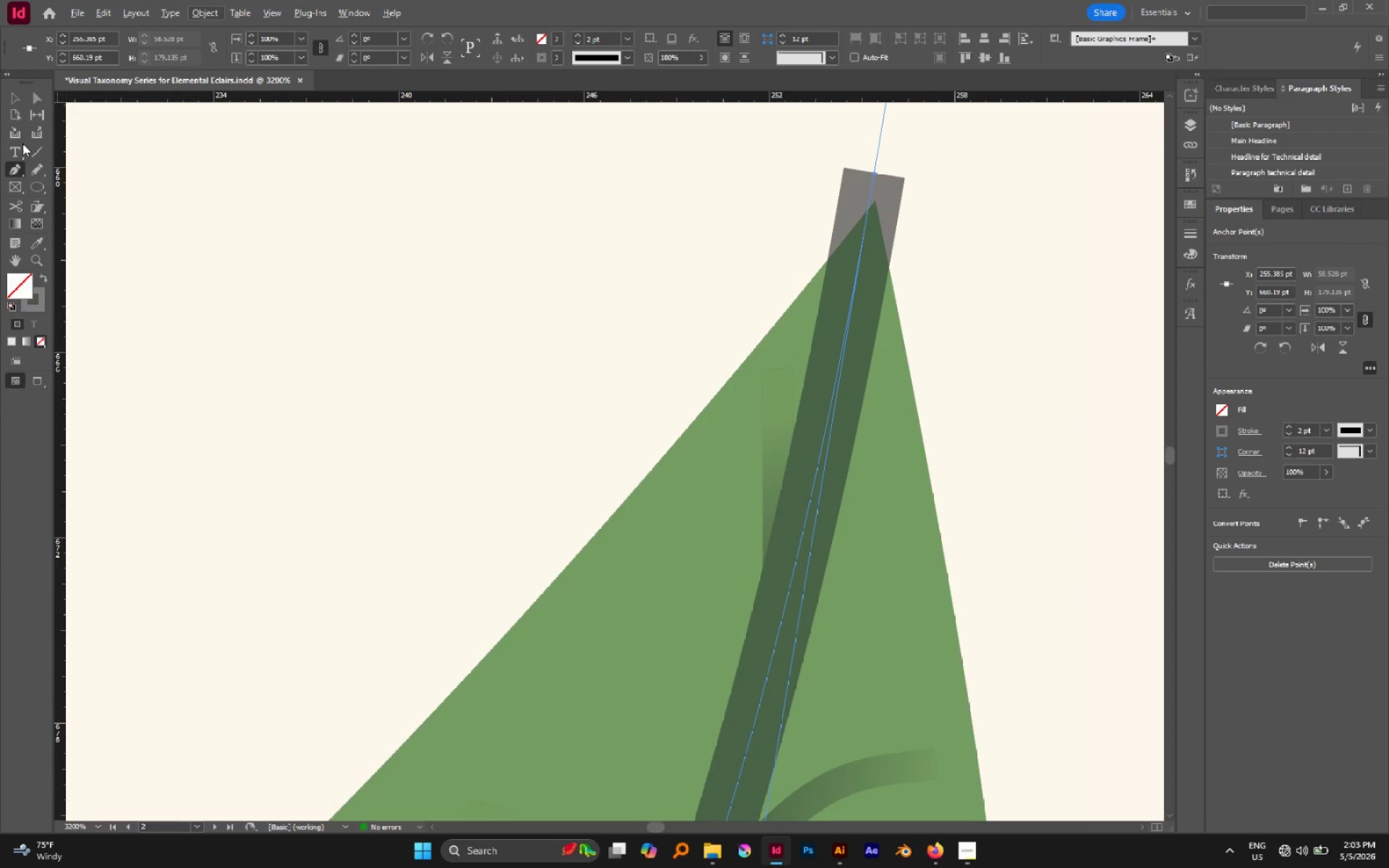 
right_click([16, 171])
 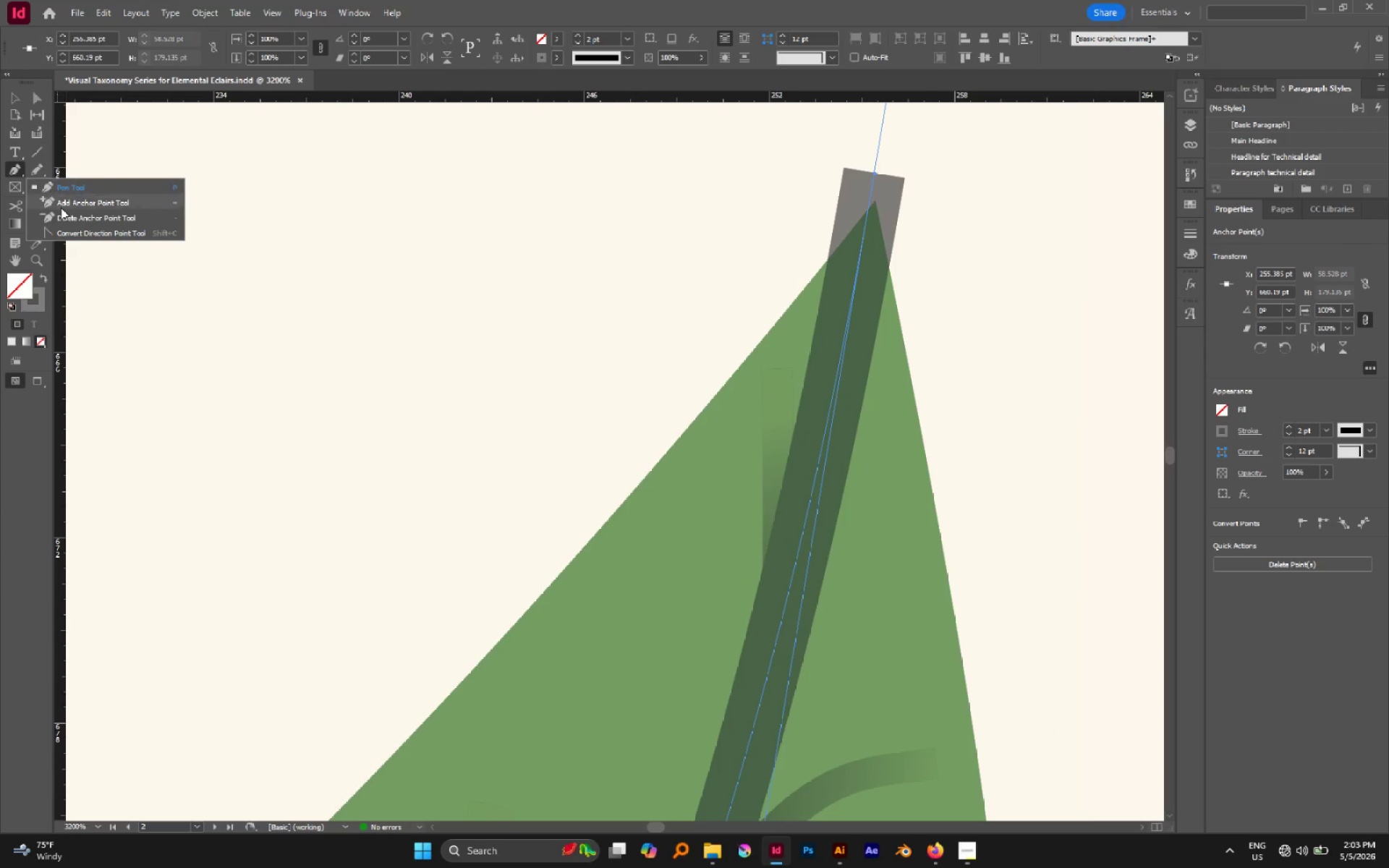 
left_click([61, 208])
 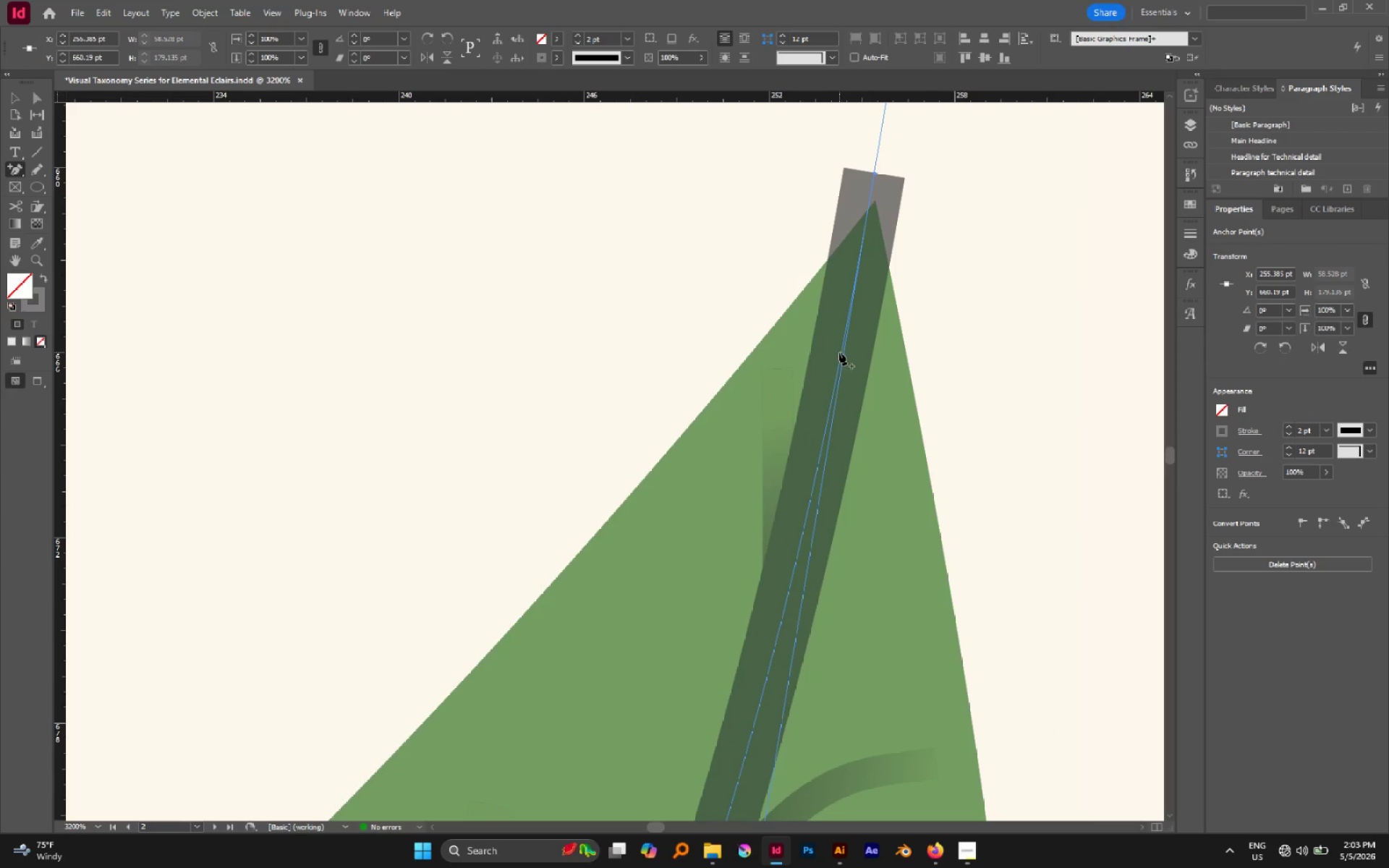 
left_click([841, 352])
 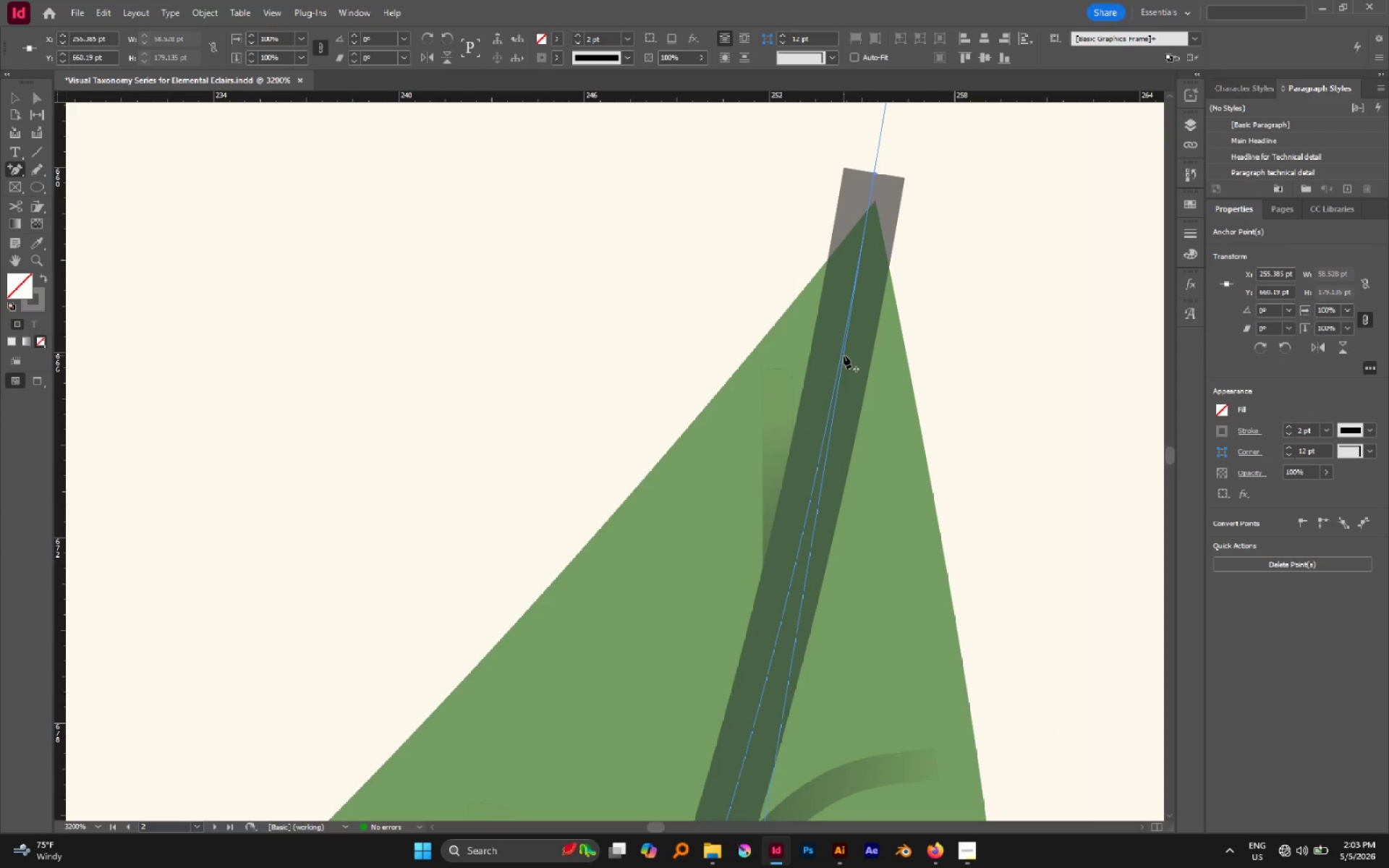 
left_click([844, 355])
 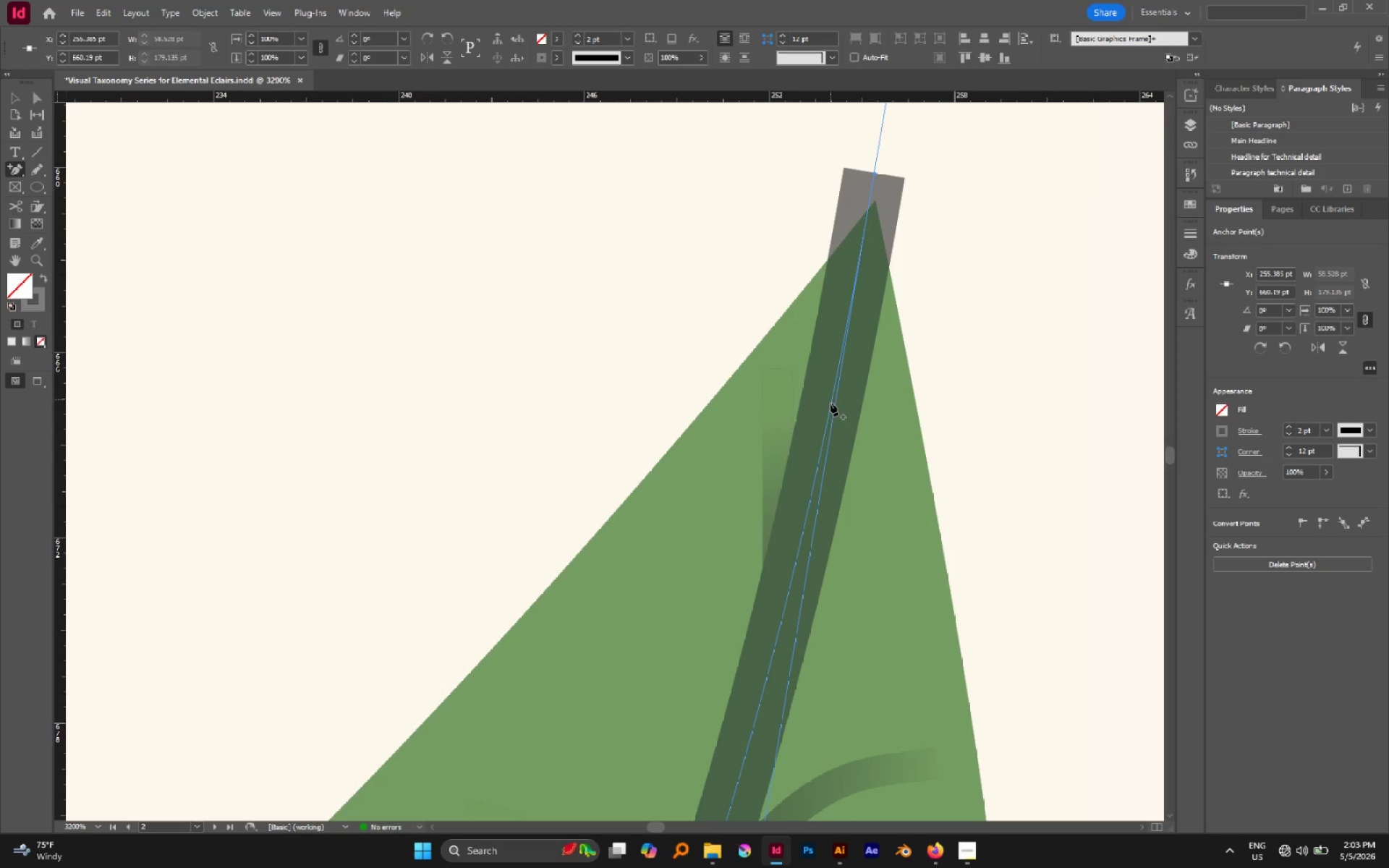 
left_click([828, 412])
 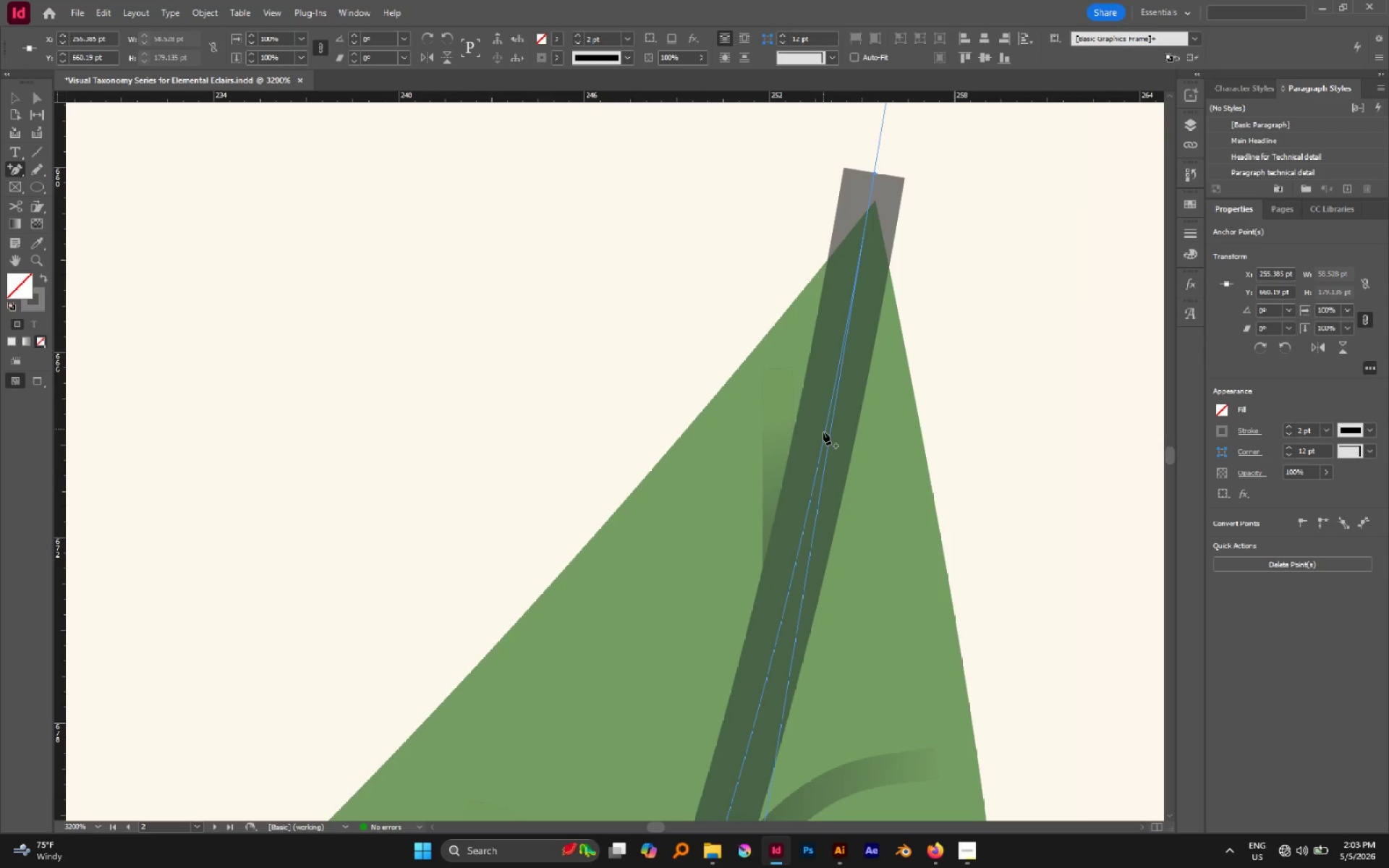 
left_click([824, 438])
 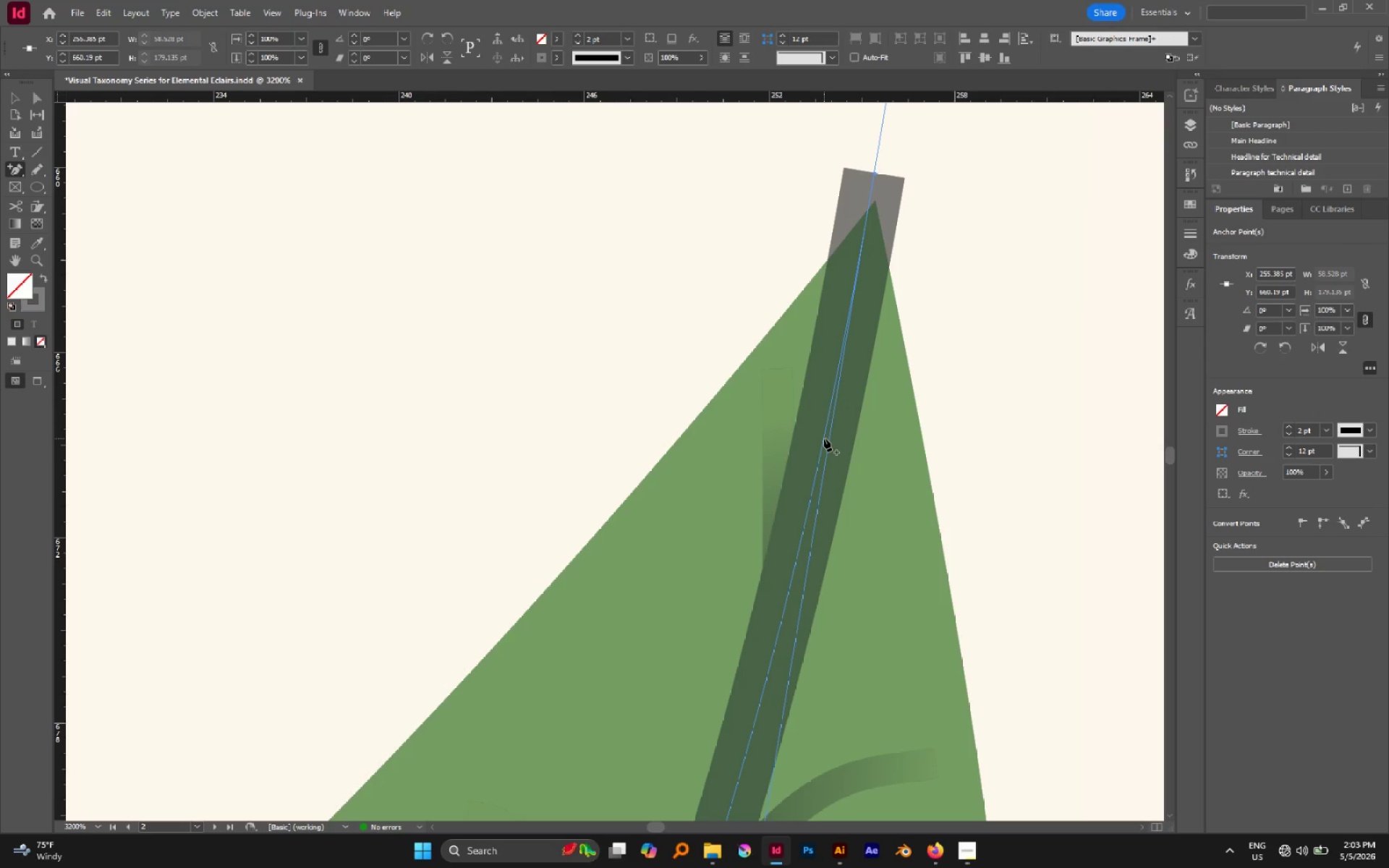 
left_click([824, 438])
 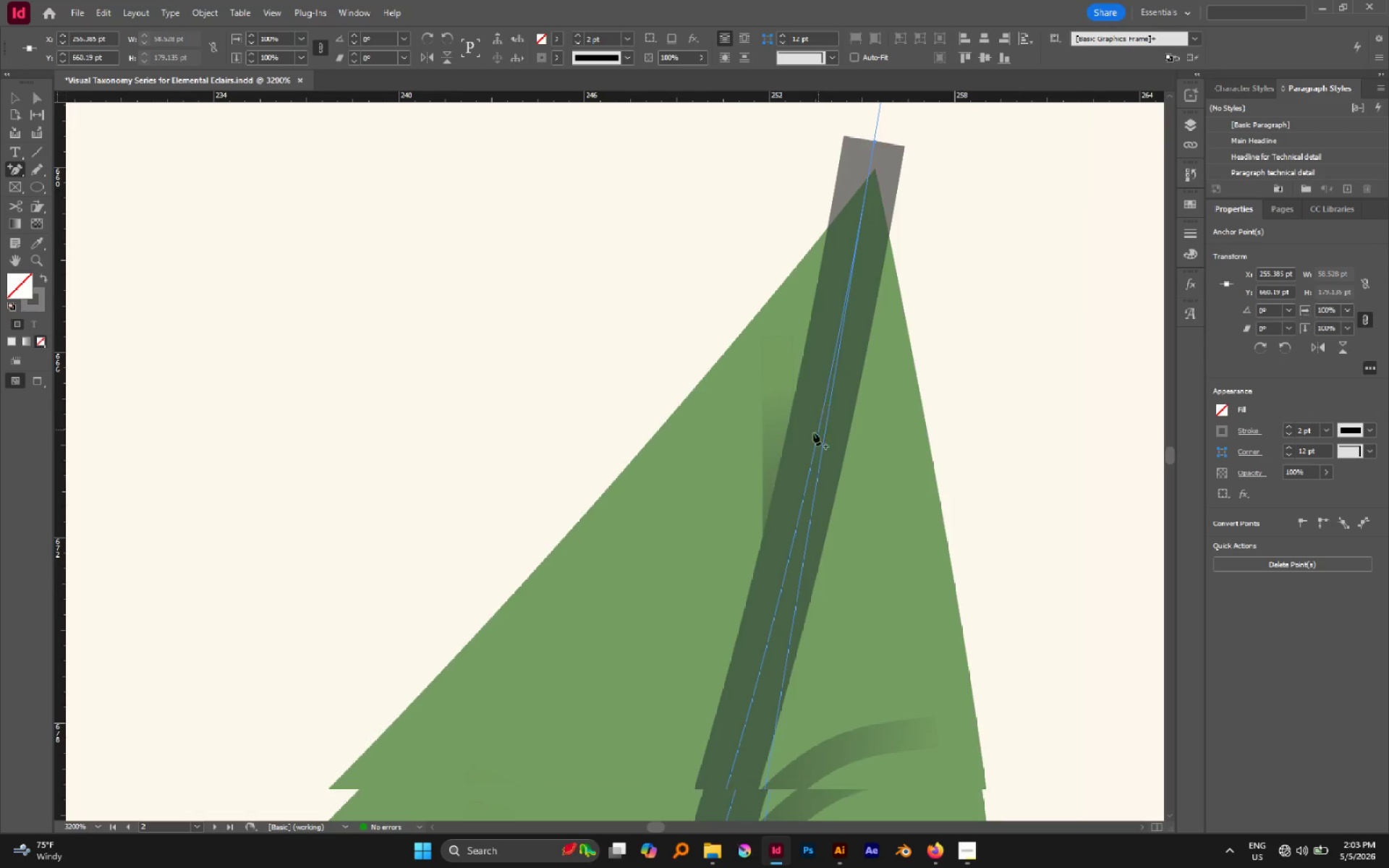 
scroll: coordinate [812, 434], scroll_direction: down, amount: 4.0
 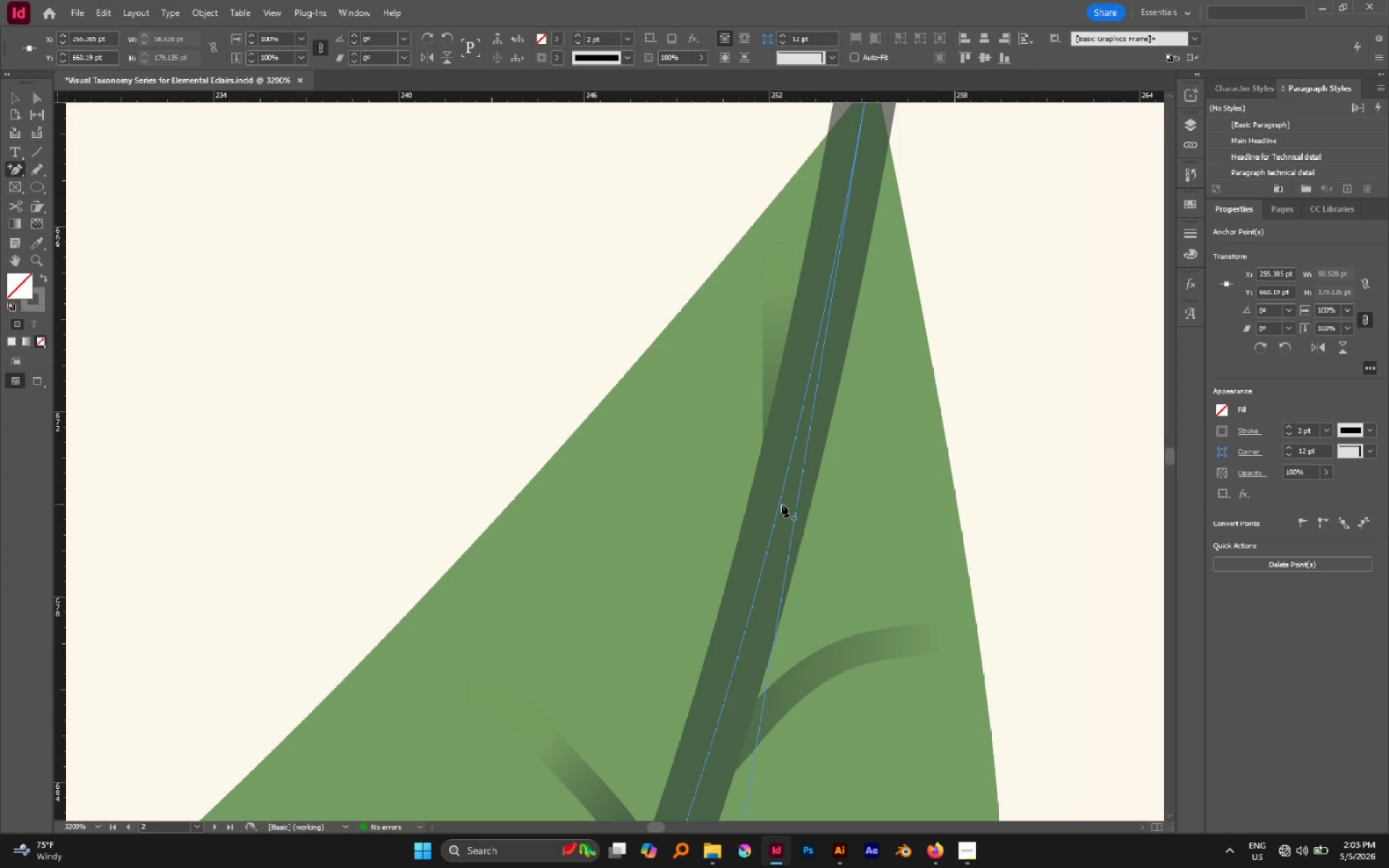 
double_click([781, 503])
 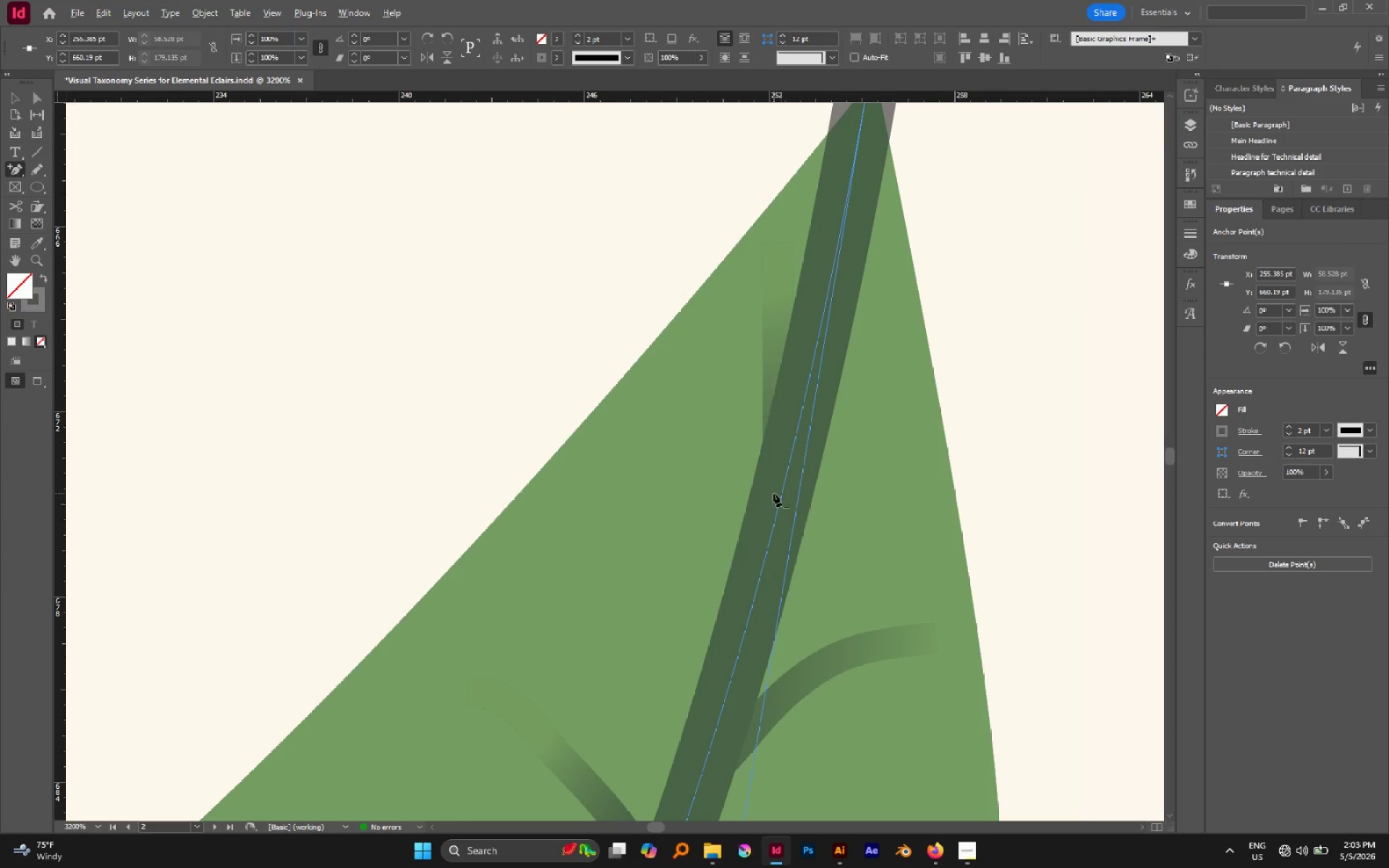 
hold_key(key=AltLeft, duration=0.33)
scroll: coordinate [773, 493], scroll_direction: down, amount: 4.0
 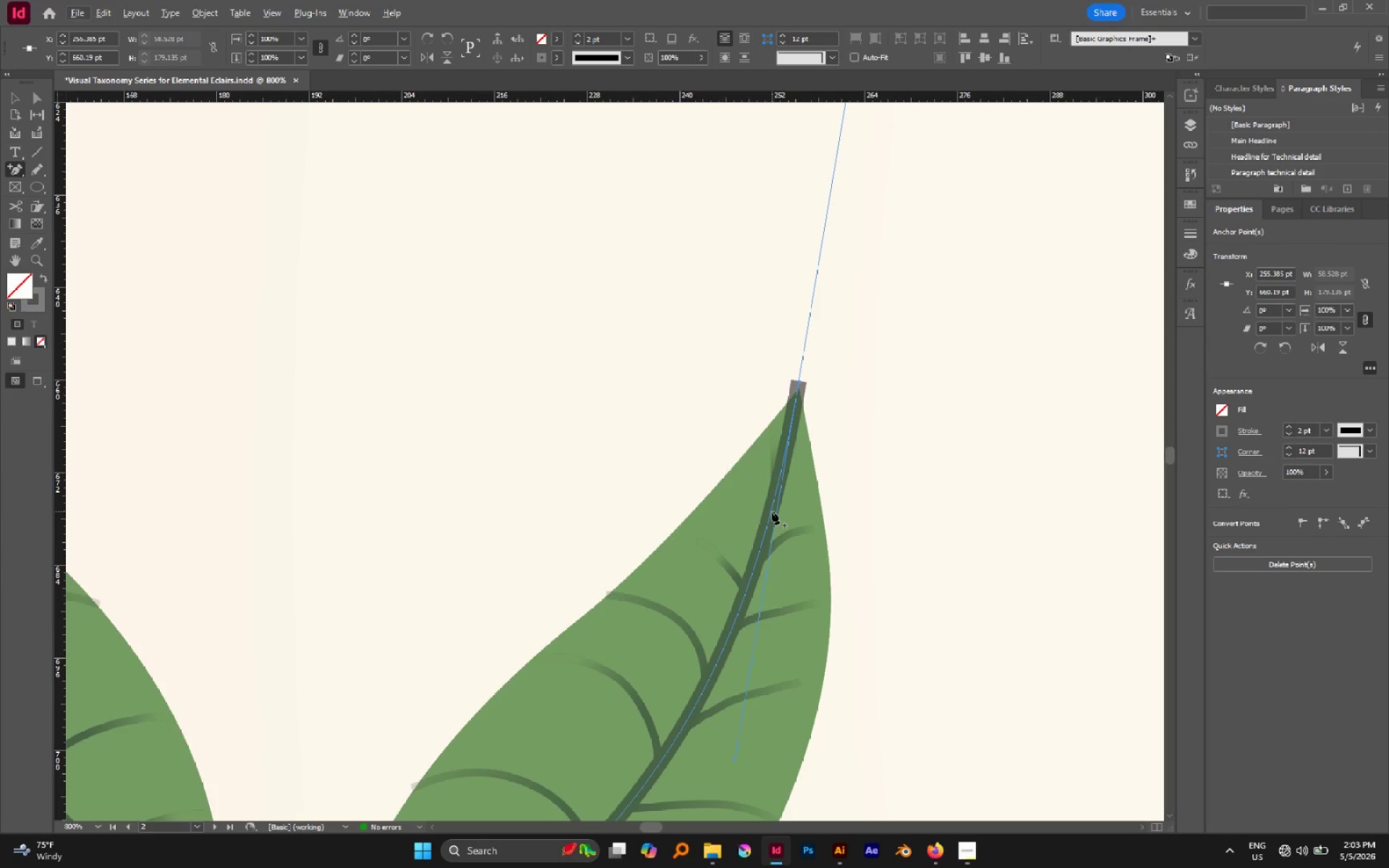 
left_click([772, 511])
 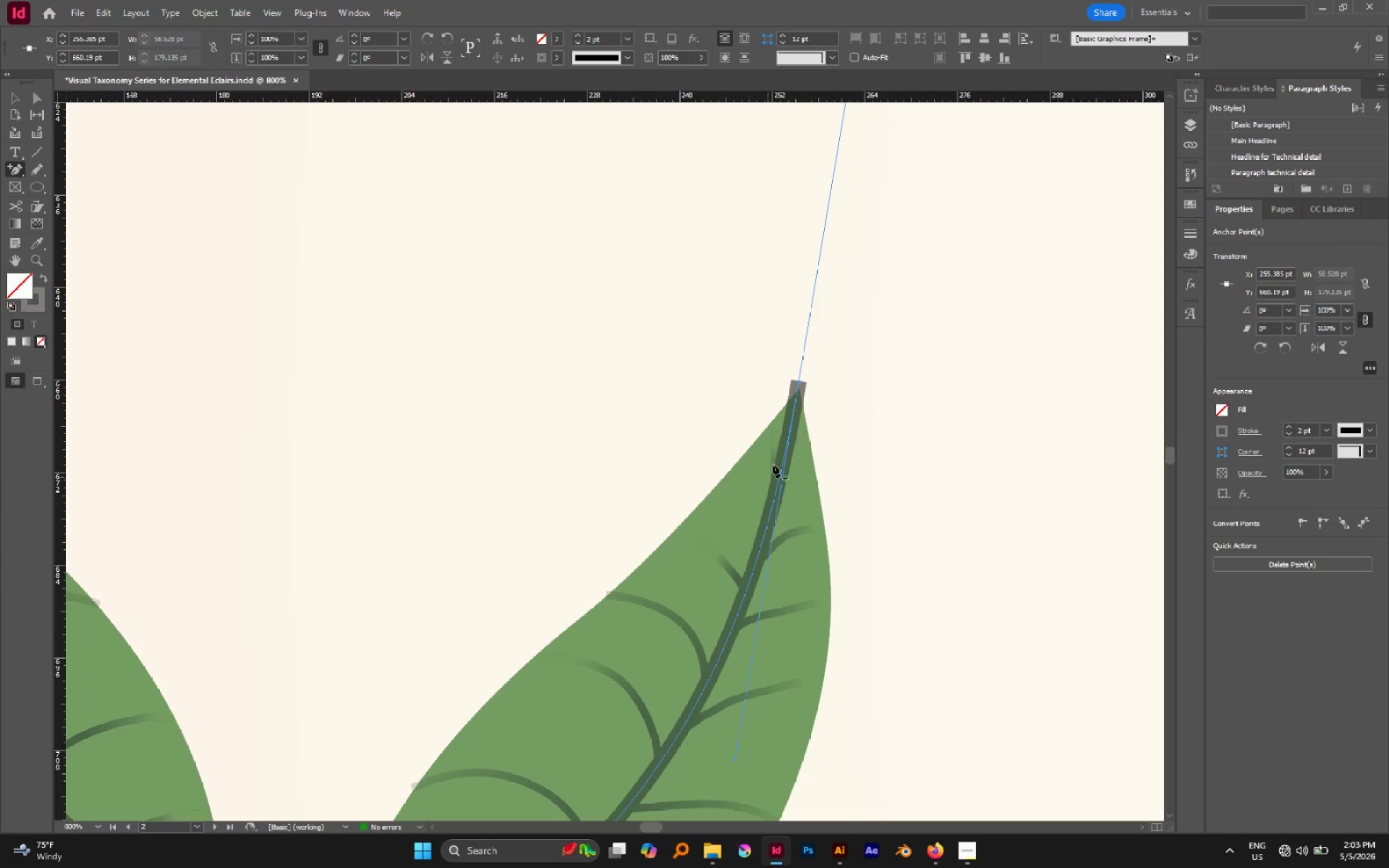 
hold_key(key=AltLeft, duration=0.41)
scroll: coordinate [794, 426], scroll_direction: none, amount: 0.0
 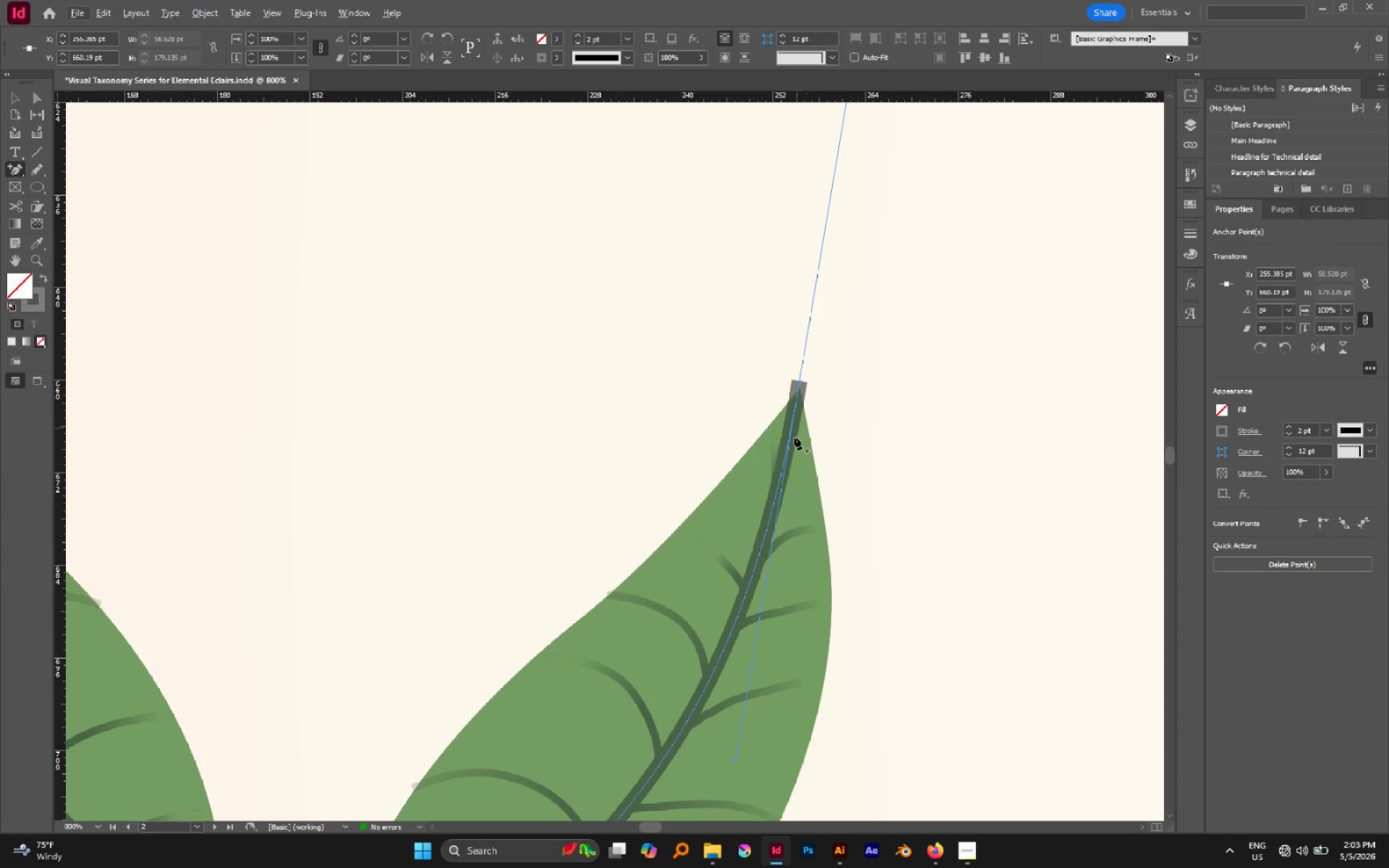 
hold_key(key=AltLeft, duration=0.39)
scroll: coordinate [806, 463], scroll_direction: up, amount: 5.0
 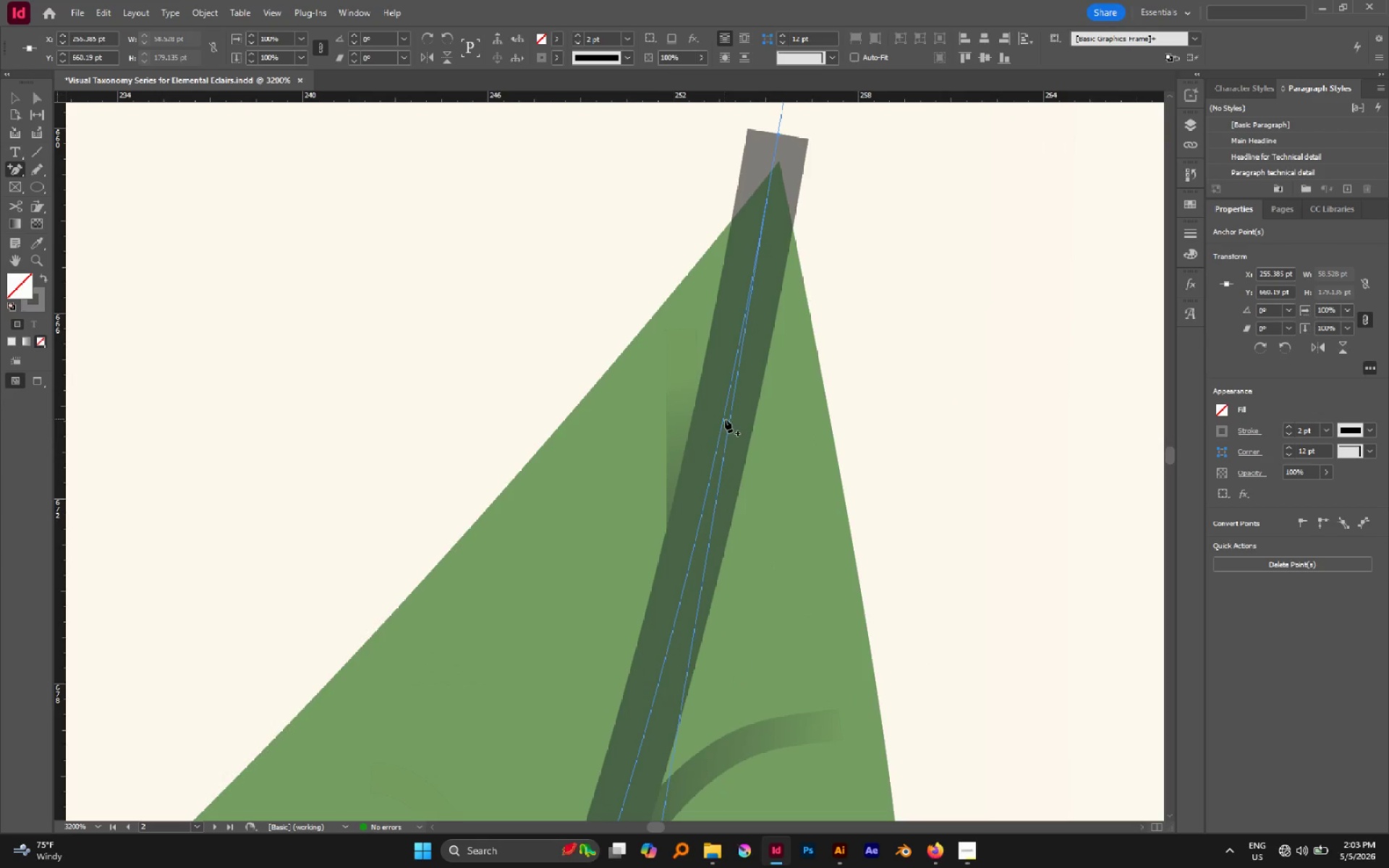 
left_click([725, 420])
 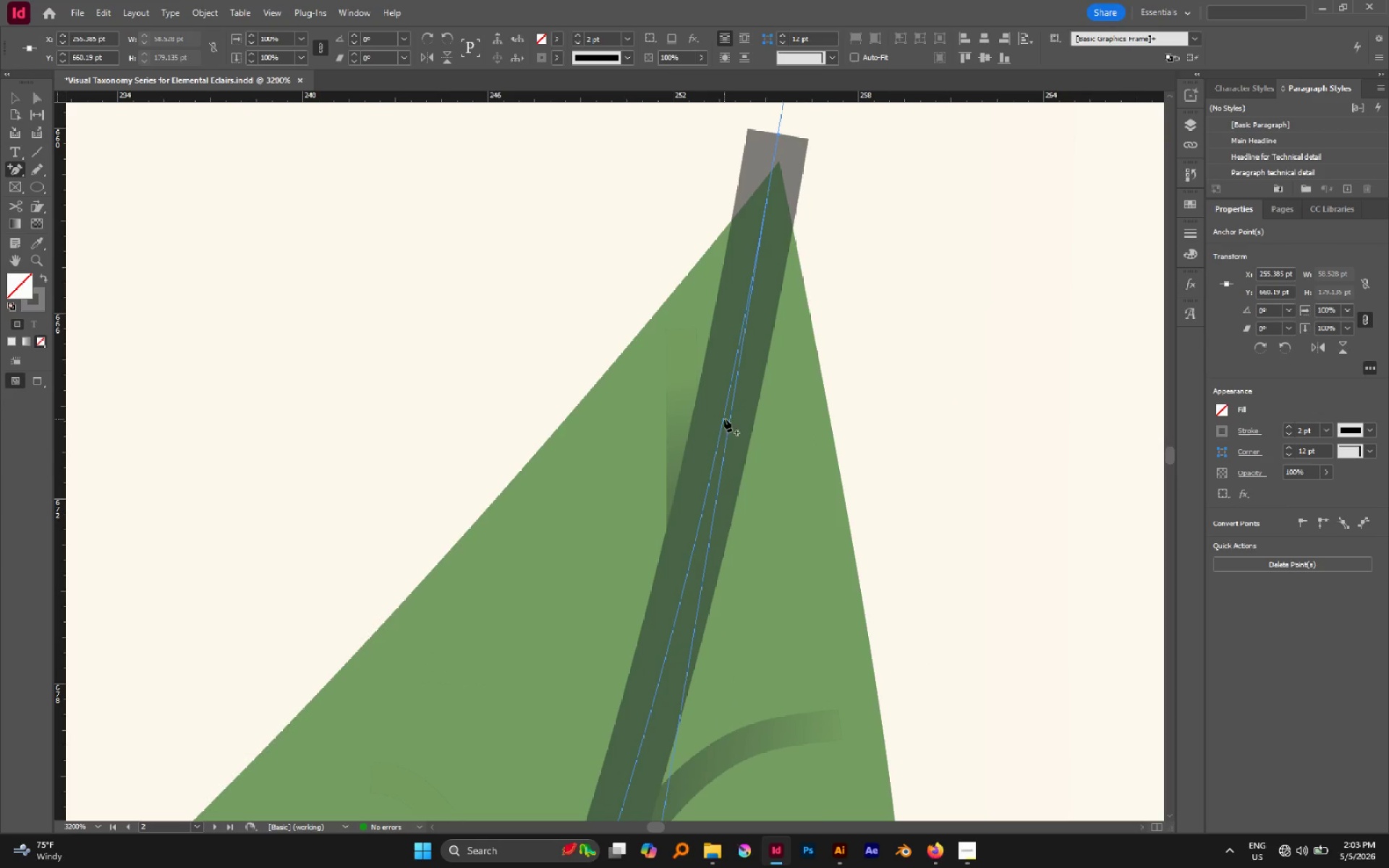 
key(A)
 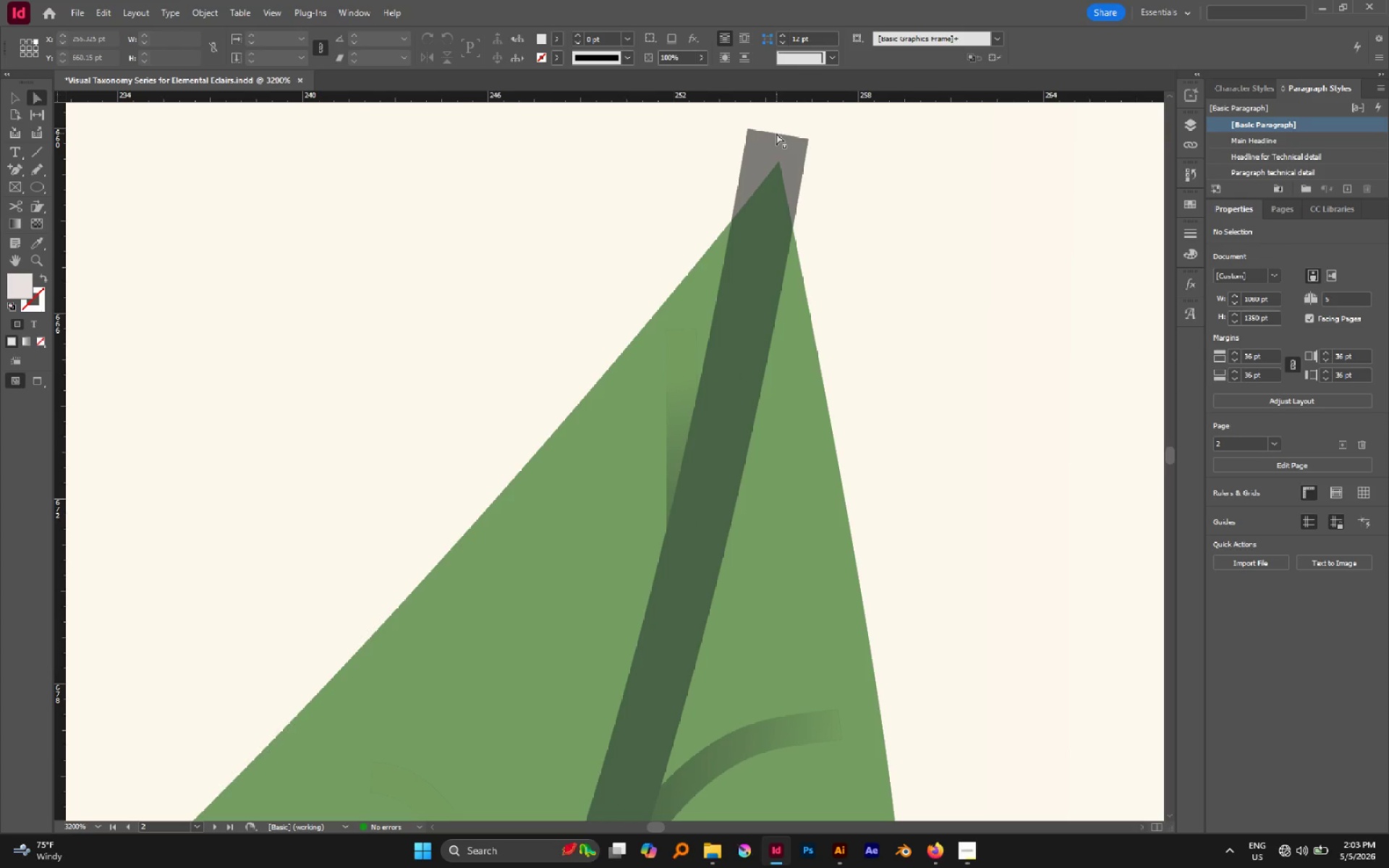 
left_click([778, 135])
 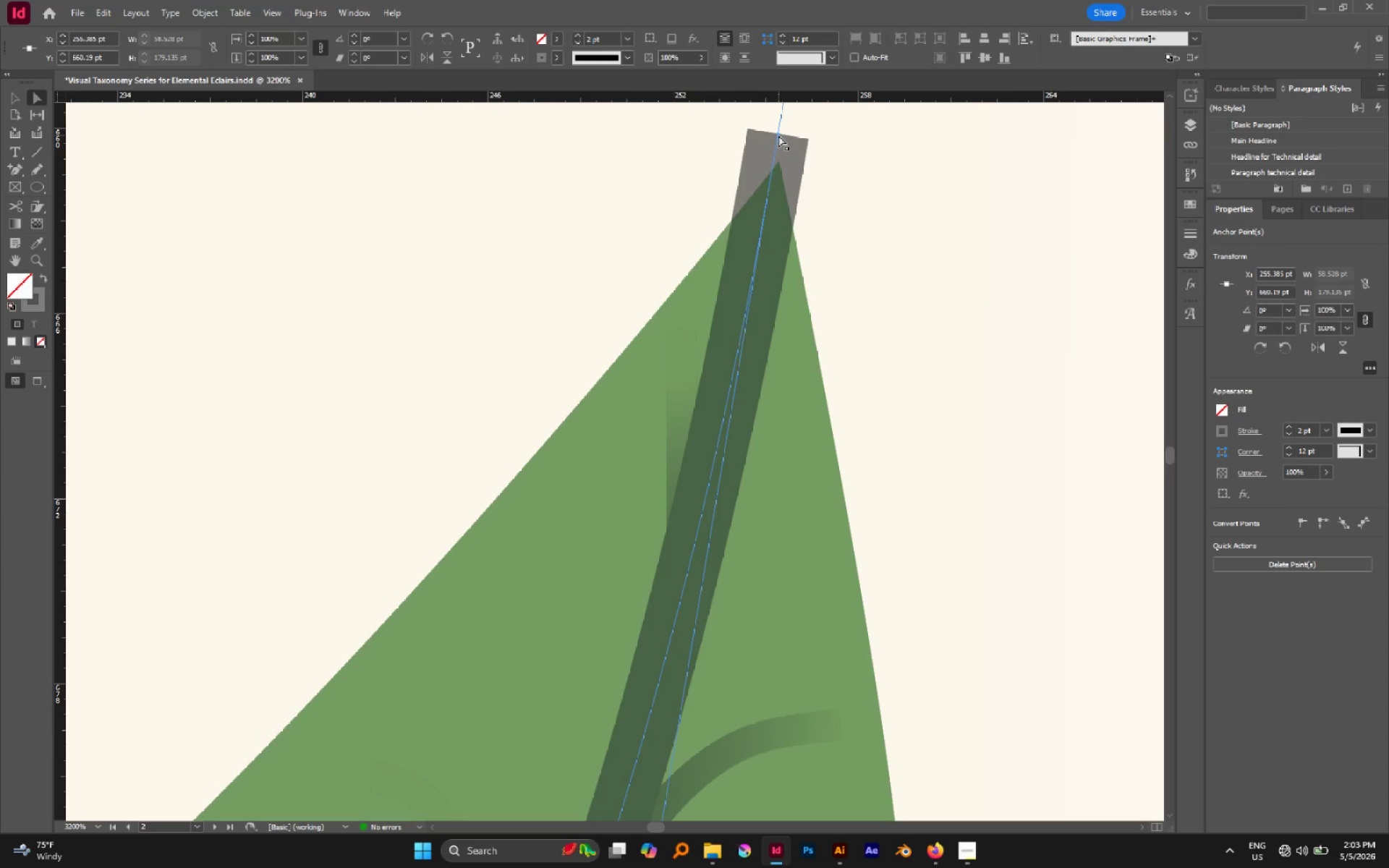 
left_click_drag(start_coordinate=[778, 135], to_coordinate=[752, 223])
 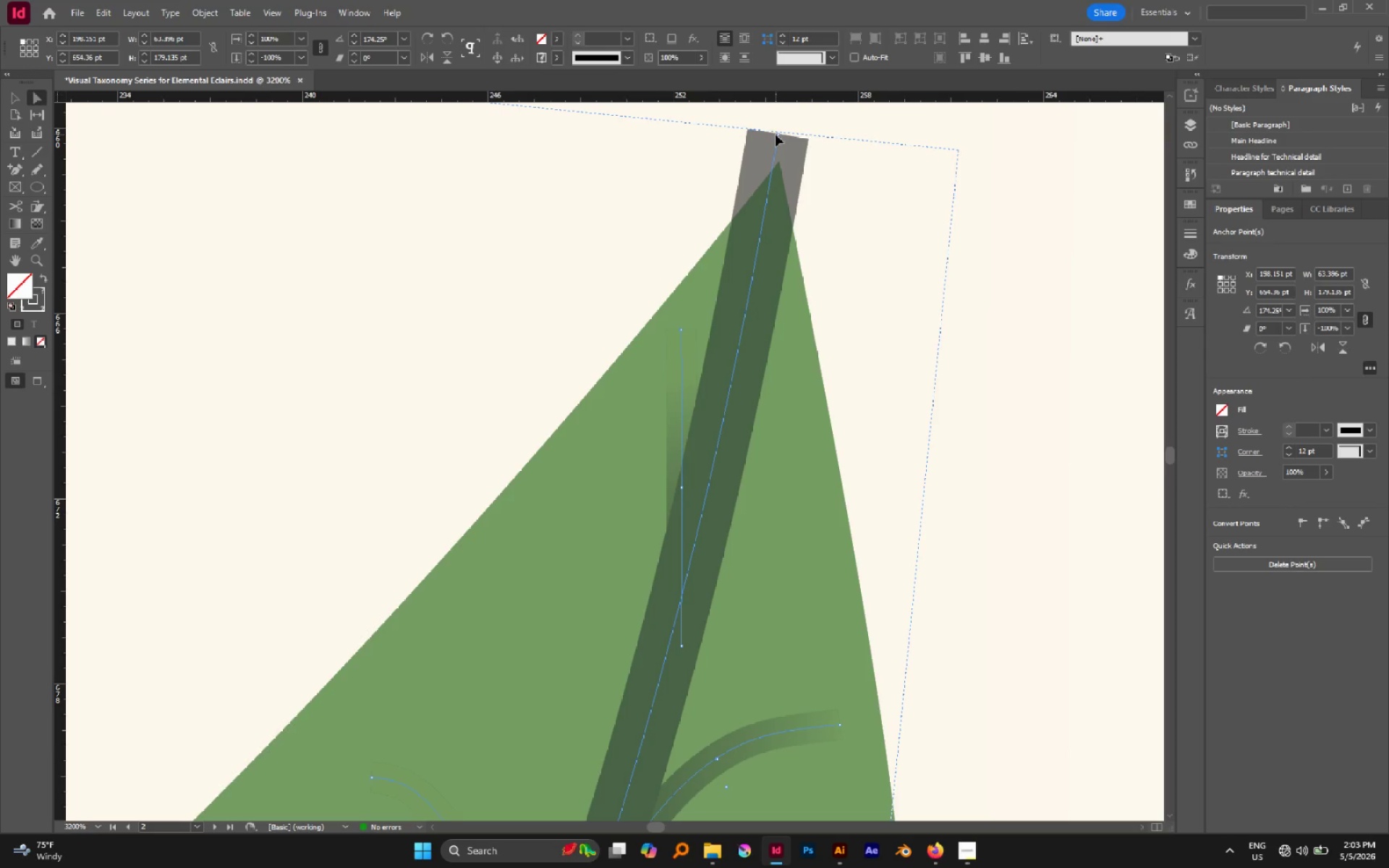 
left_click([781, 136])
 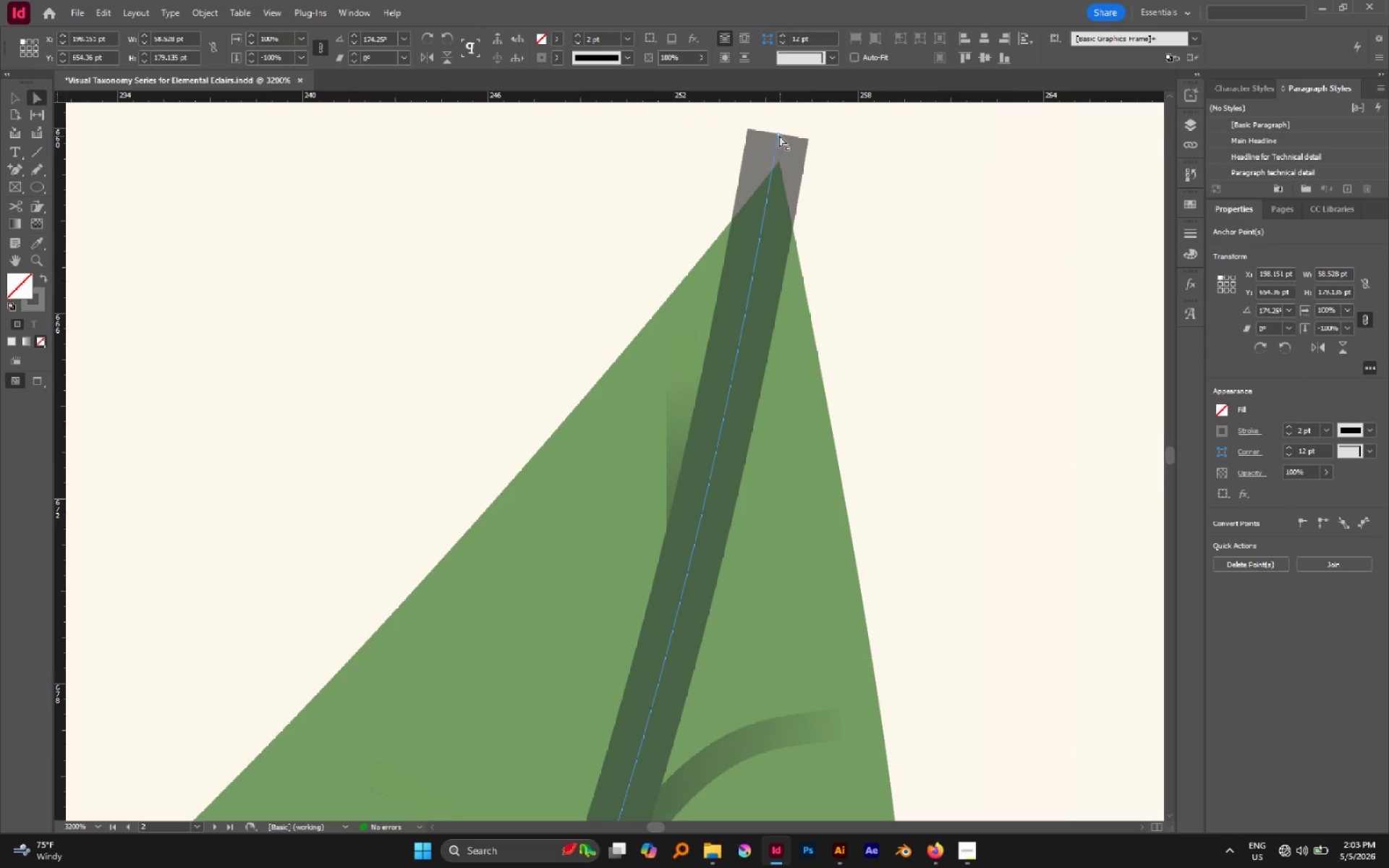 
left_click([777, 134])
 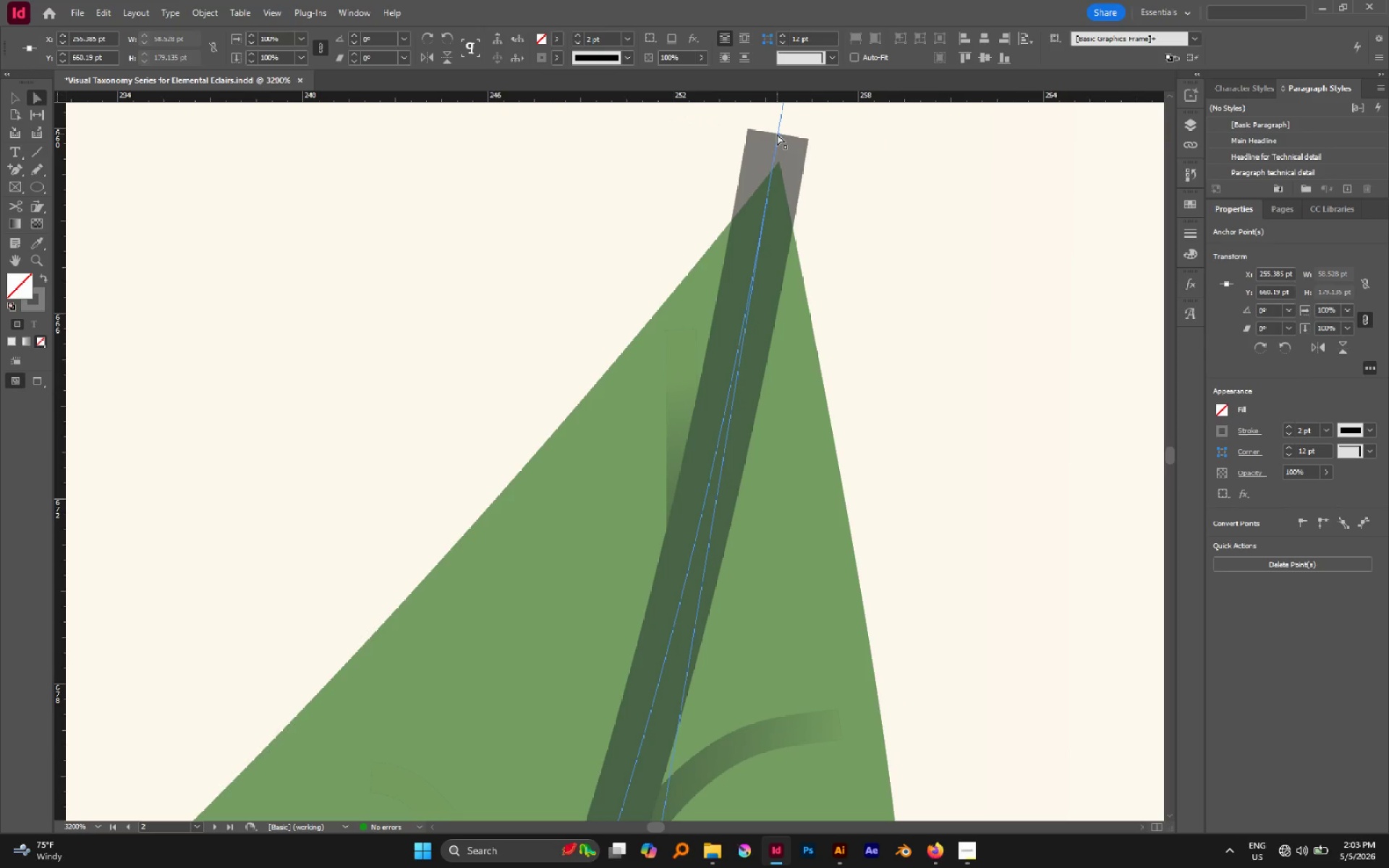 
left_click_drag(start_coordinate=[777, 134], to_coordinate=[753, 264])
 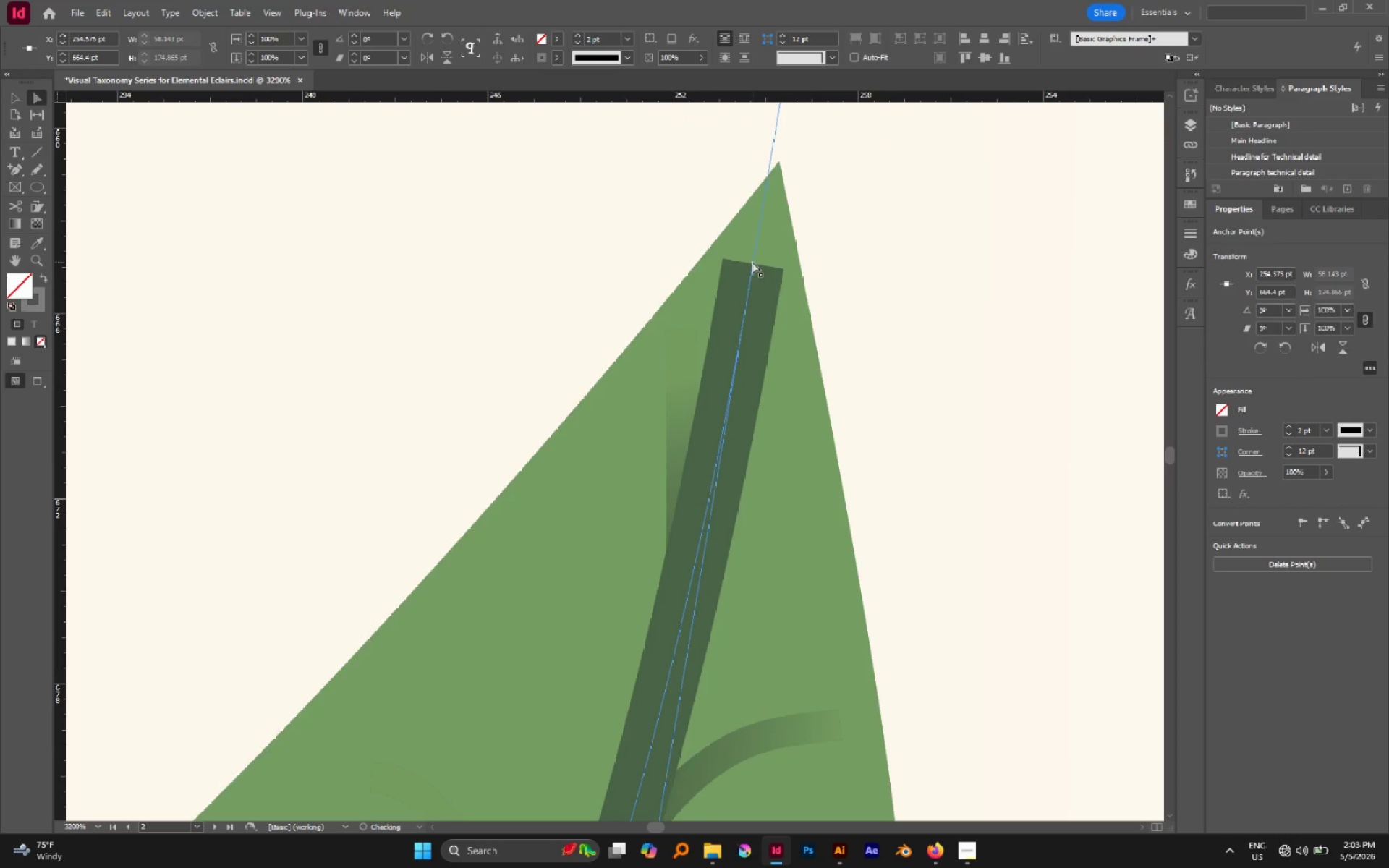 
hold_key(key=AltLeft, duration=0.56)
scroll: coordinate [752, 262], scroll_direction: down, amount: 4.0
 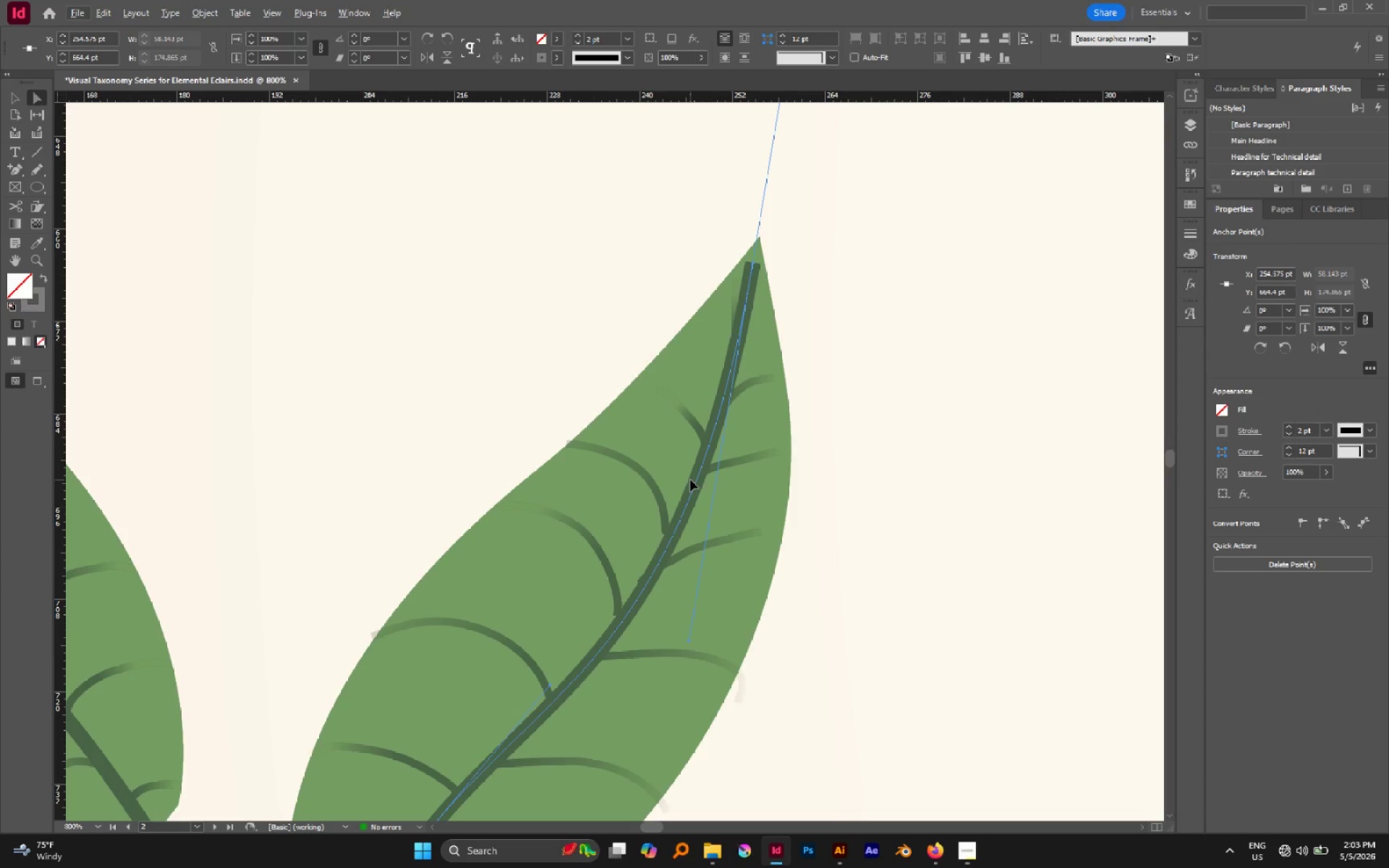 
wait(17.53)
 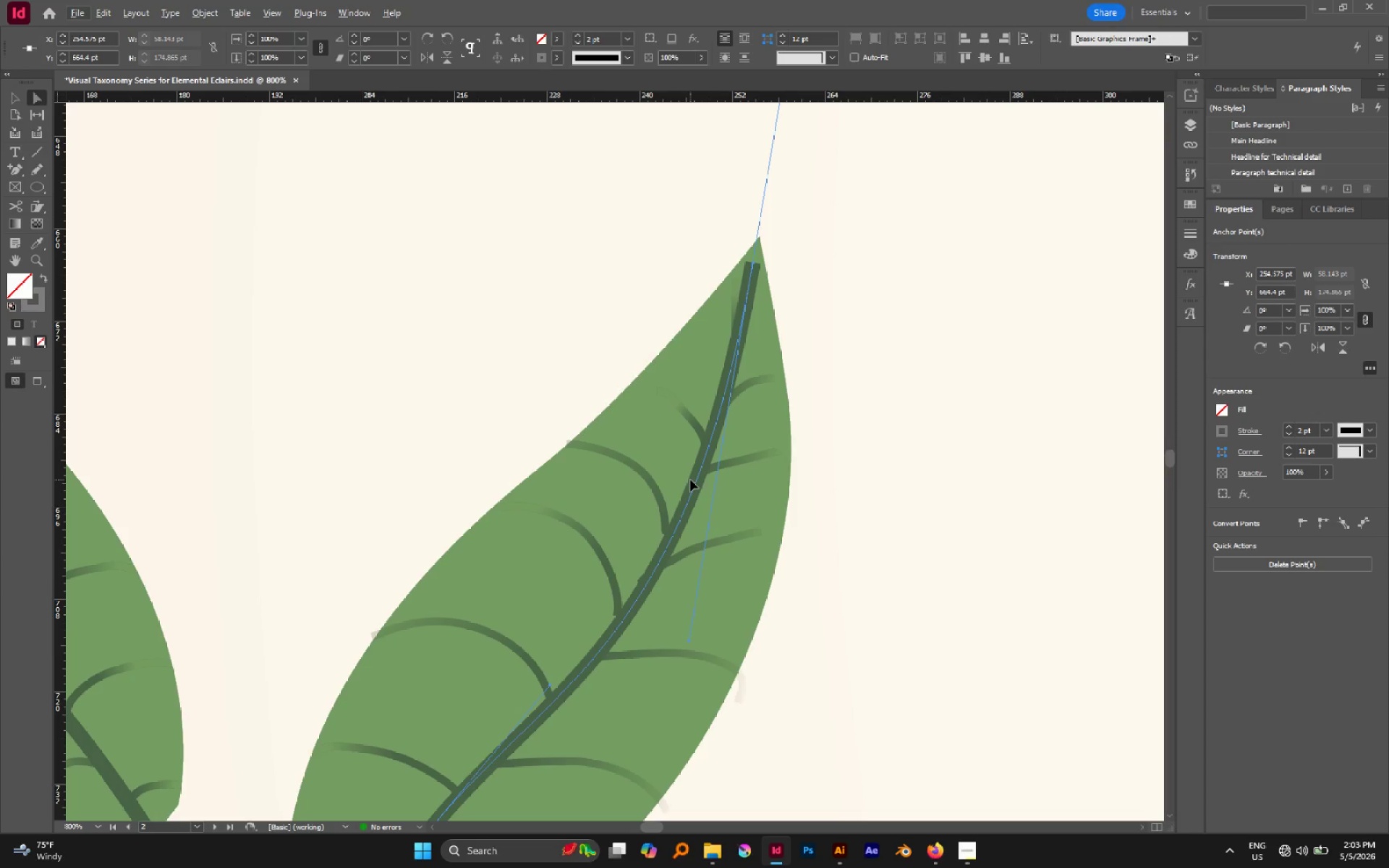 
left_click([592, 446])
 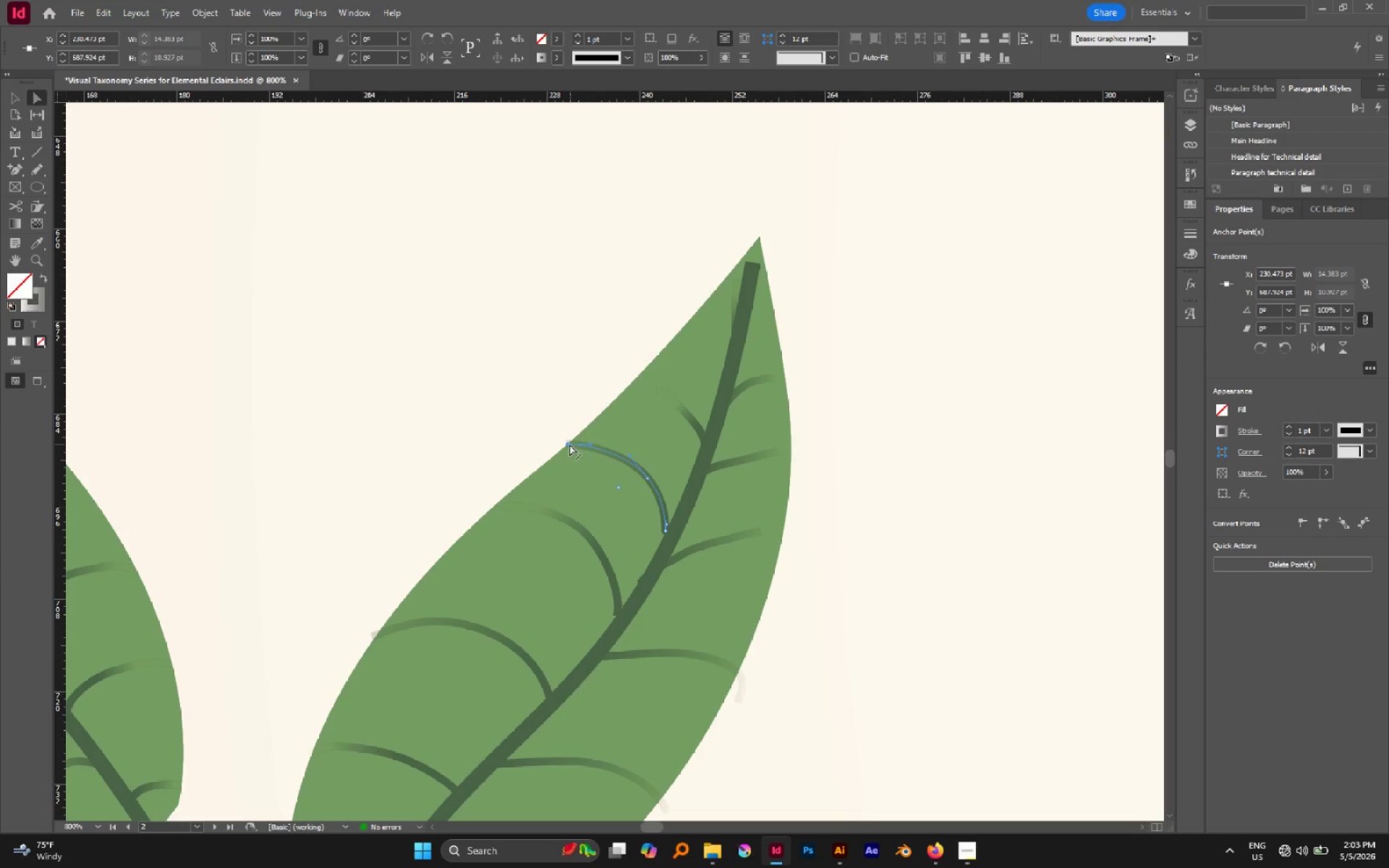 
left_click([567, 444])
 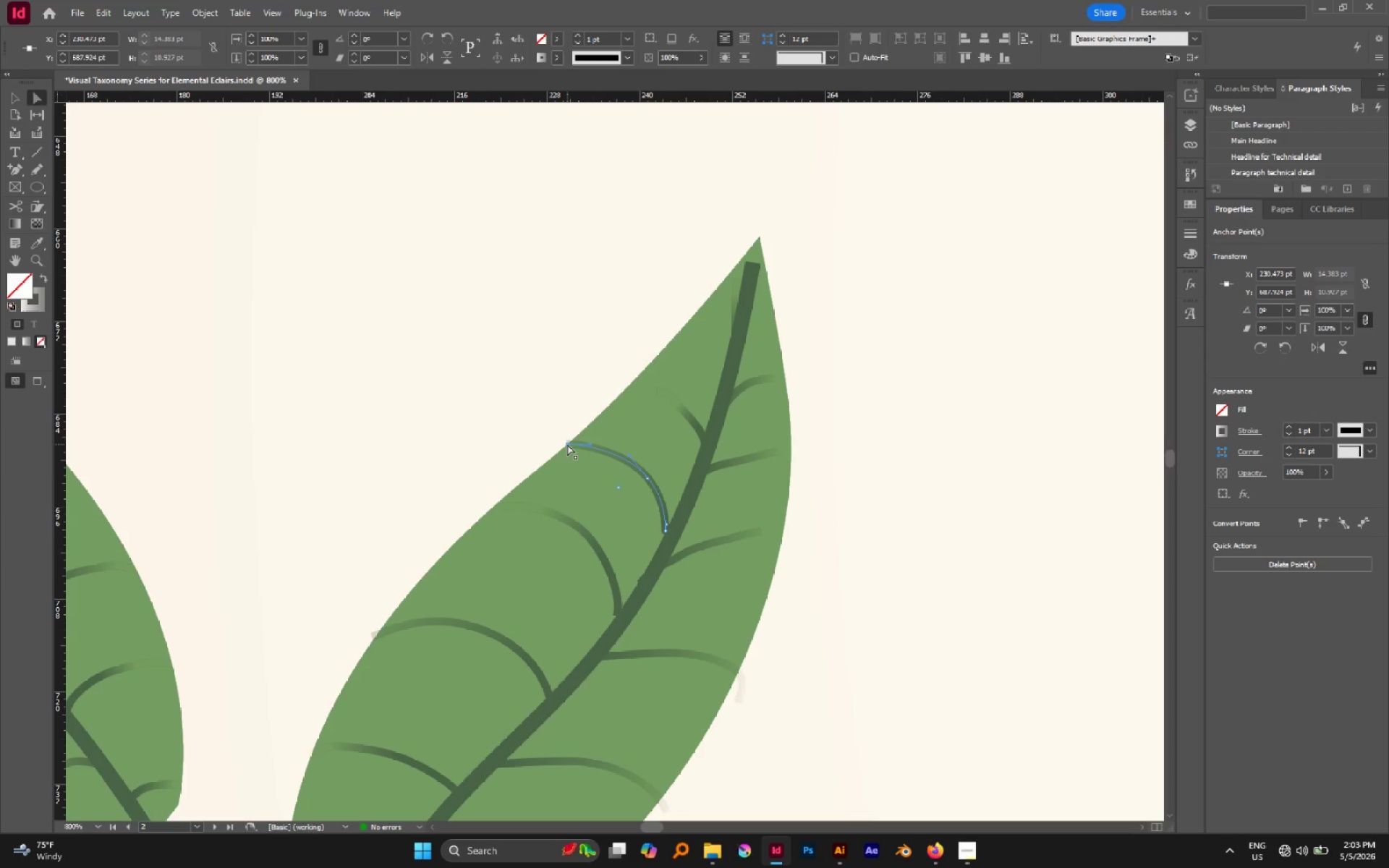 
left_click_drag(start_coordinate=[567, 444], to_coordinate=[572, 447])
 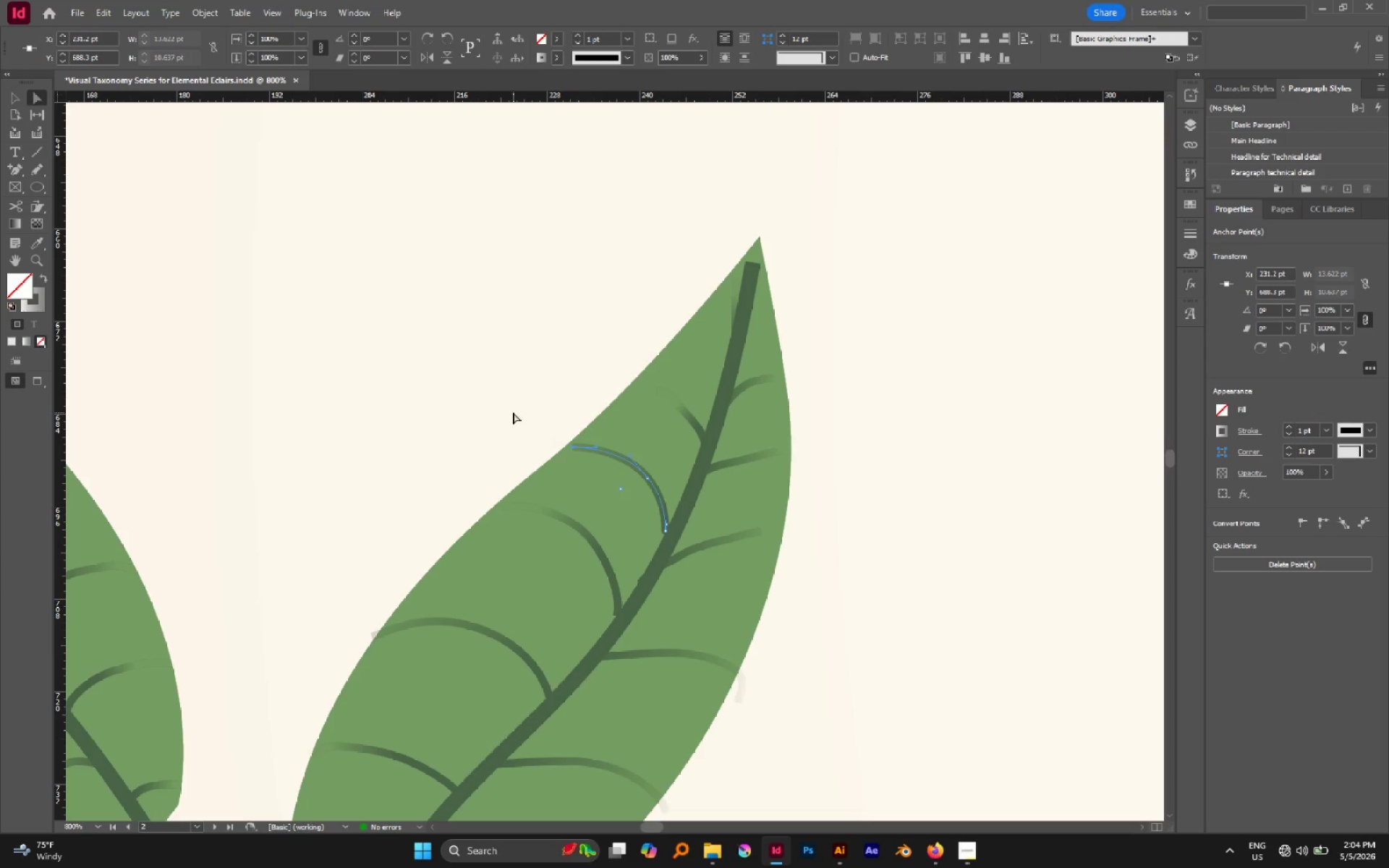 
left_click([513, 412])
 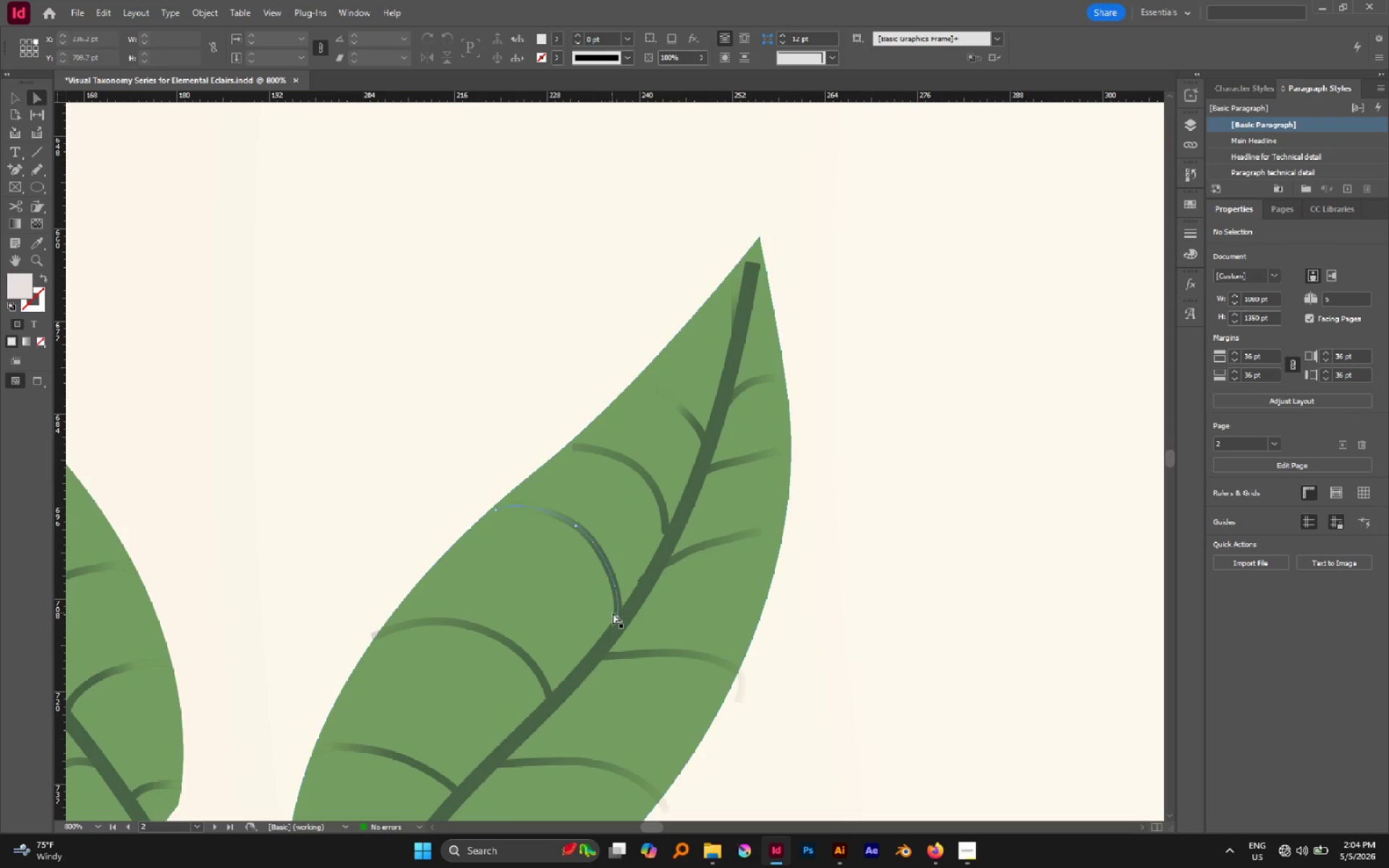 
left_click([616, 613])
 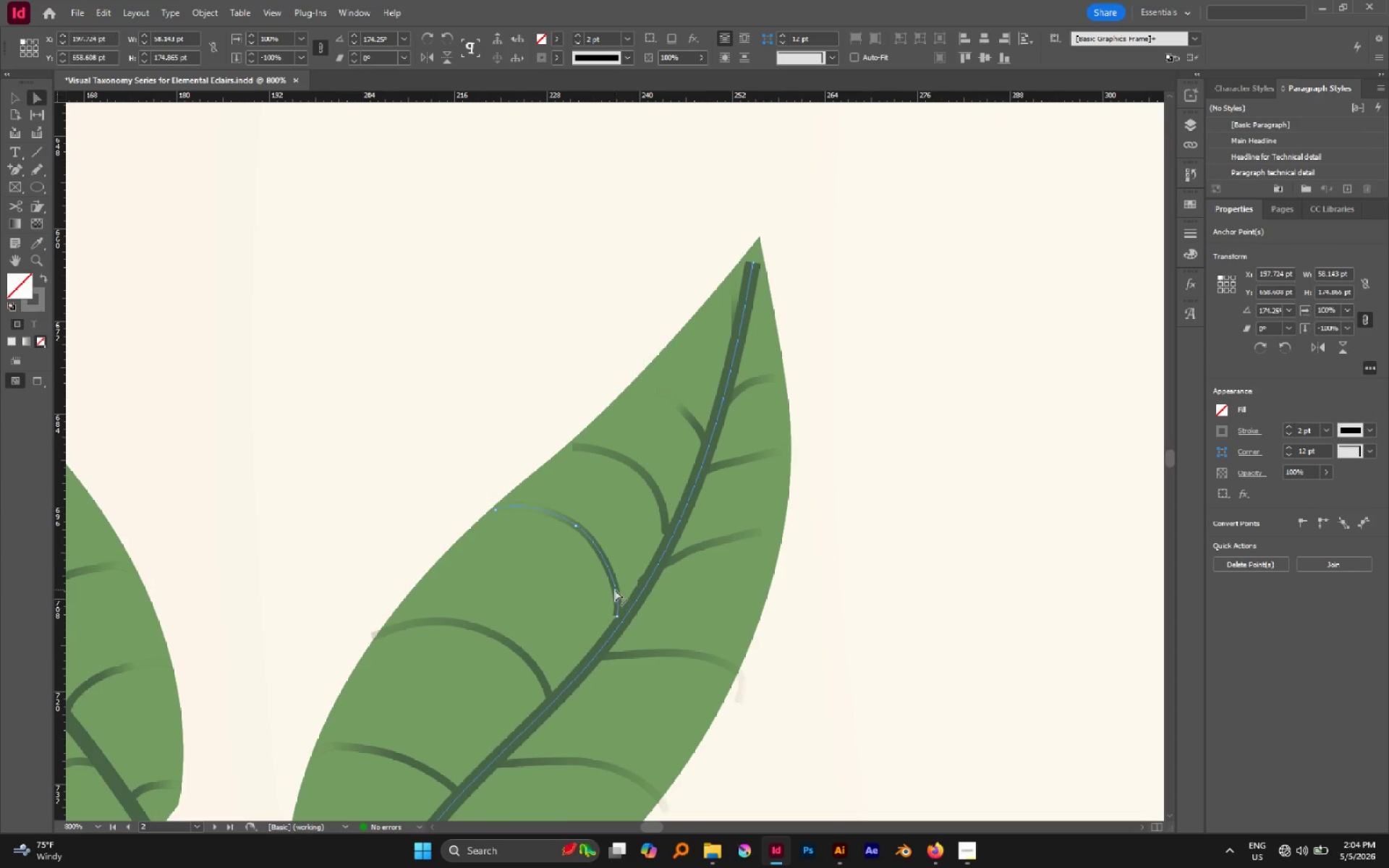 
left_click([615, 590])
 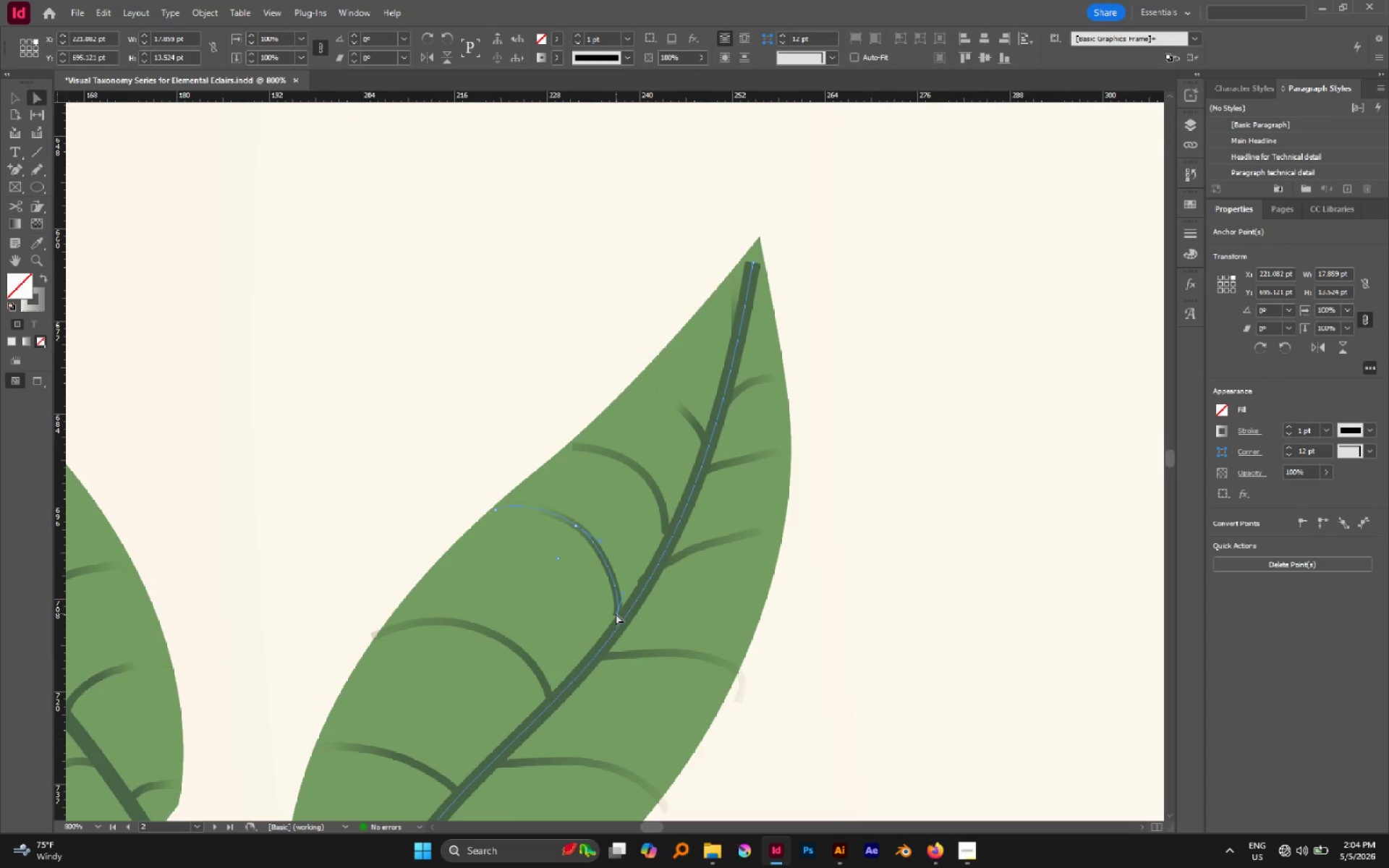 
left_click([616, 613])
 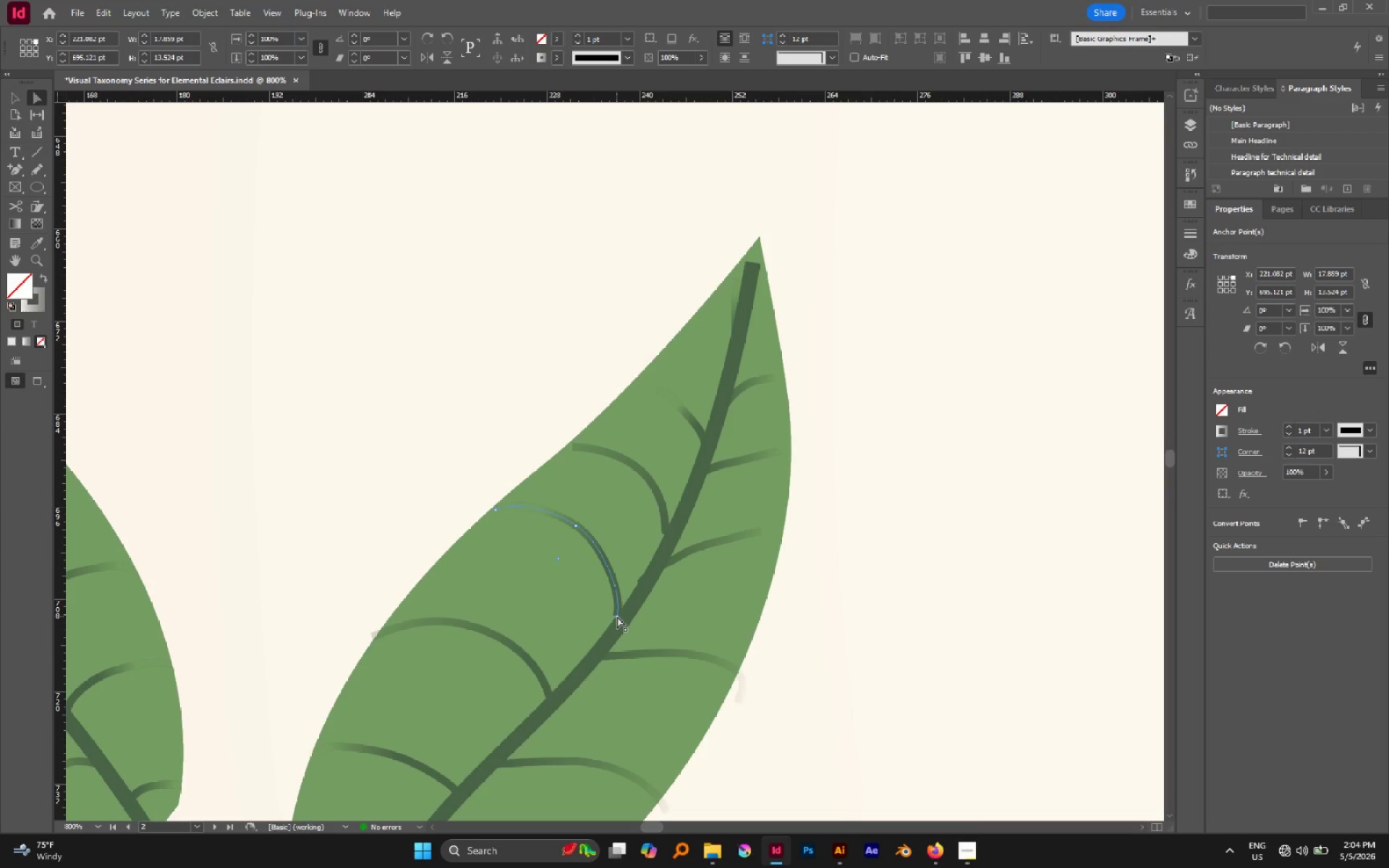 
left_click([617, 616])
 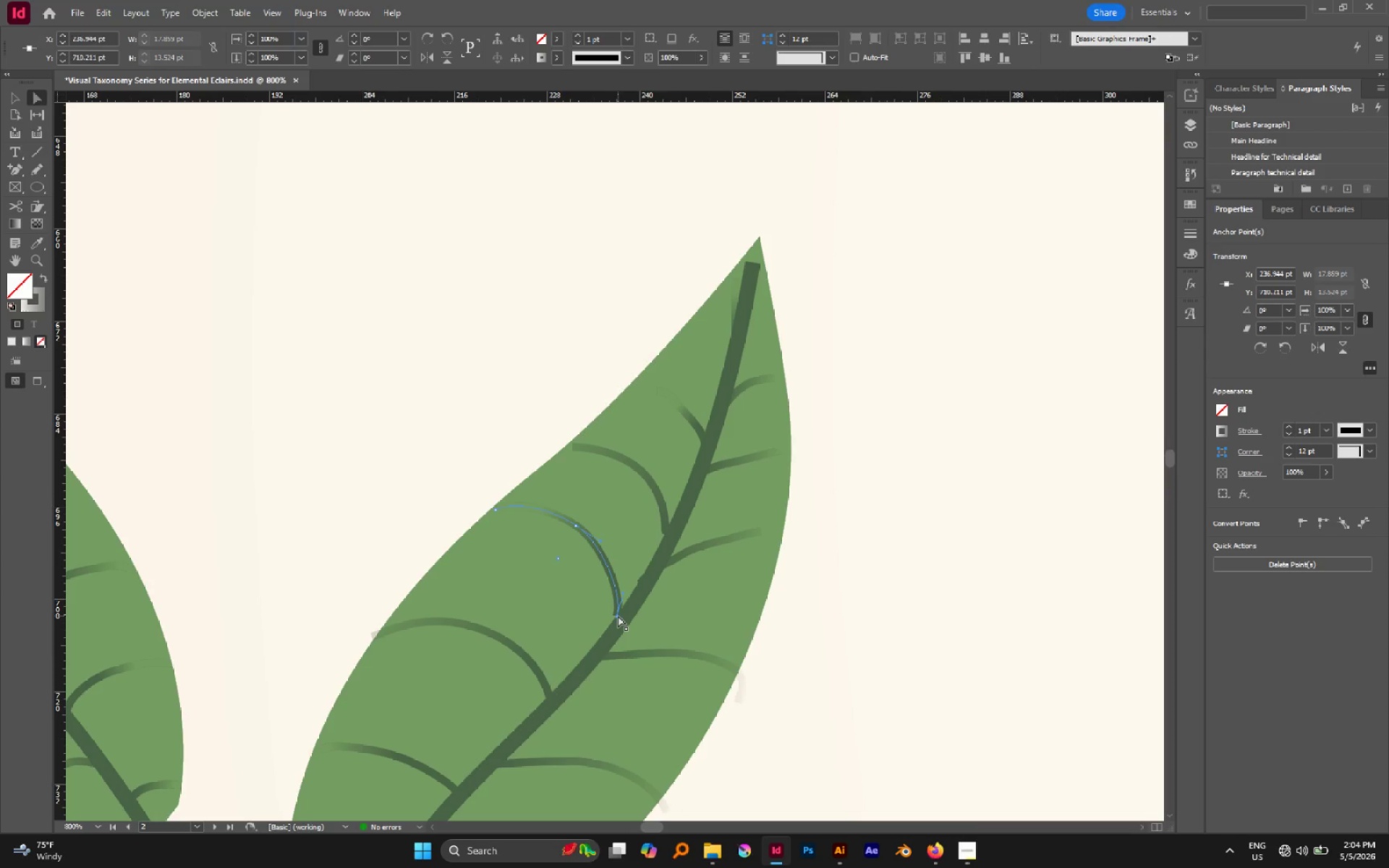 
left_click_drag(start_coordinate=[618, 616], to_coordinate=[618, 621])
 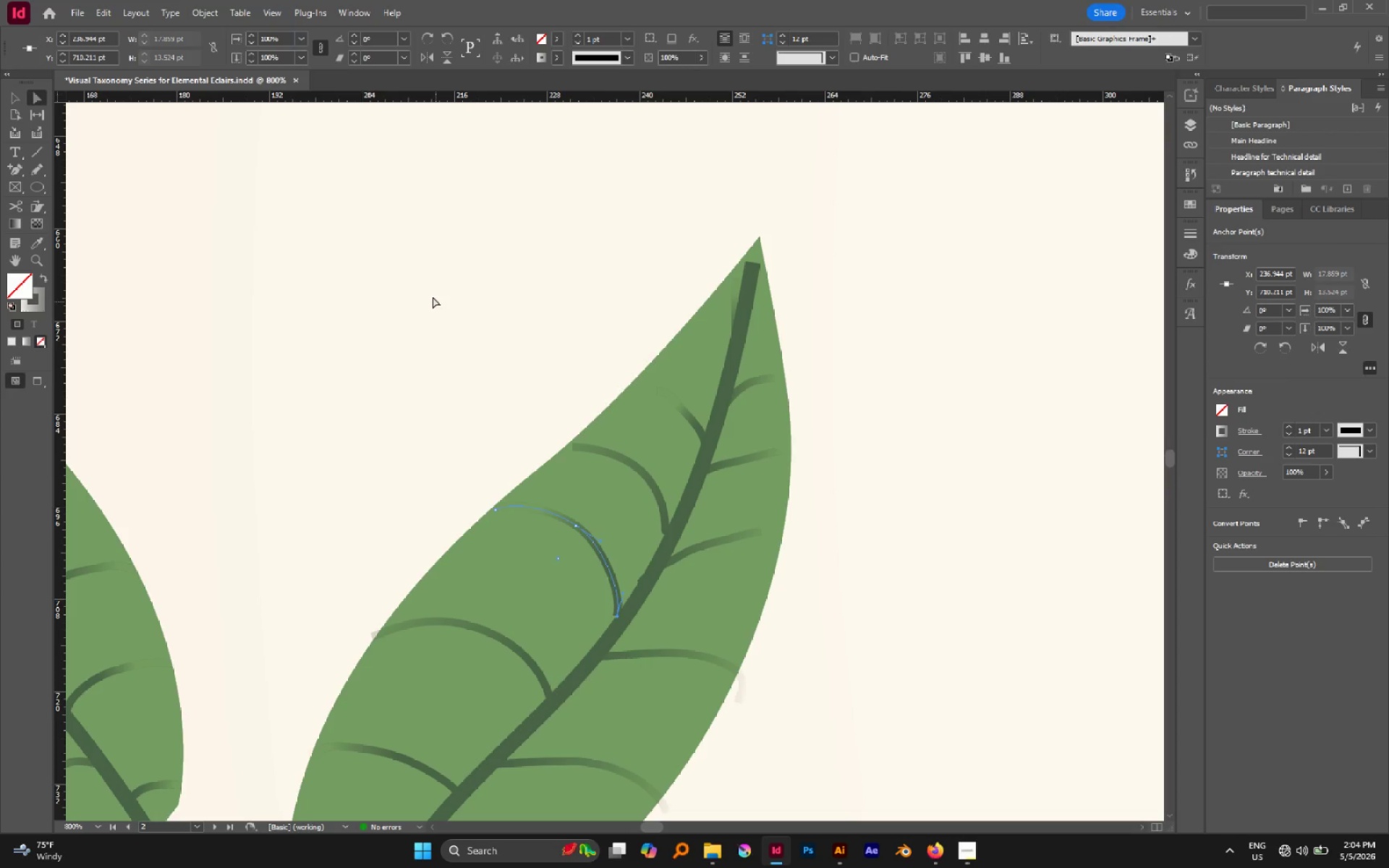 
left_click([433, 297])
 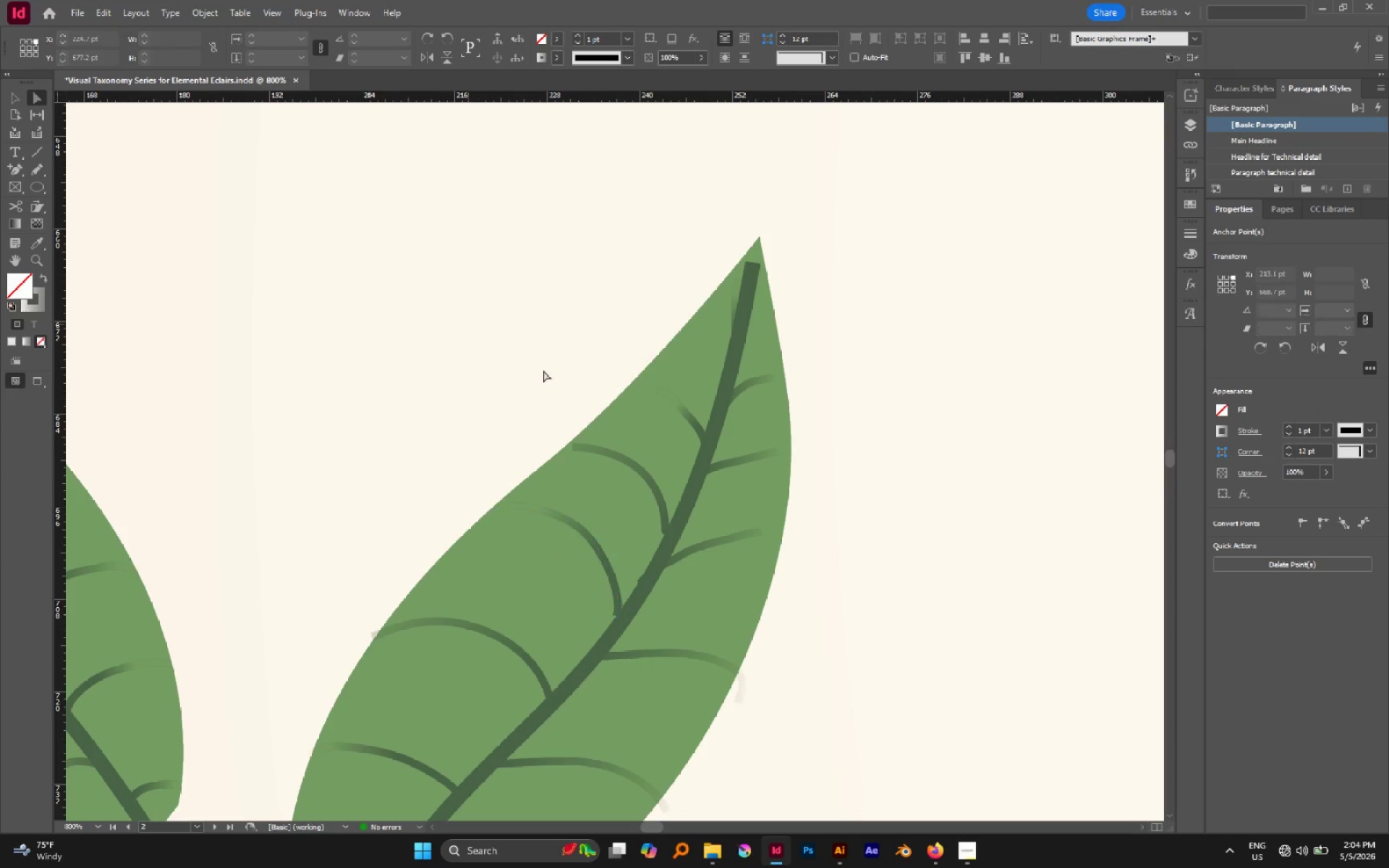 
hold_key(key=AltLeft, duration=0.69)
scroll: coordinate [572, 381], scroll_direction: down, amount: 5.0
 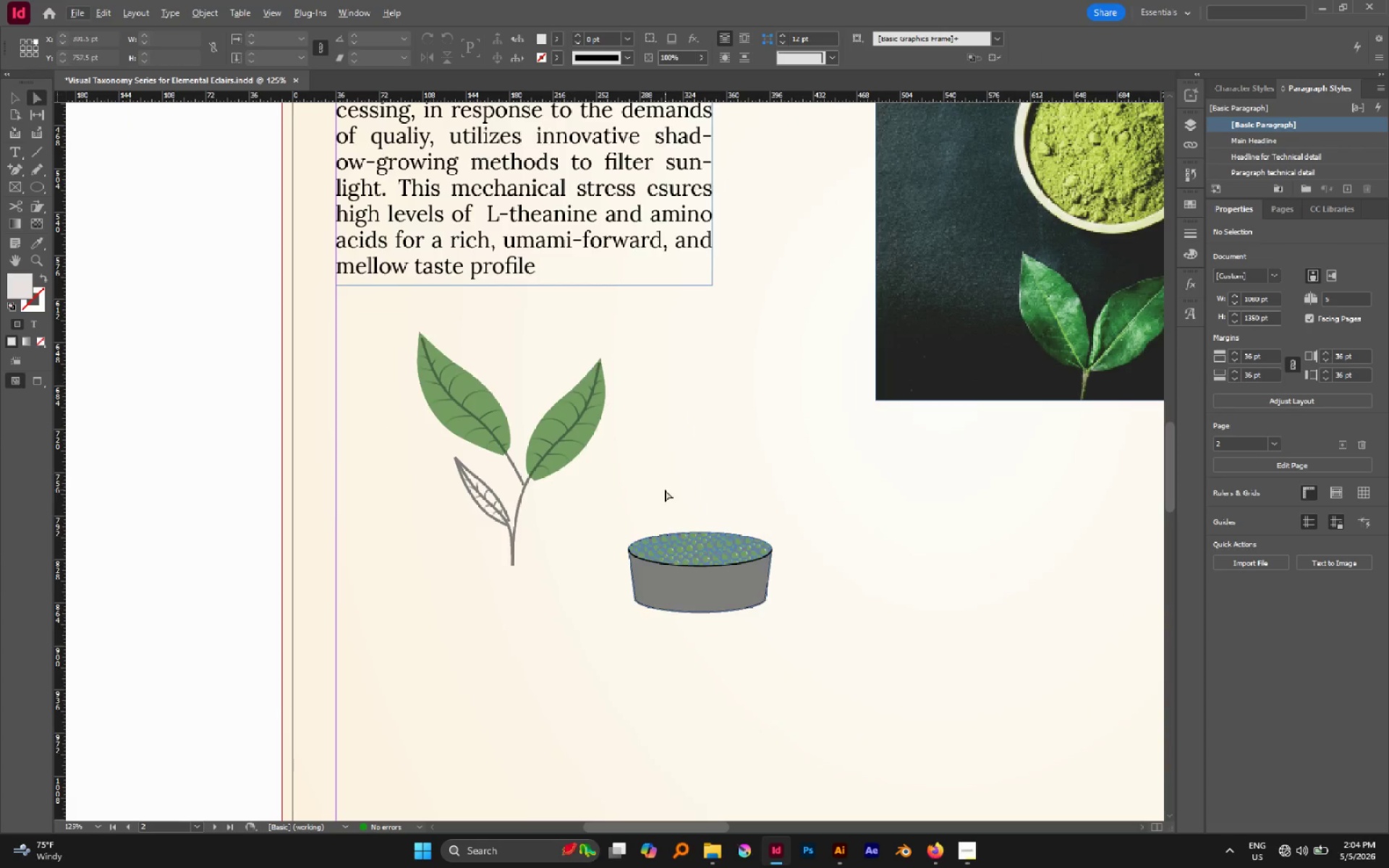 
scroll: coordinate [665, 490], scroll_direction: up, amount: 3.0
 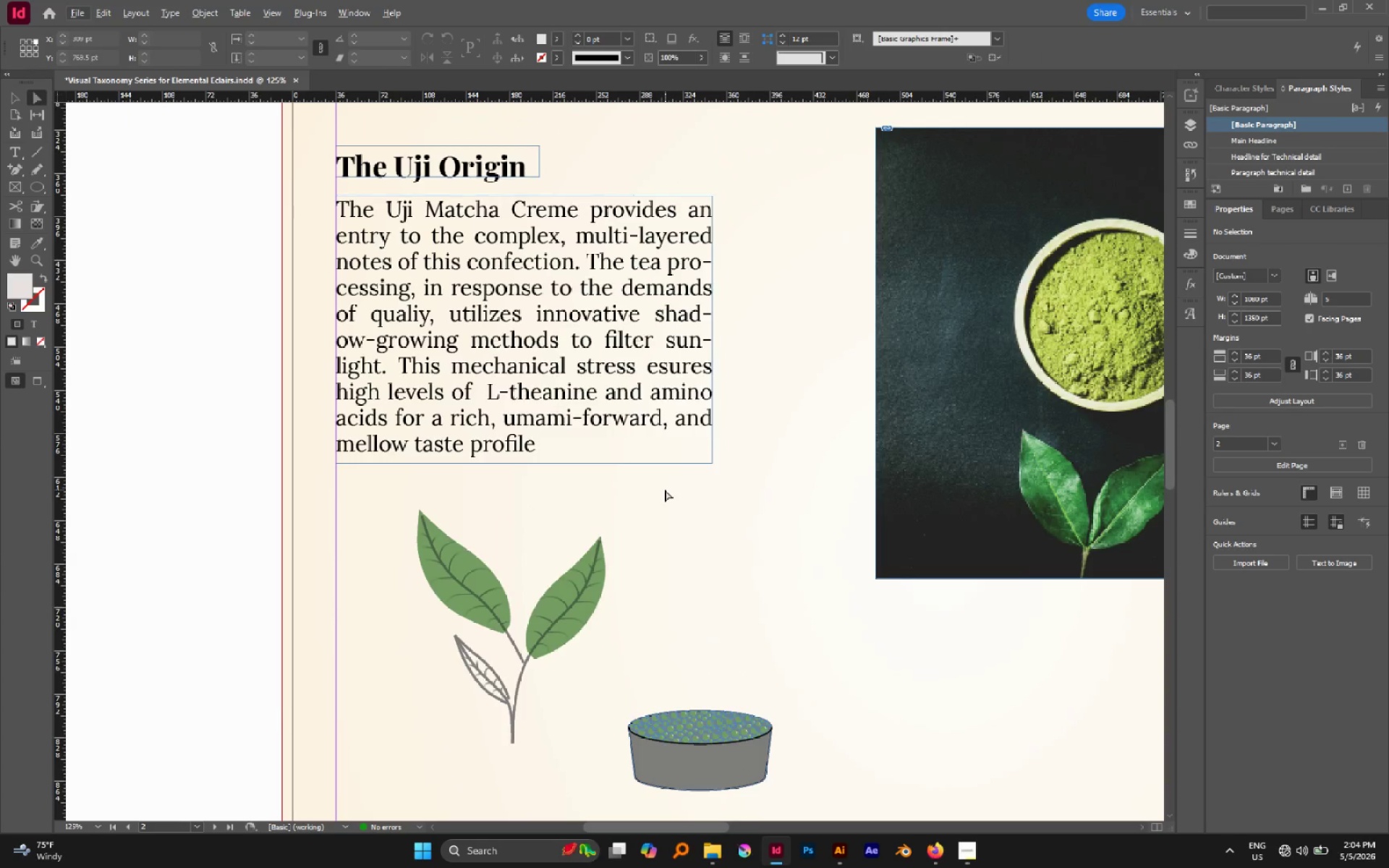 
scroll: coordinate [665, 490], scroll_direction: down, amount: 1.0
 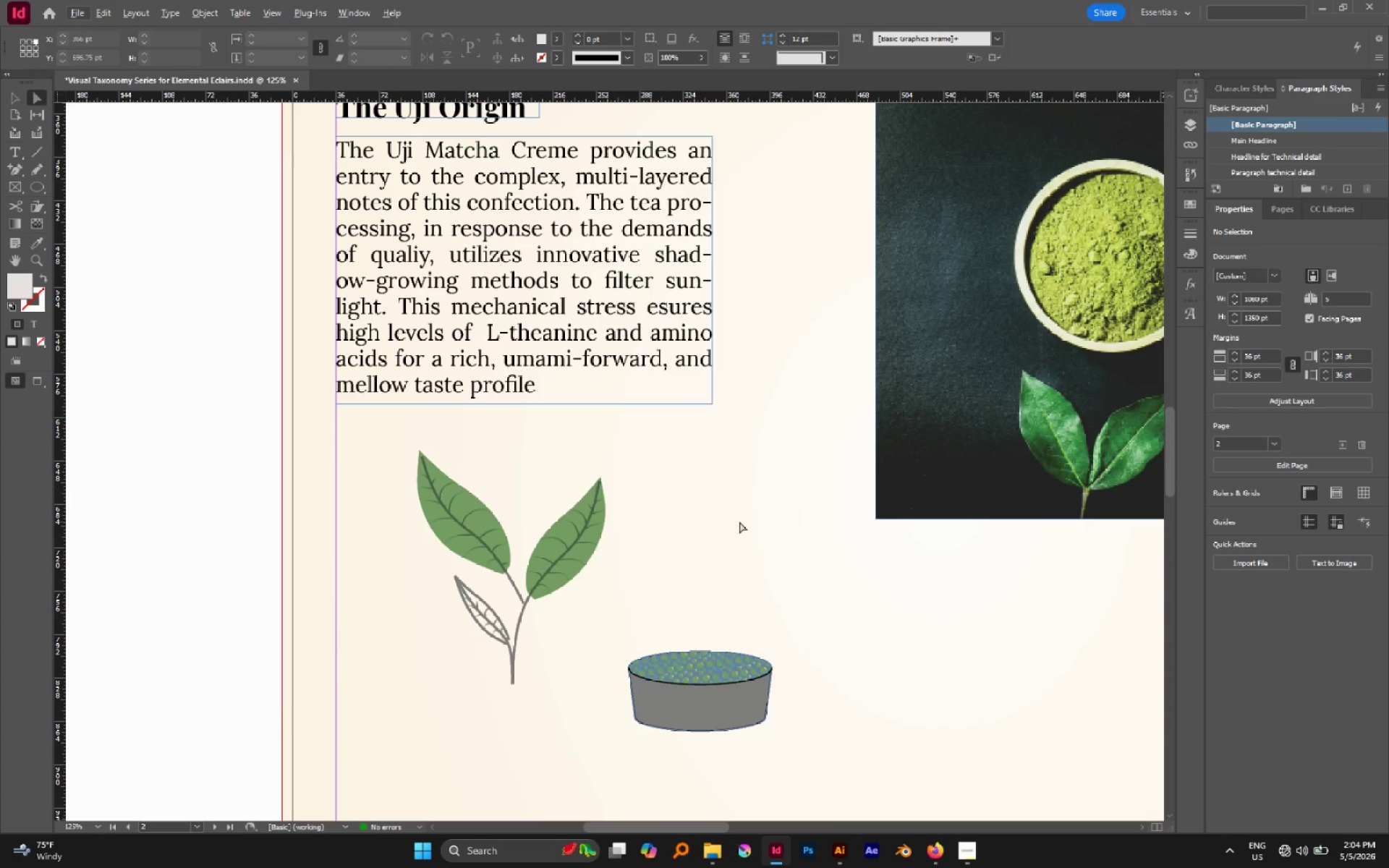 
left_click([739, 522])
 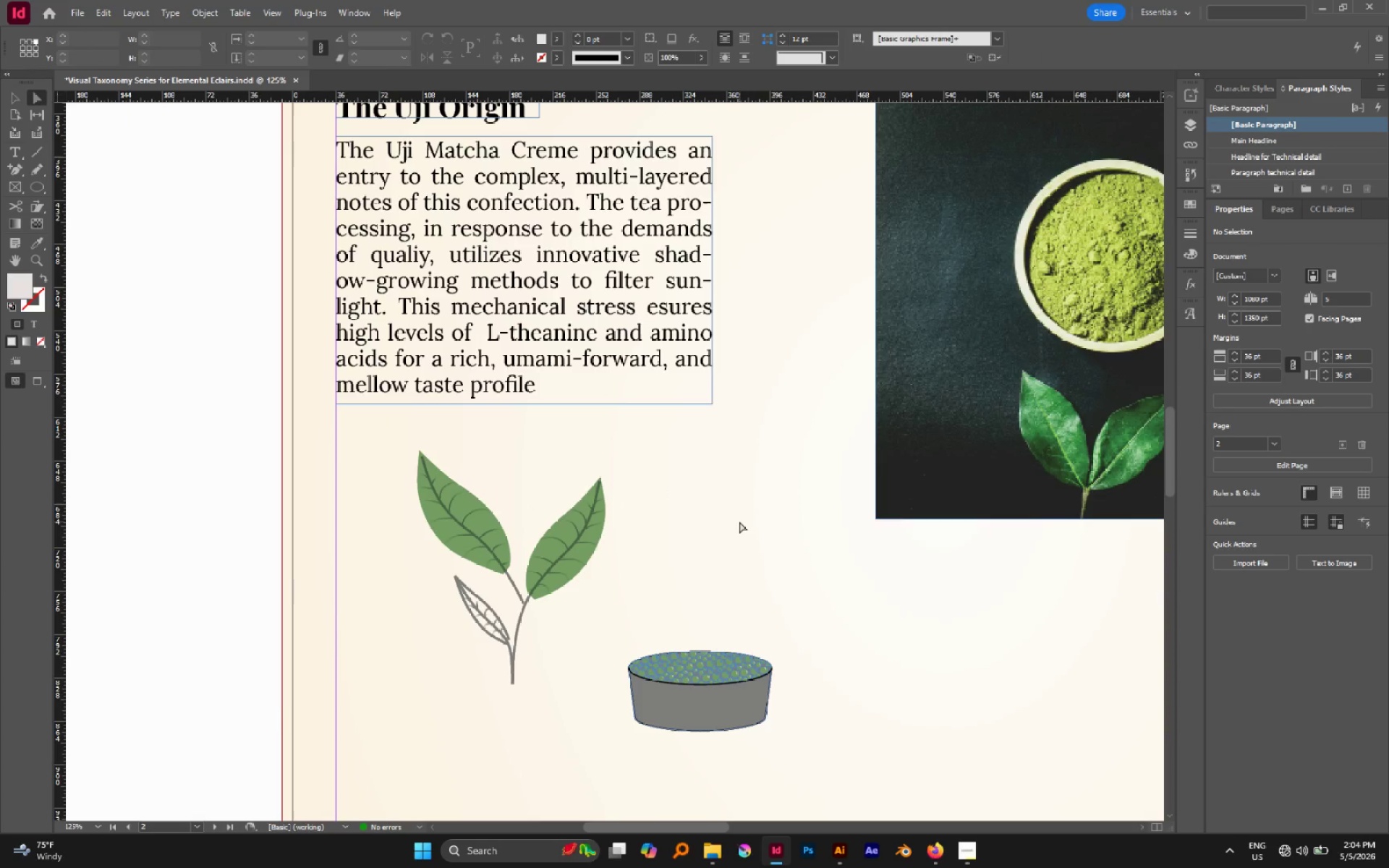 
type(VW)
 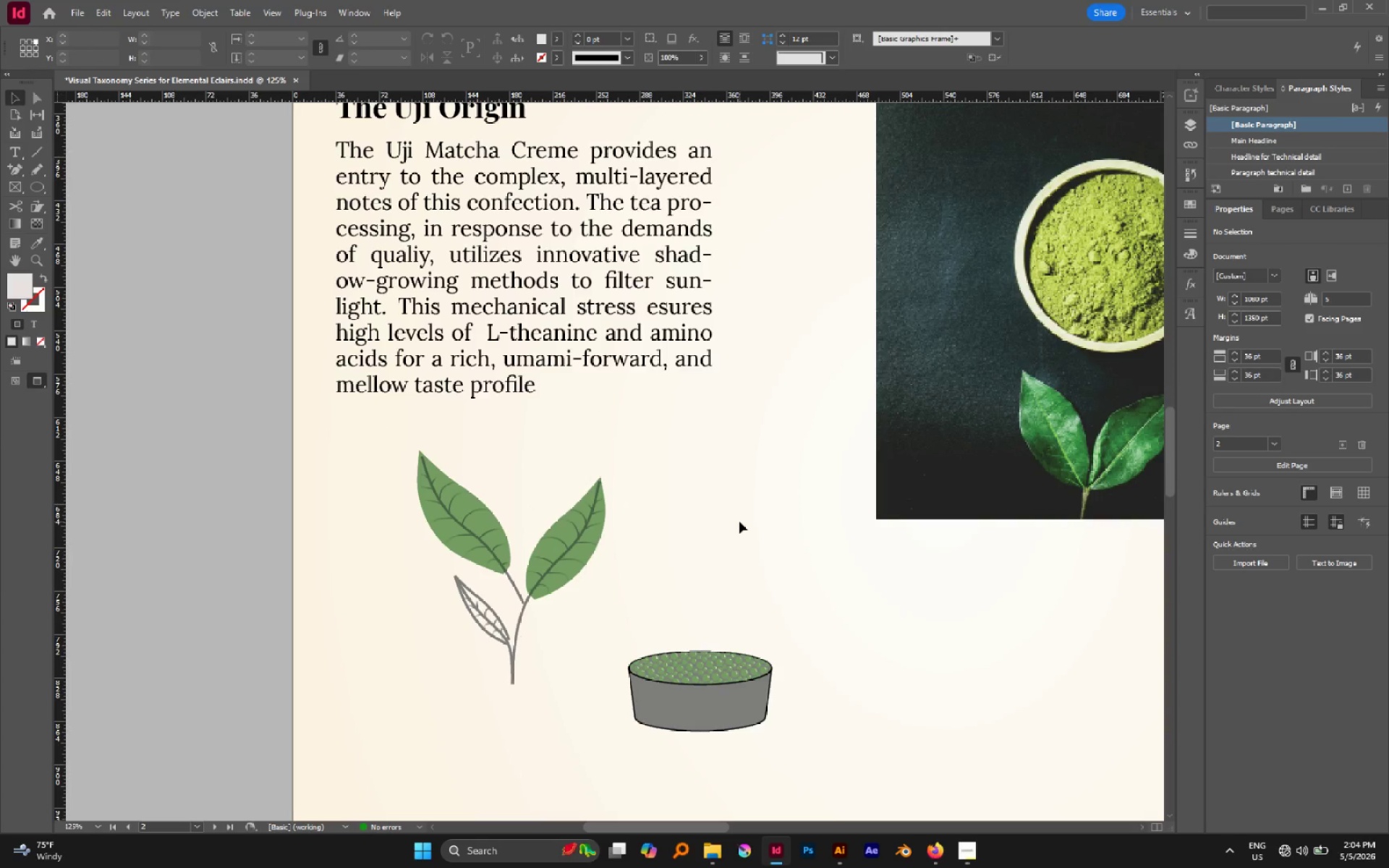 
left_click([739, 522])
 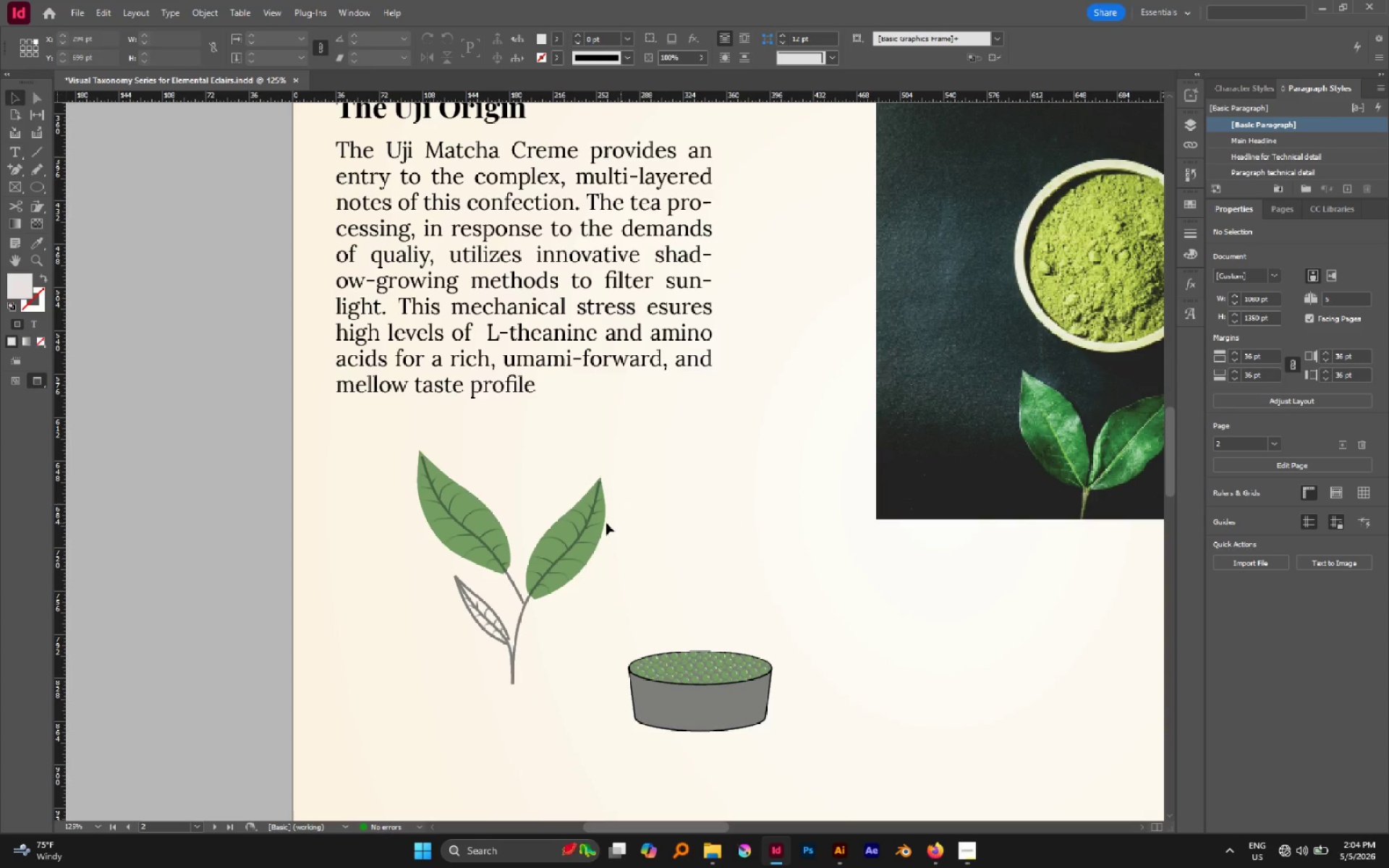 
key(A)
 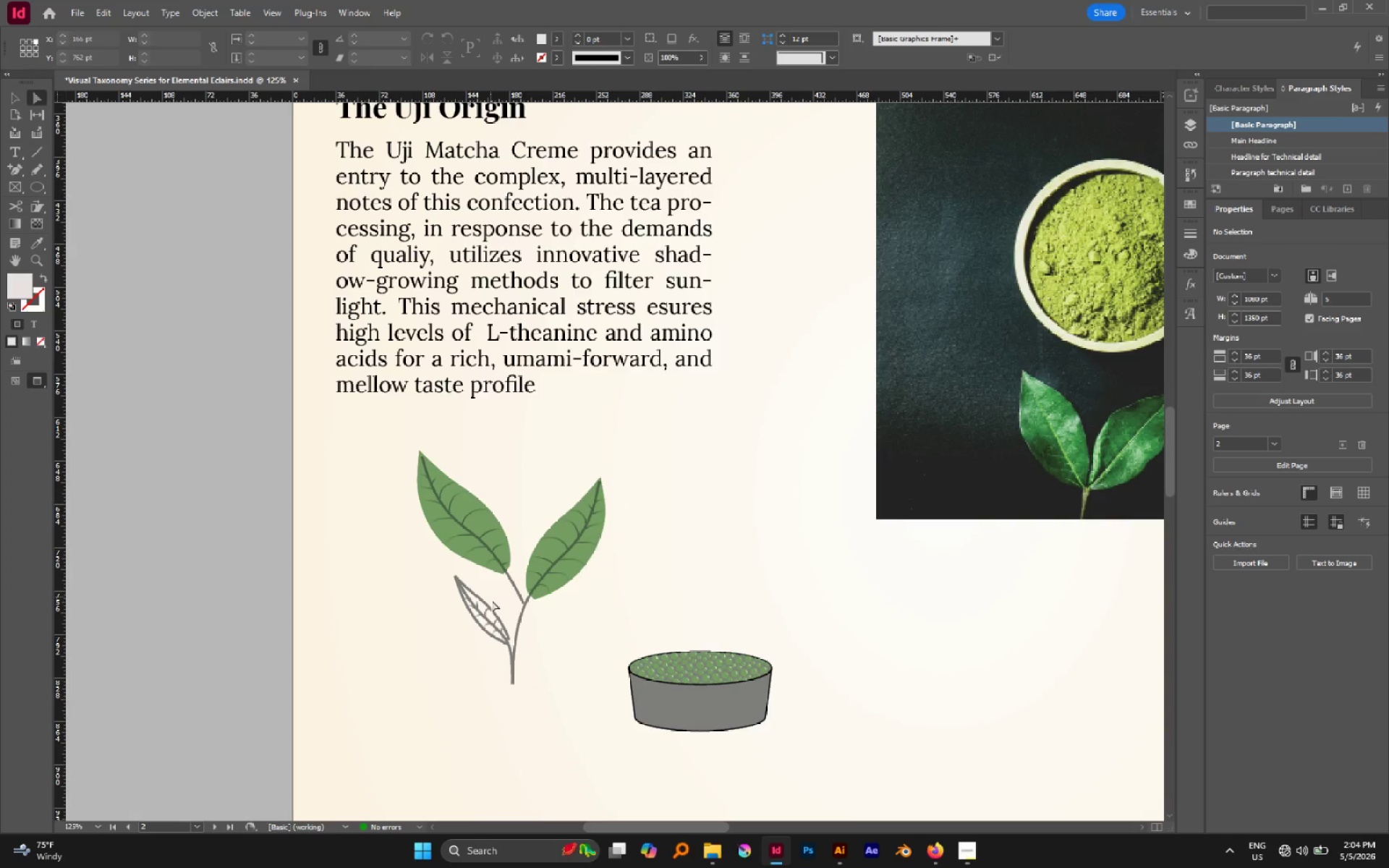 
hold_key(key=AltLeft, duration=1.01)
left_click([488, 602])
 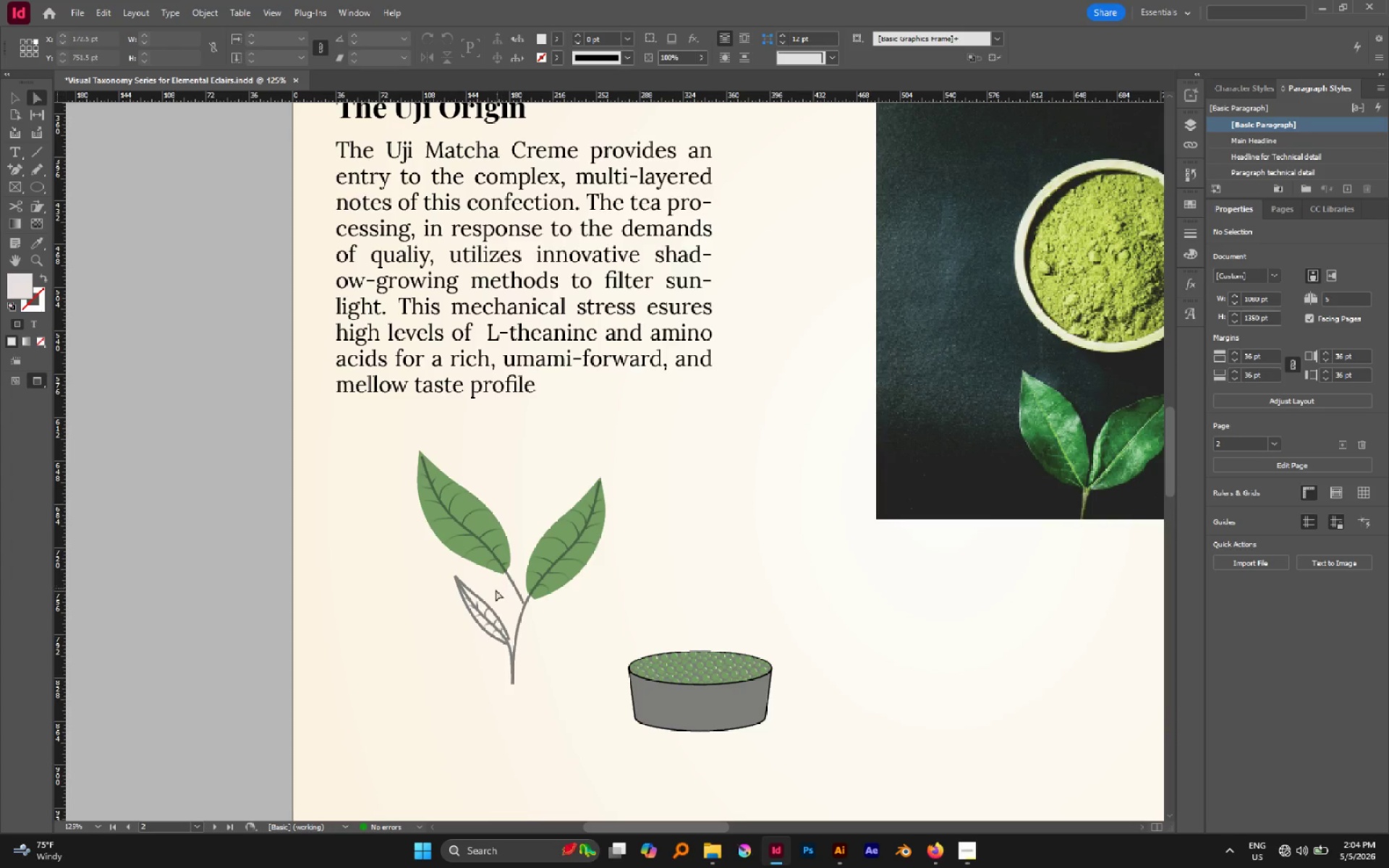 
hold_key(key=AltLeft, duration=0.56)
left_click([483, 600])
 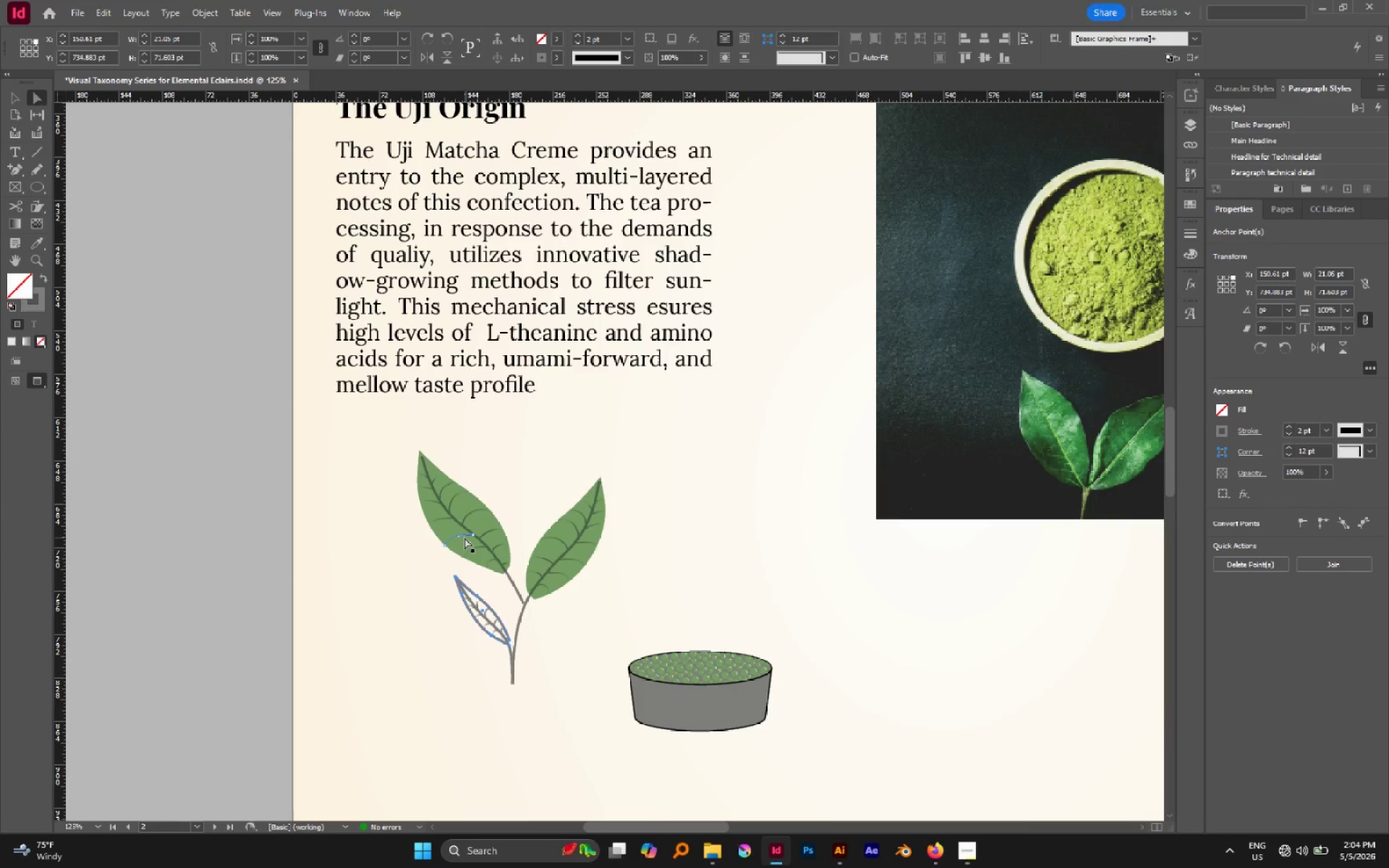 
key(I)
 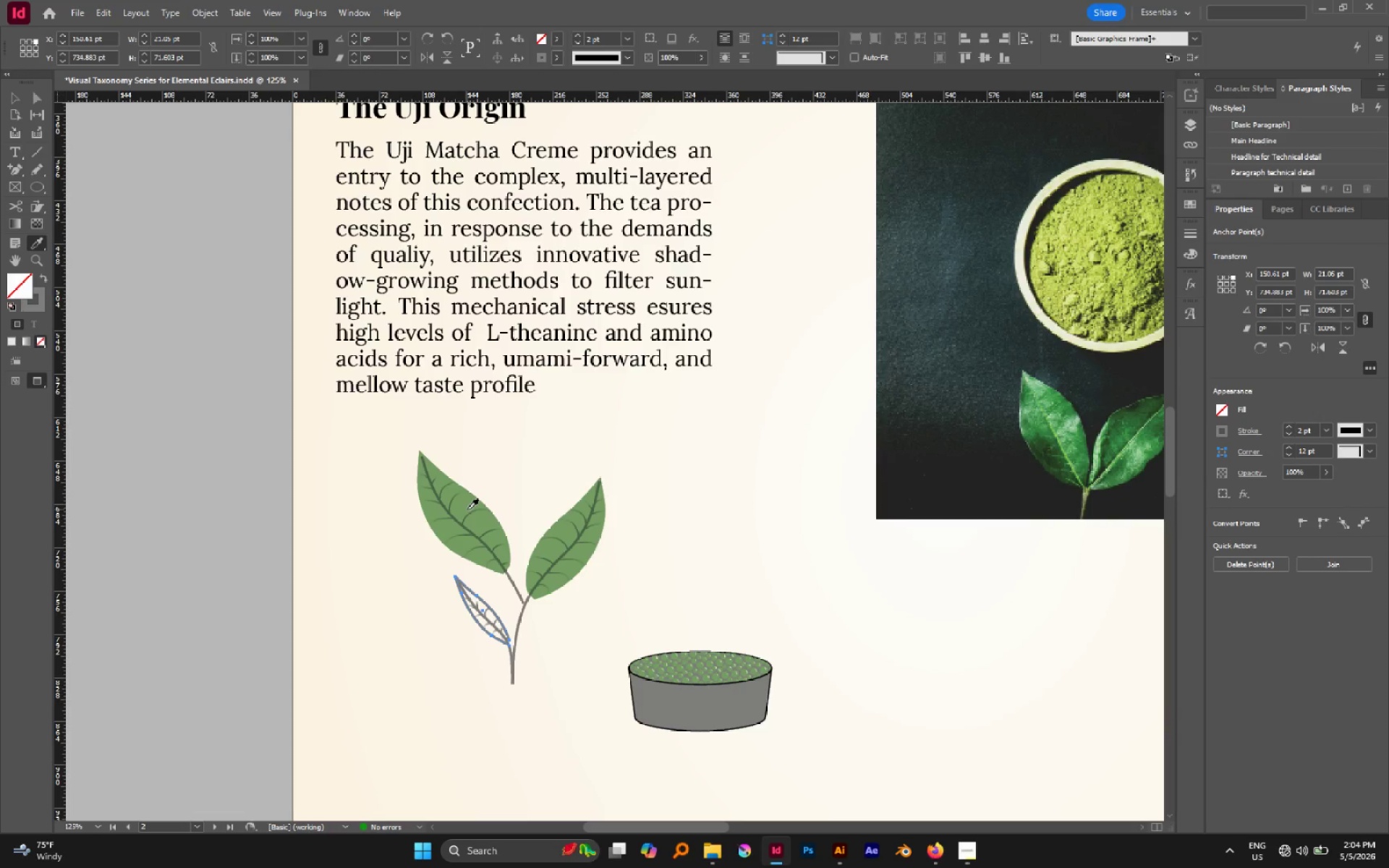 
left_click([467, 509])
 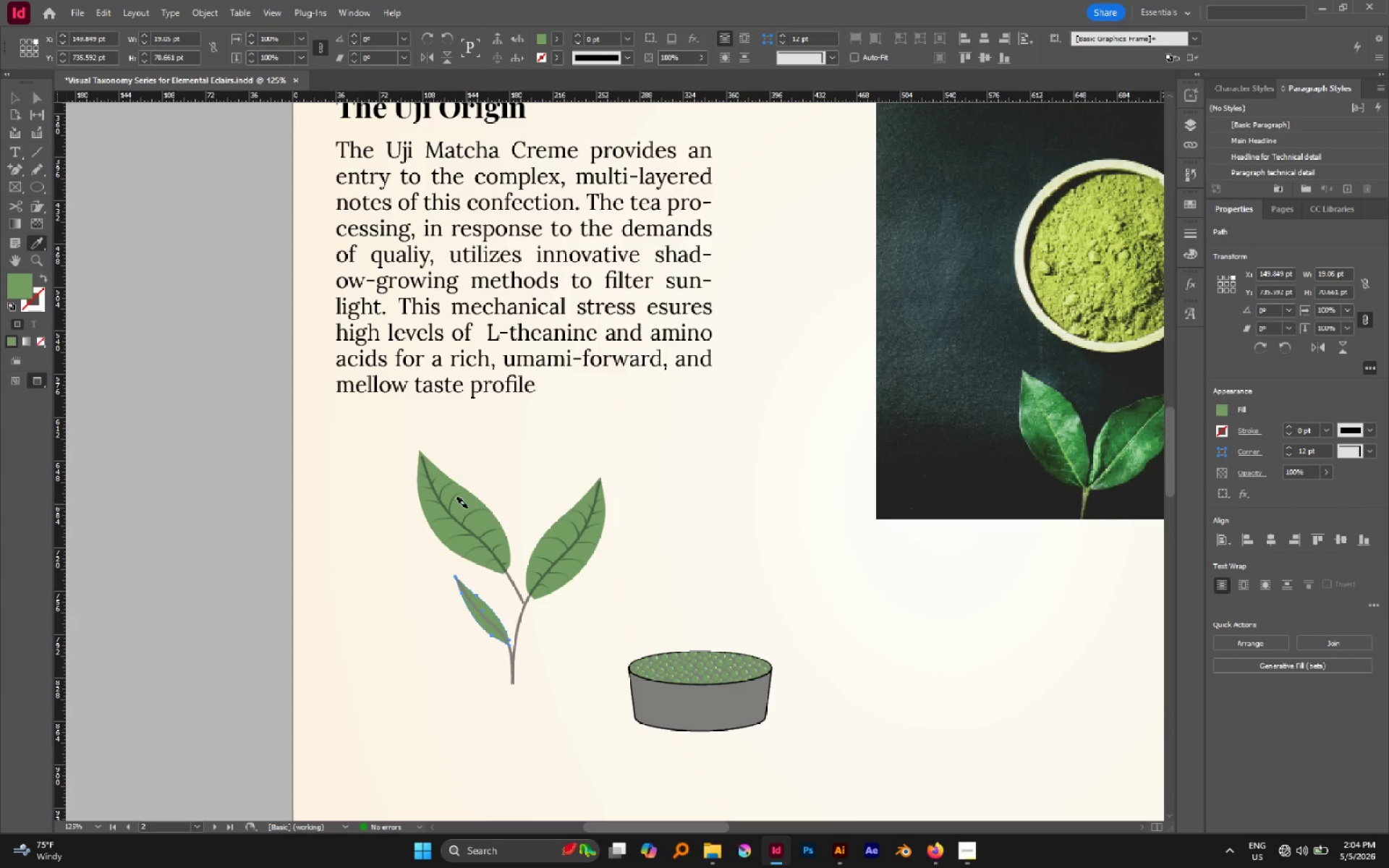 
key(V)
 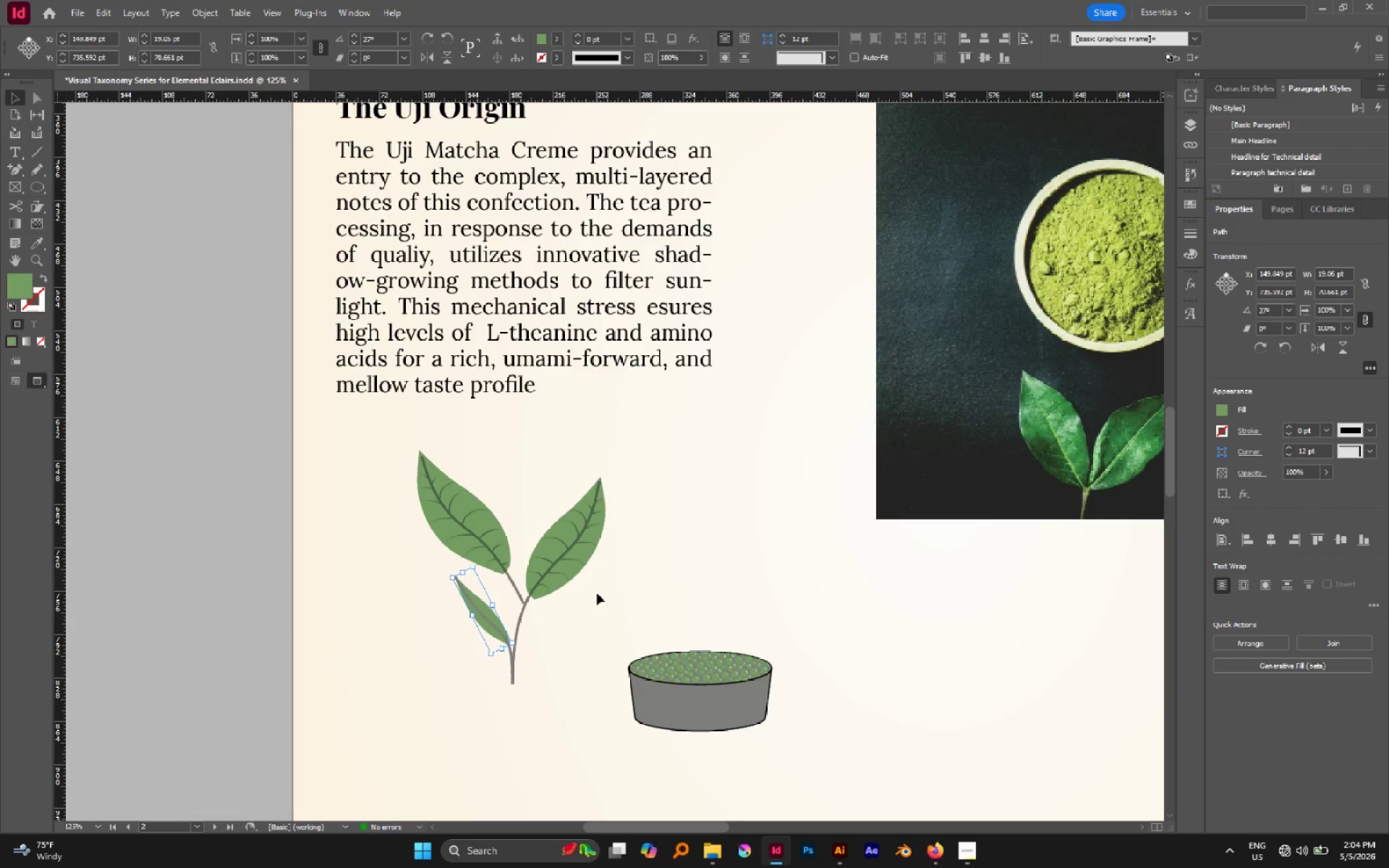 
left_click([597, 593])
 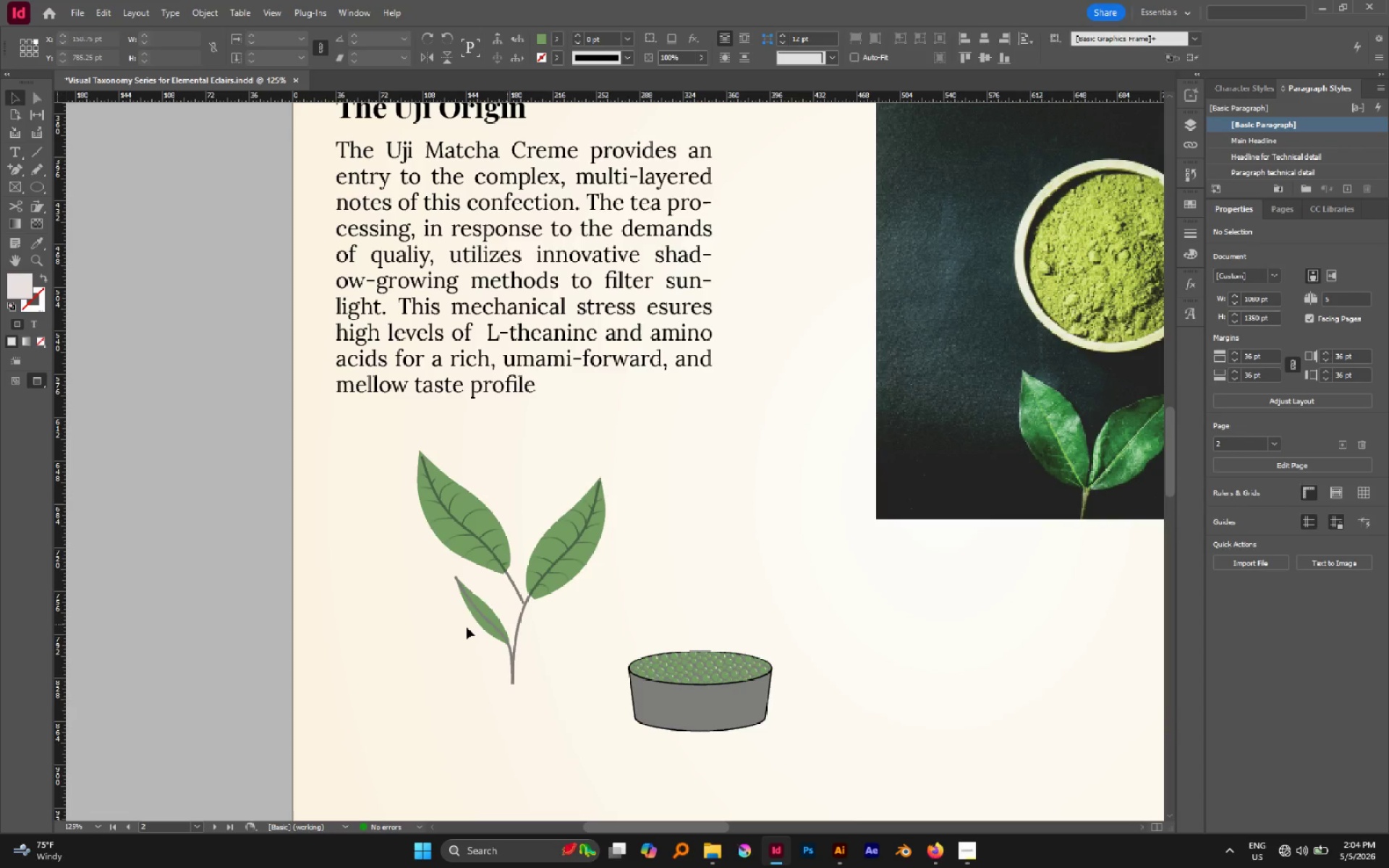 
hold_key(key=AltLeft, duration=0.86)
scroll: coordinate [470, 604], scroll_direction: up, amount: 6.0
 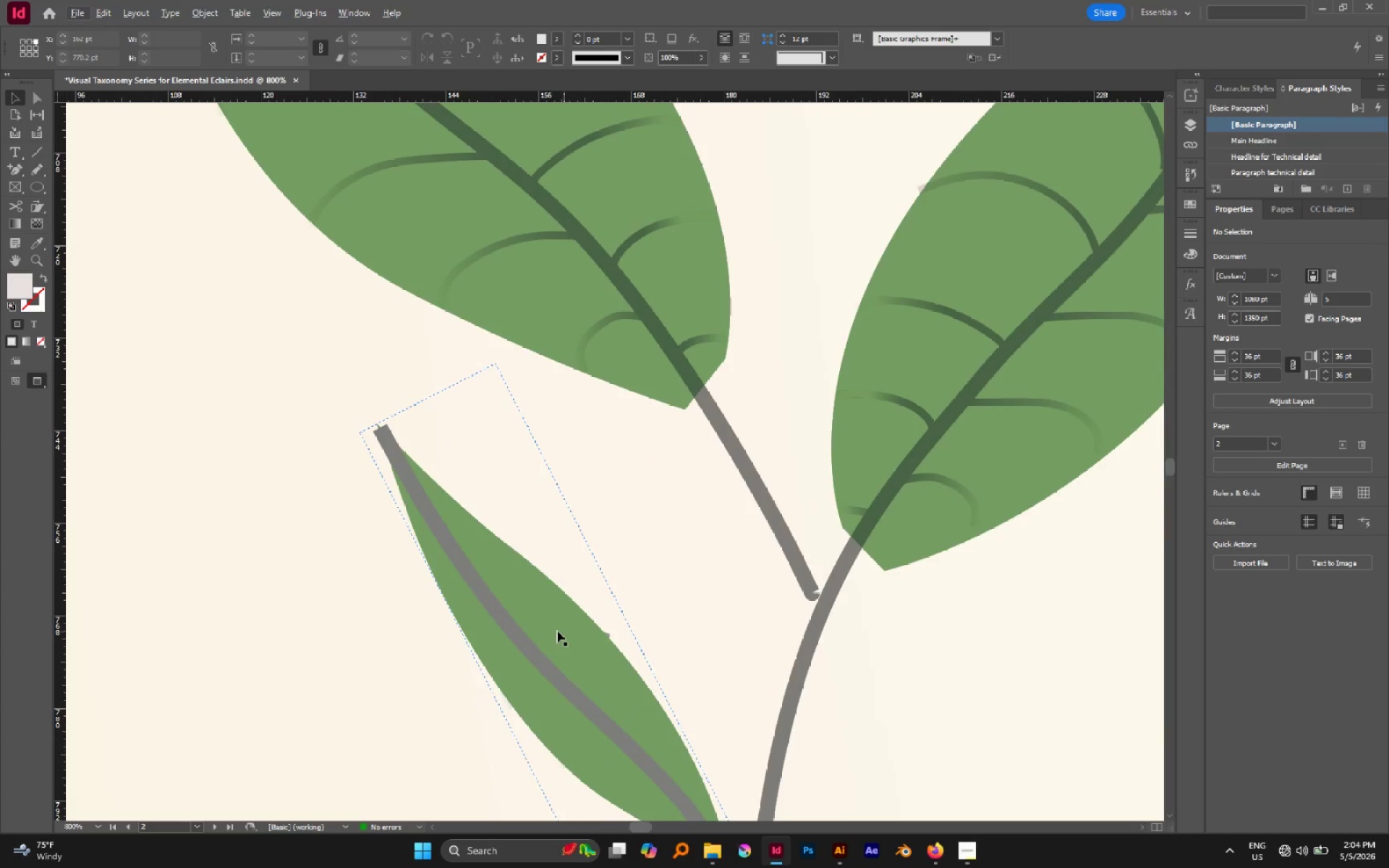 
left_click([557, 631])
 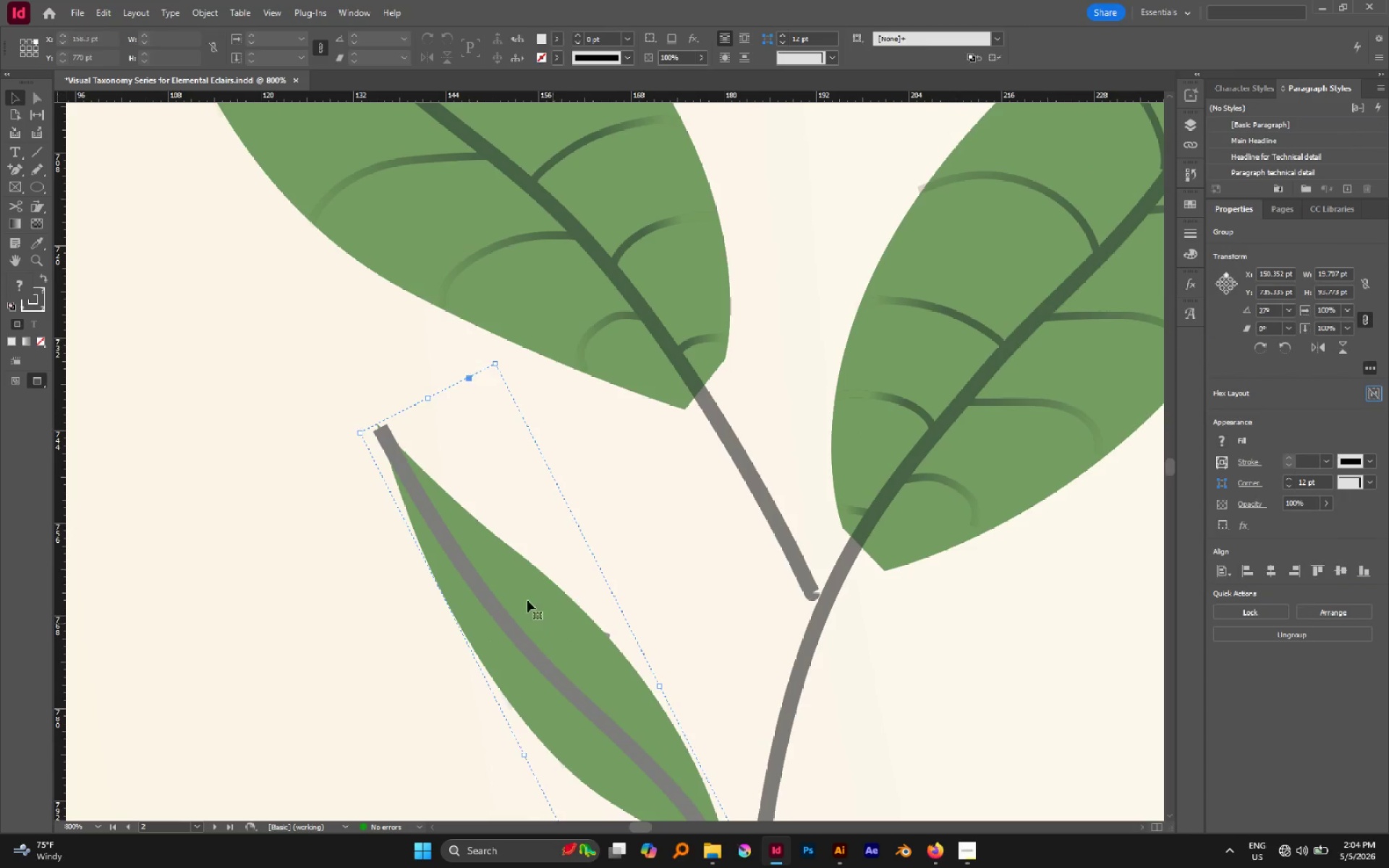 
left_click_drag(start_coordinate=[524, 600], to_coordinate=[460, 515])
 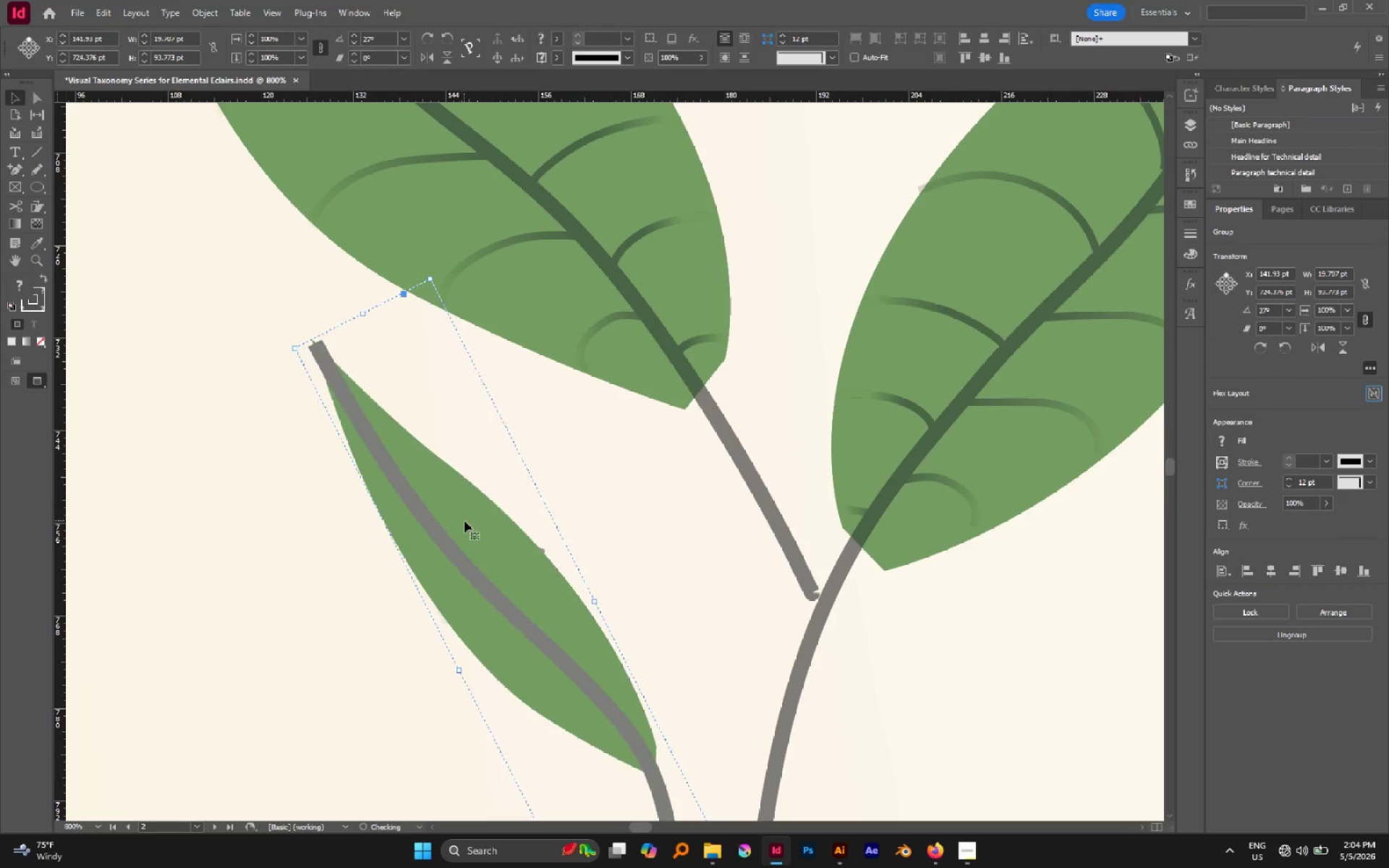 
key(Control+Z)
 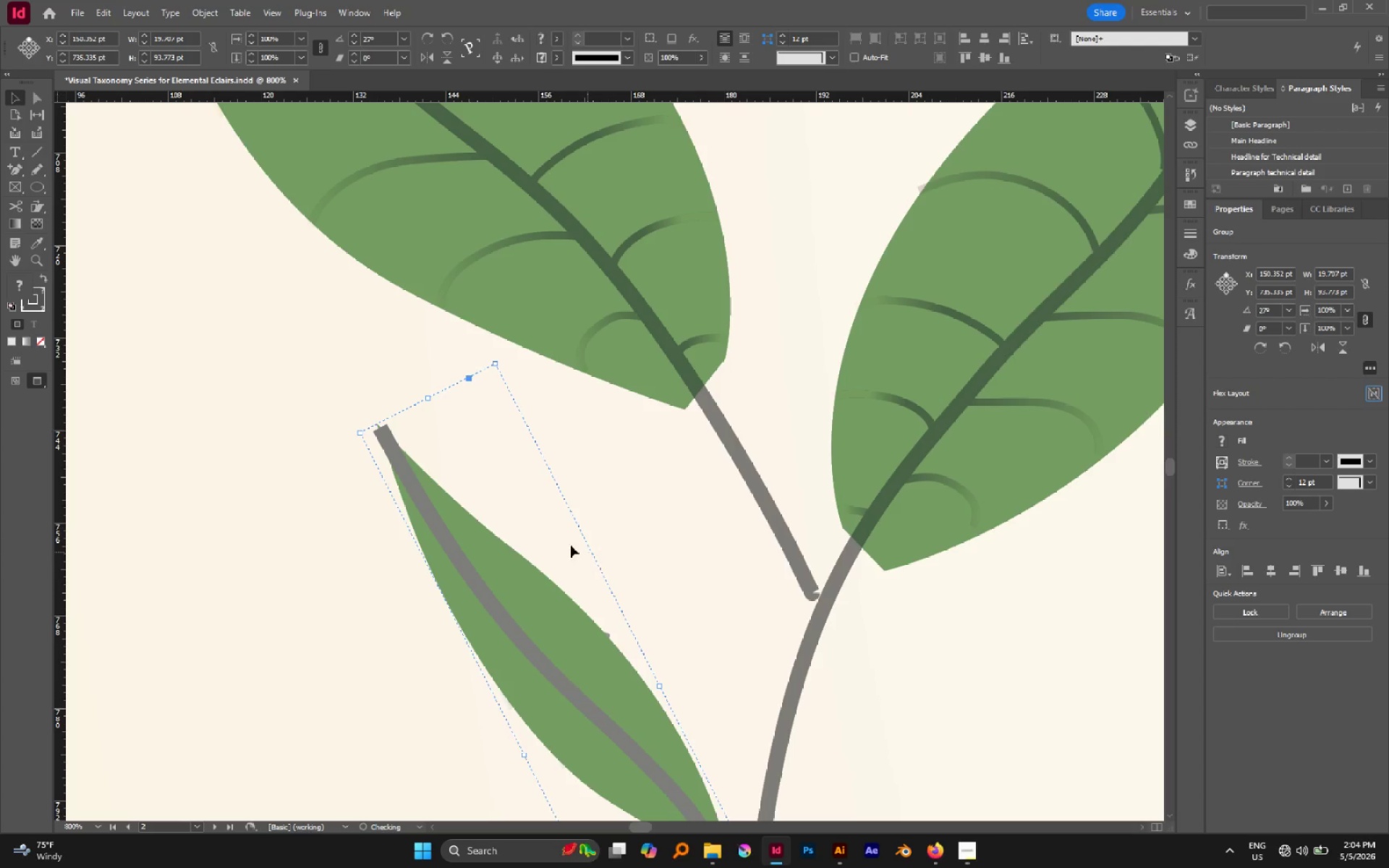 
left_click([527, 524])
 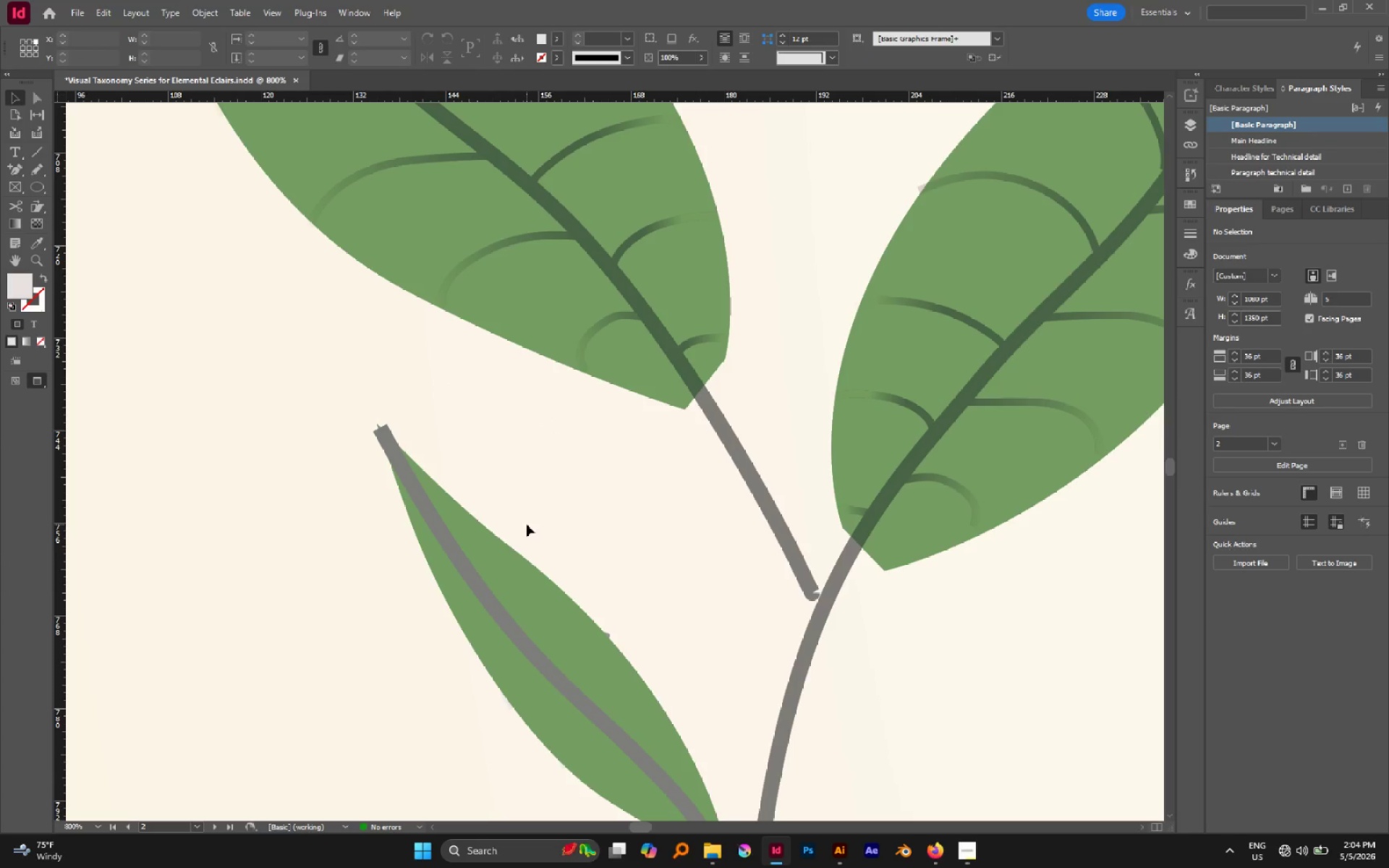 
key(A)
 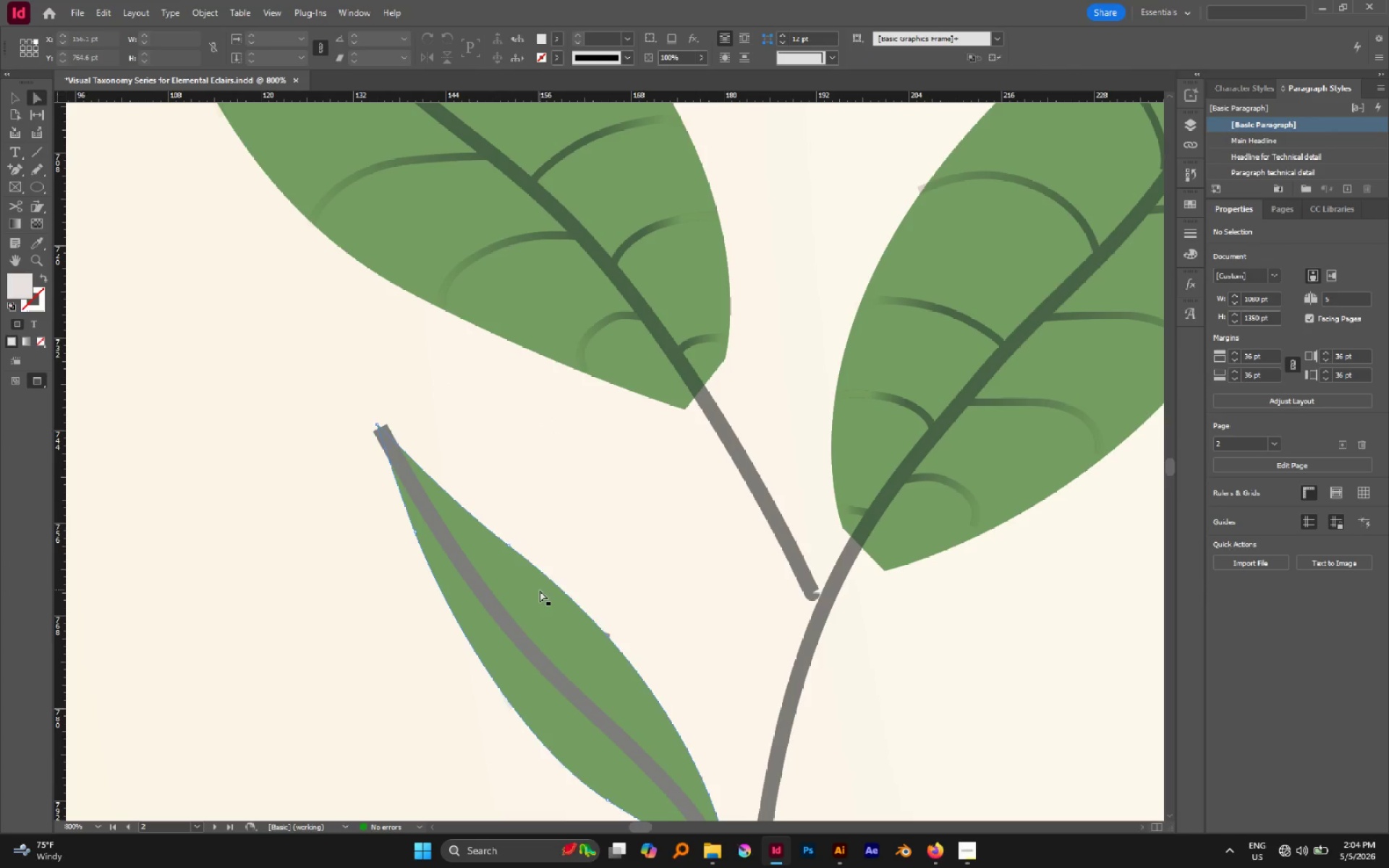 
left_click([540, 590])
 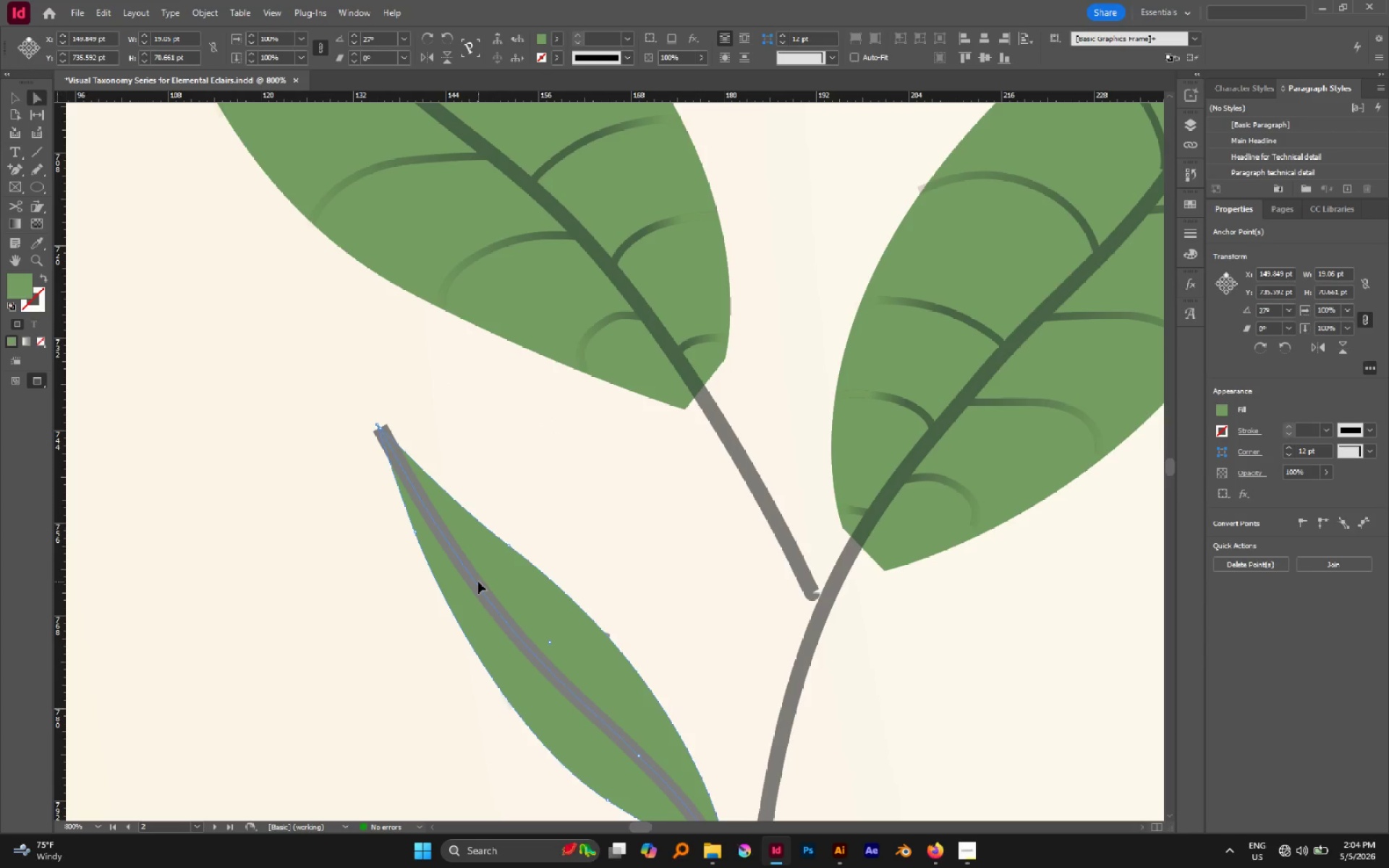 
key(Control+X)
 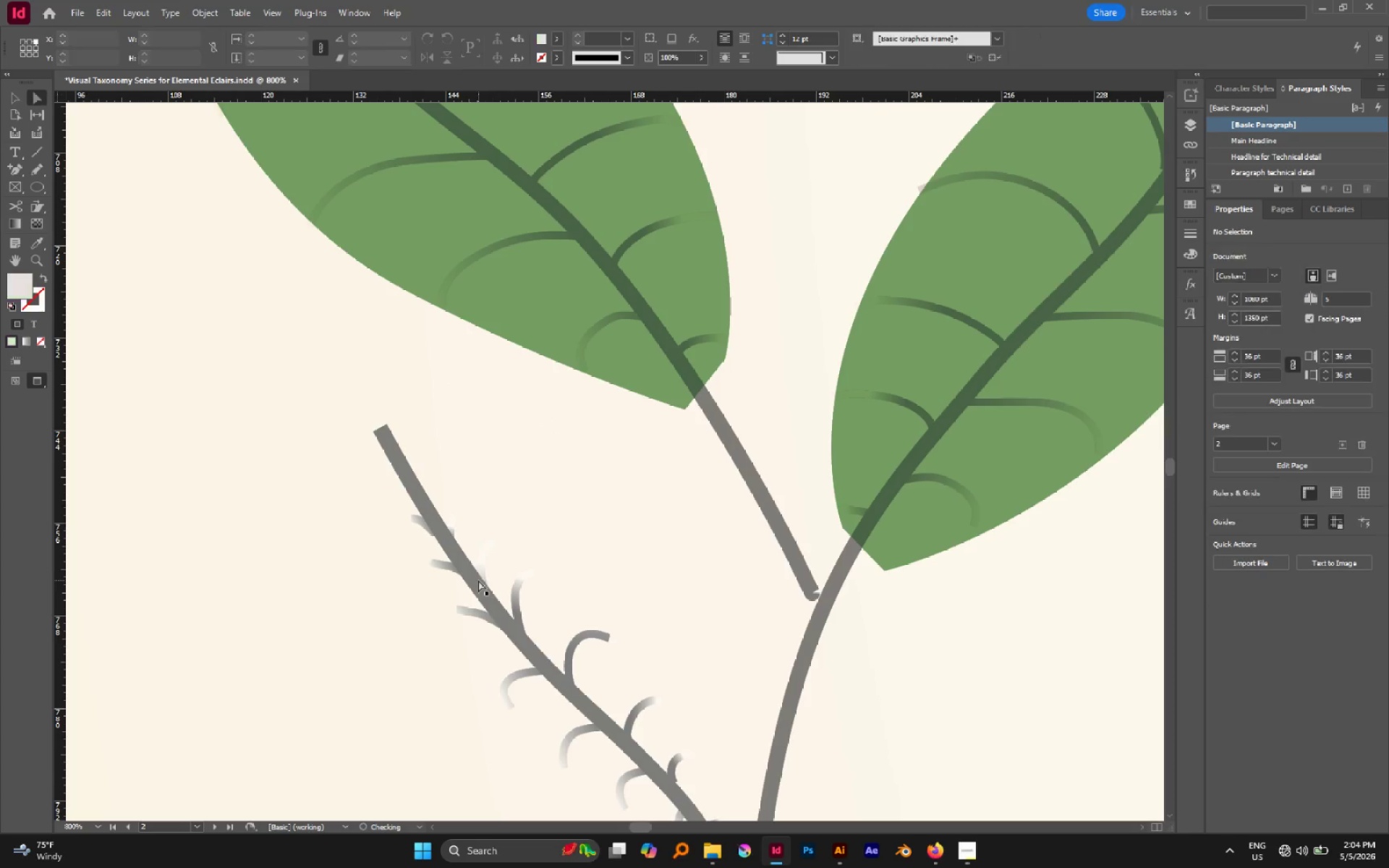 
key(Control+Shift+V)
 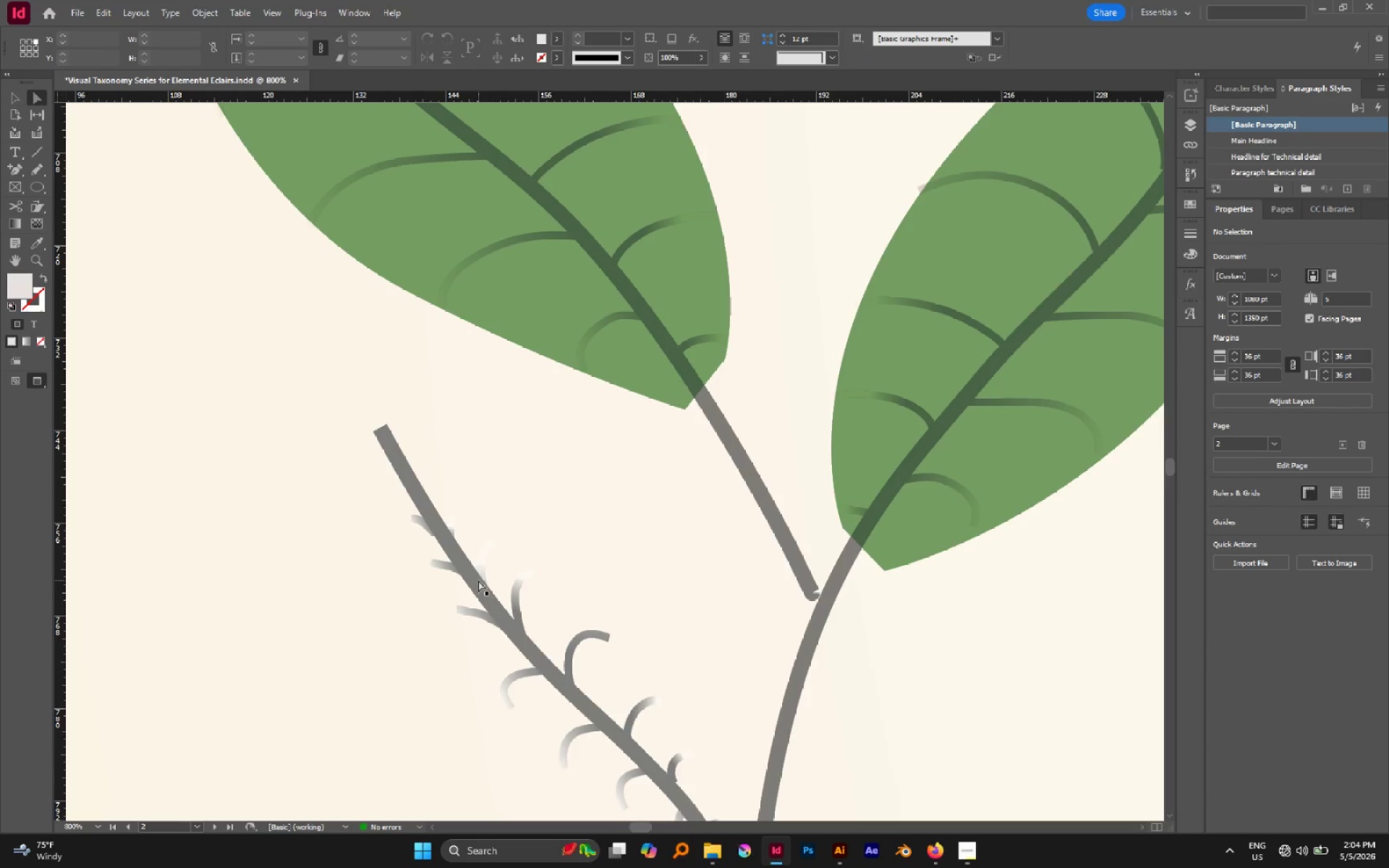 
key(Alt+Control+Shift+V)
 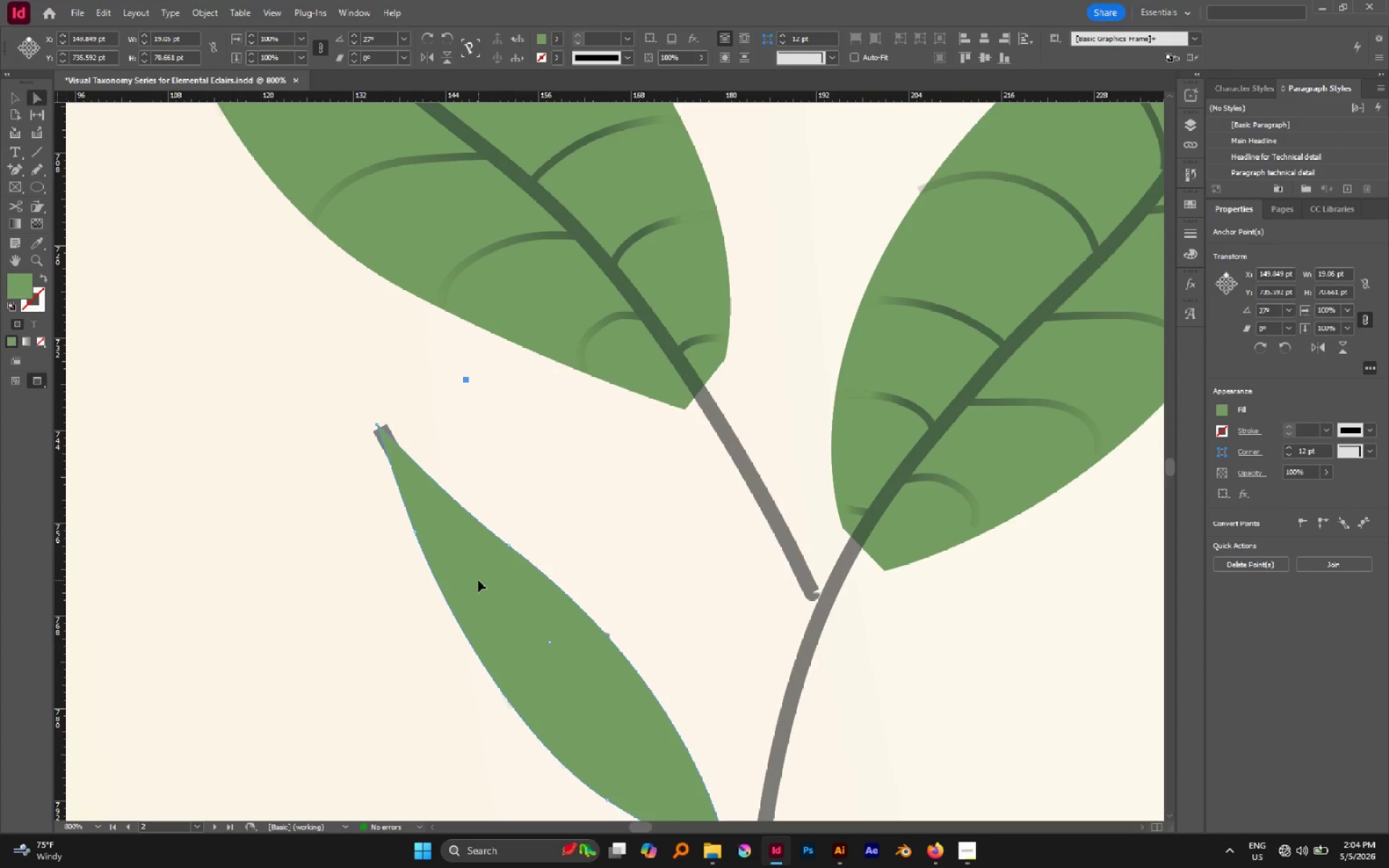 
key(V)
 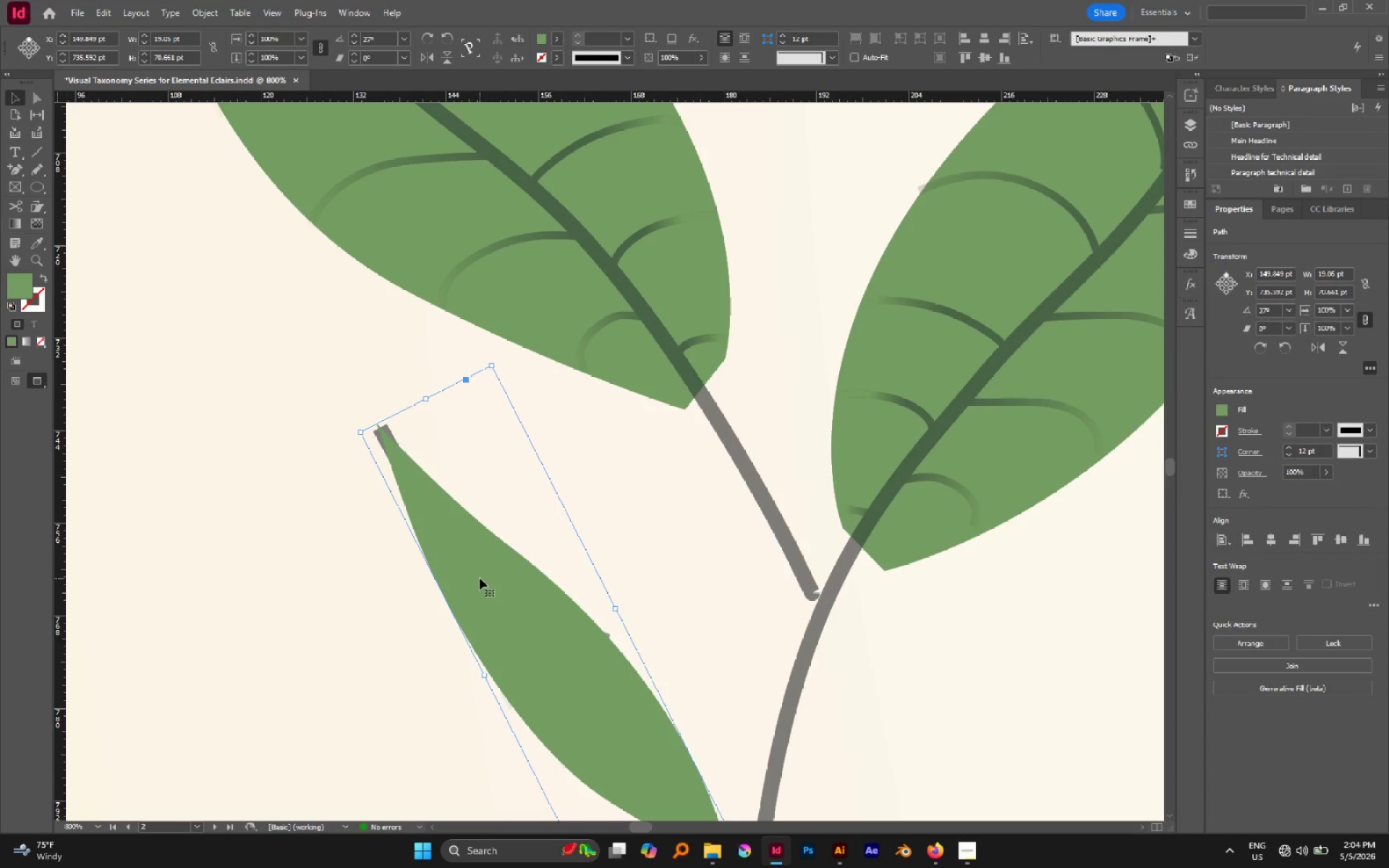 
key(Control+Shift+BracketLeft)
 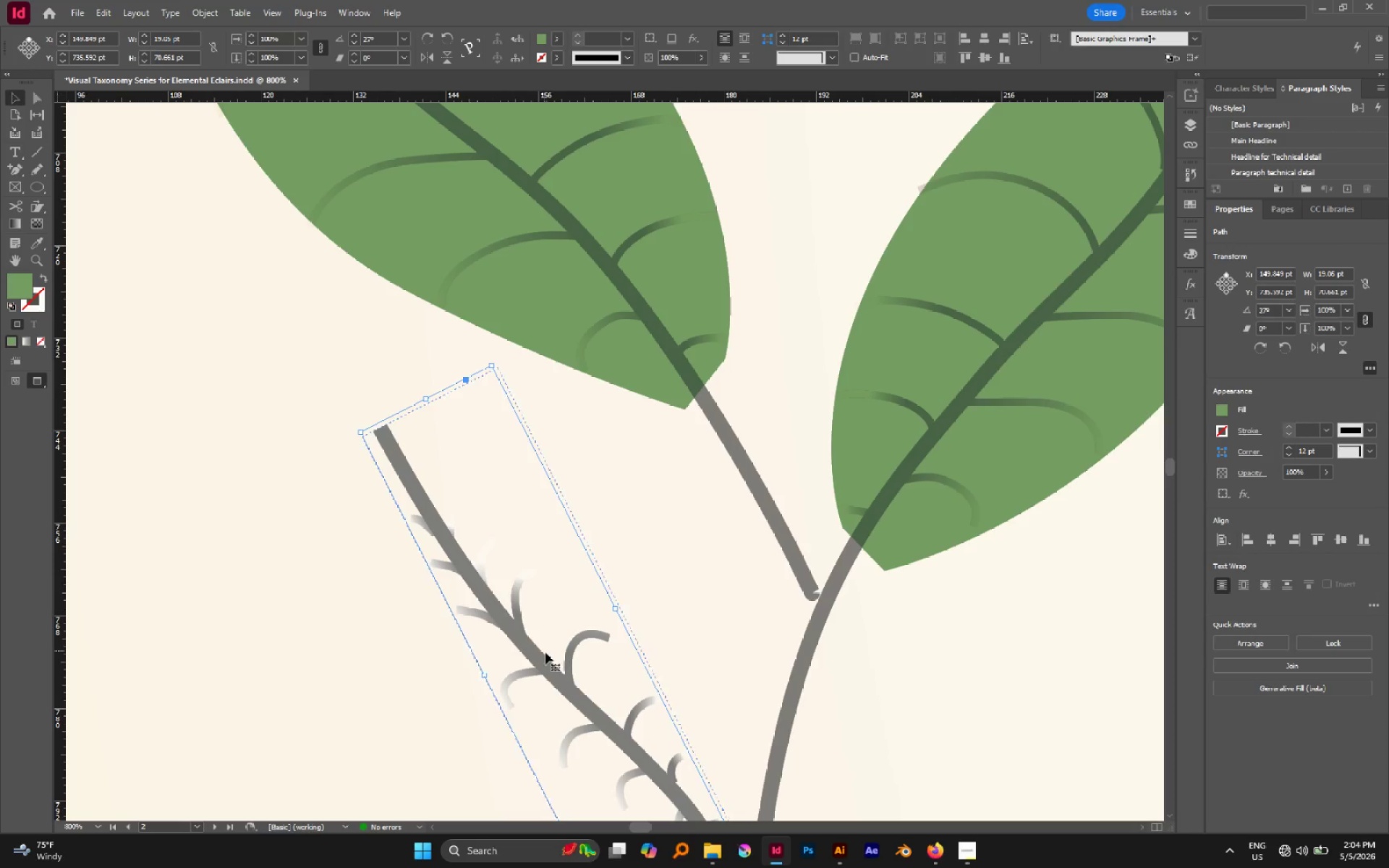 
left_click([547, 667])
 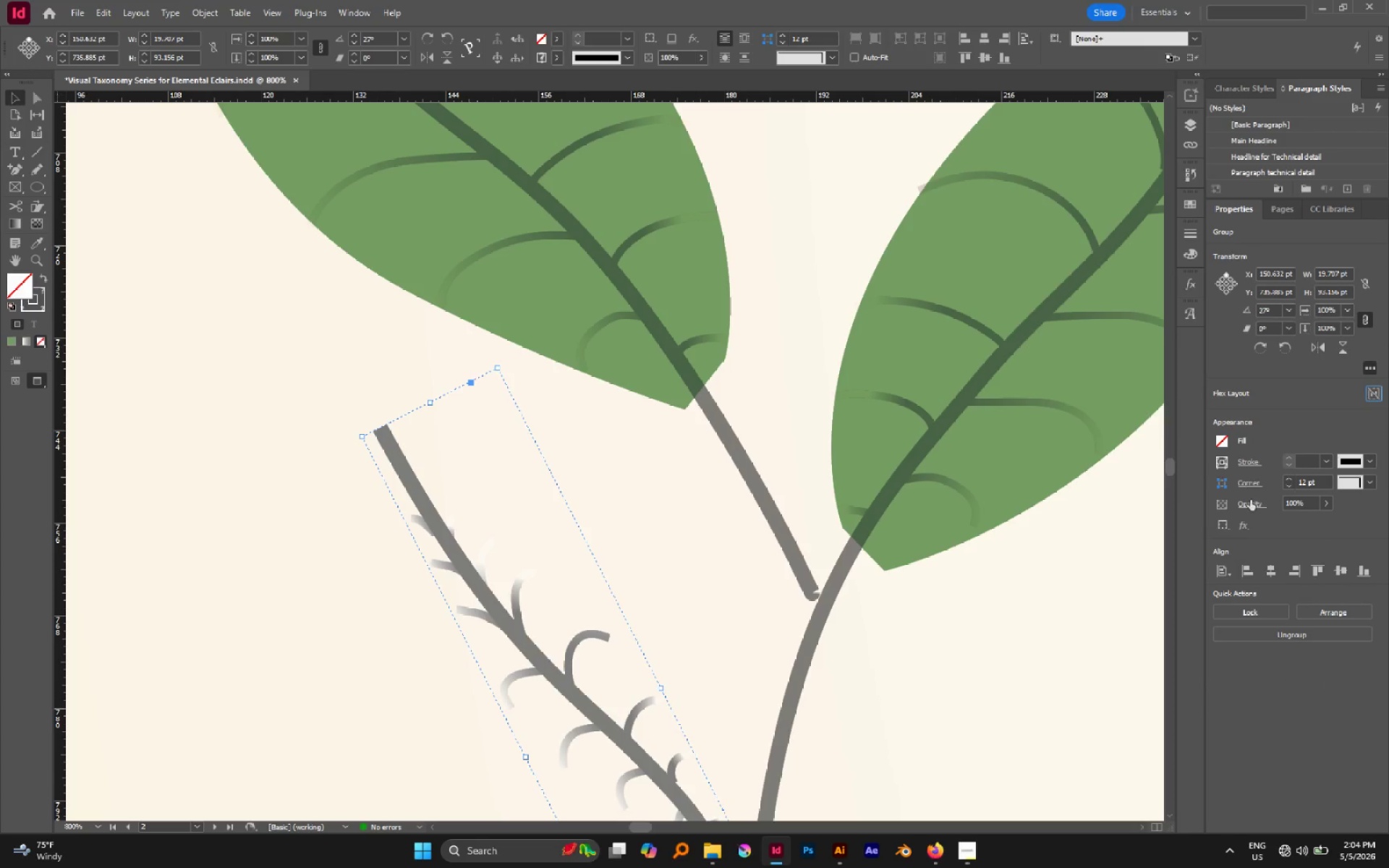 
left_click([1250, 503])
 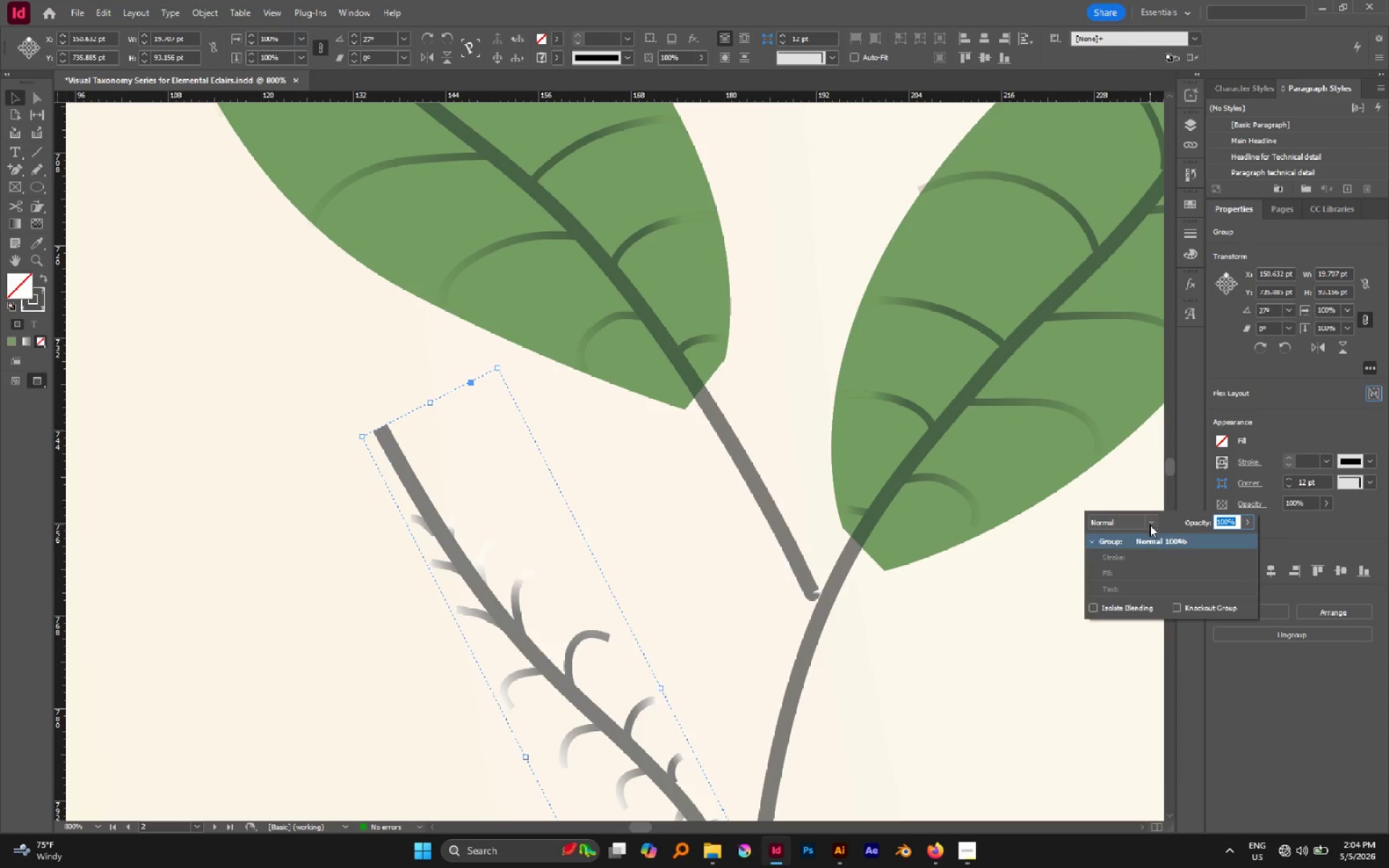 
left_click([1150, 524])
 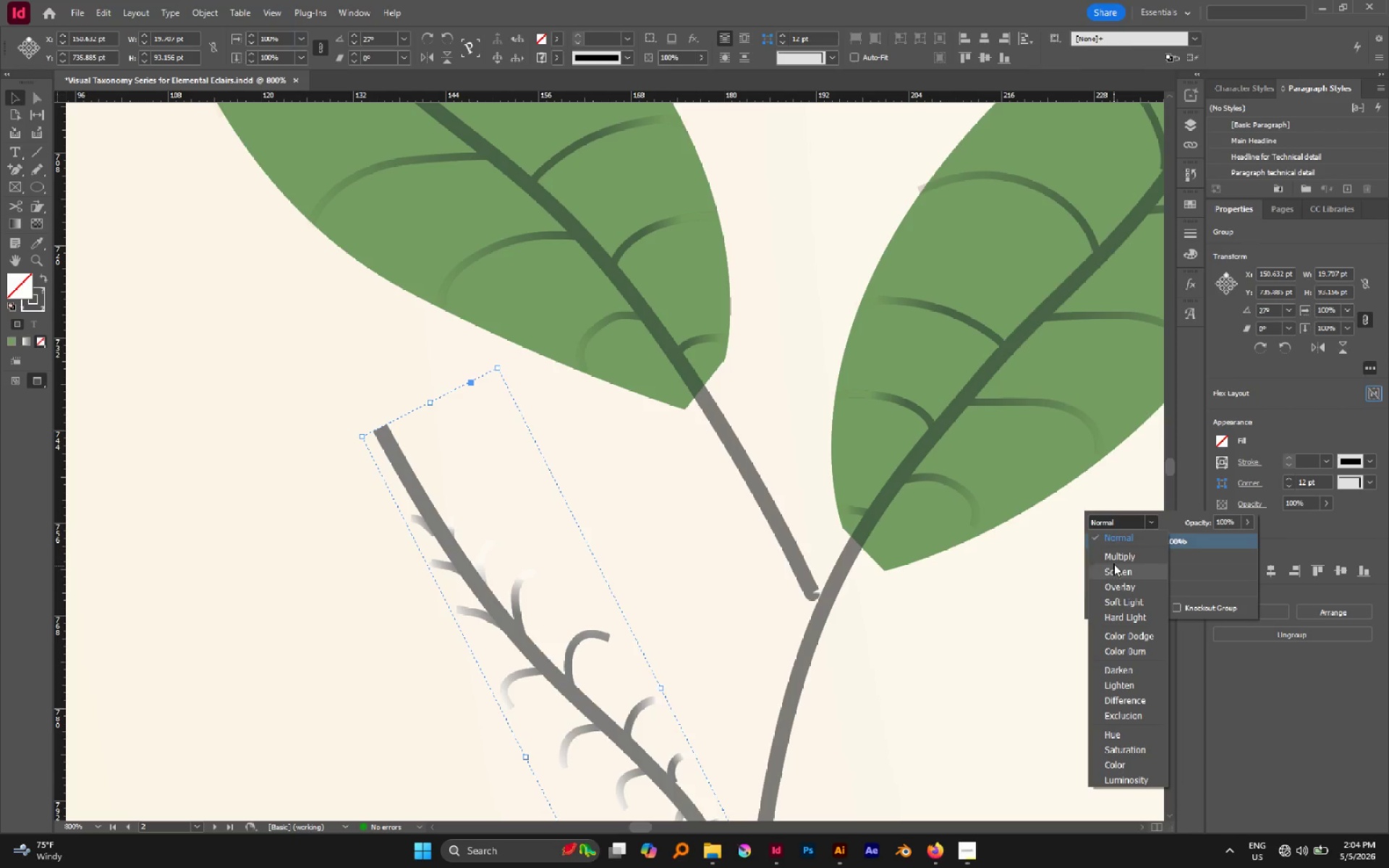 
left_click([1112, 556])
 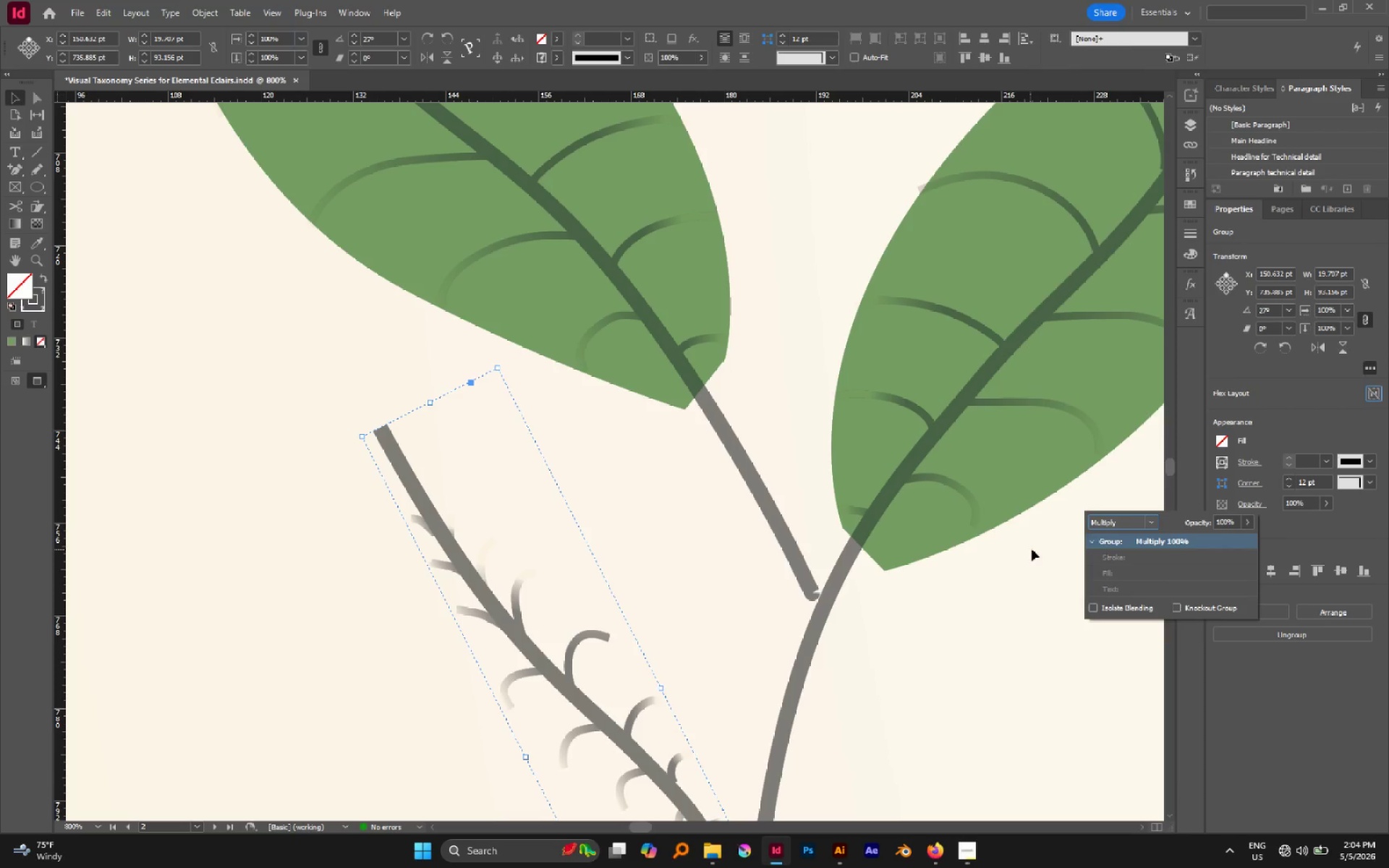 
left_click([1113, 530])
 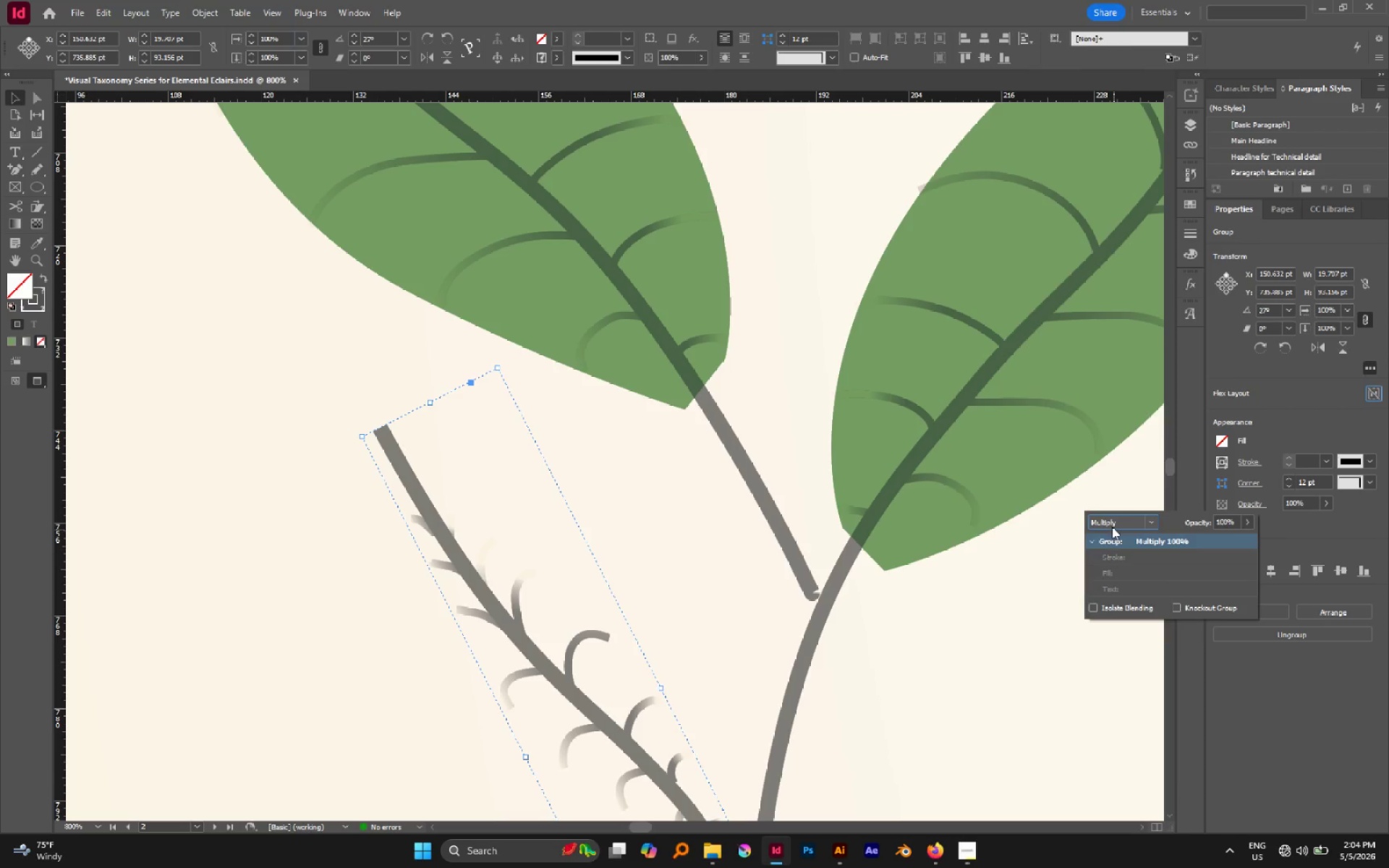 
left_click([1109, 520])
 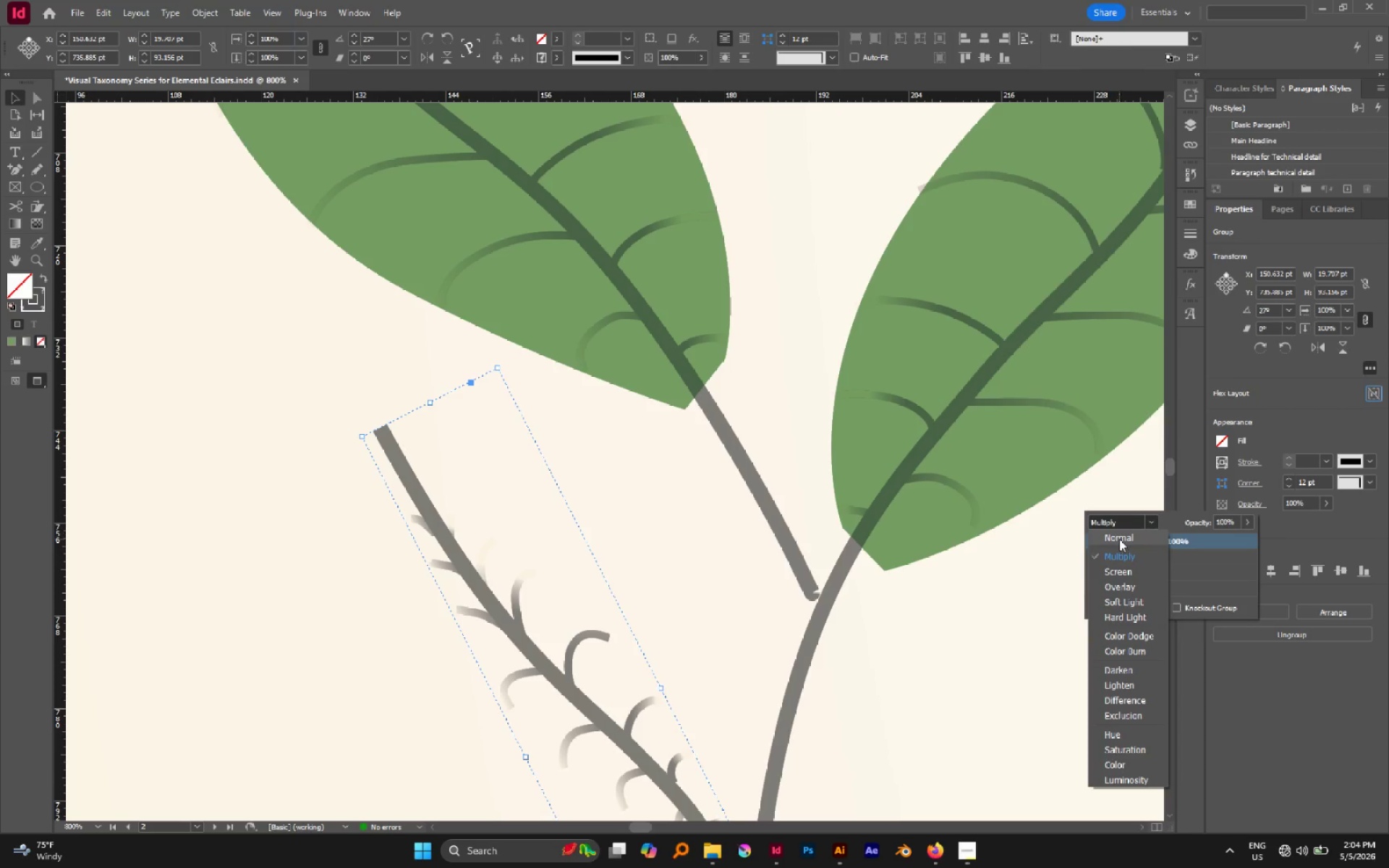 
left_click([1119, 539])
 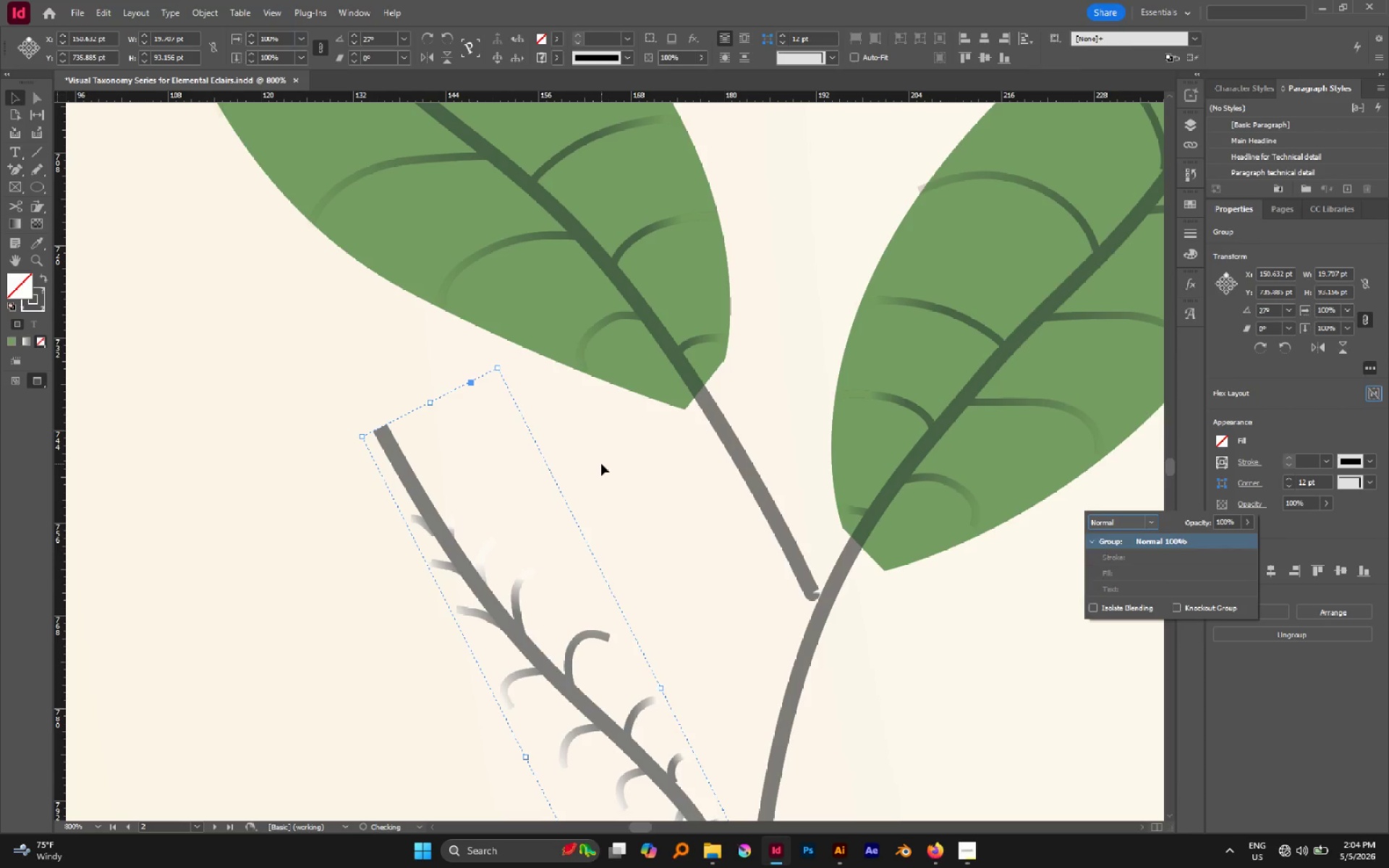 
left_click([601, 464])
 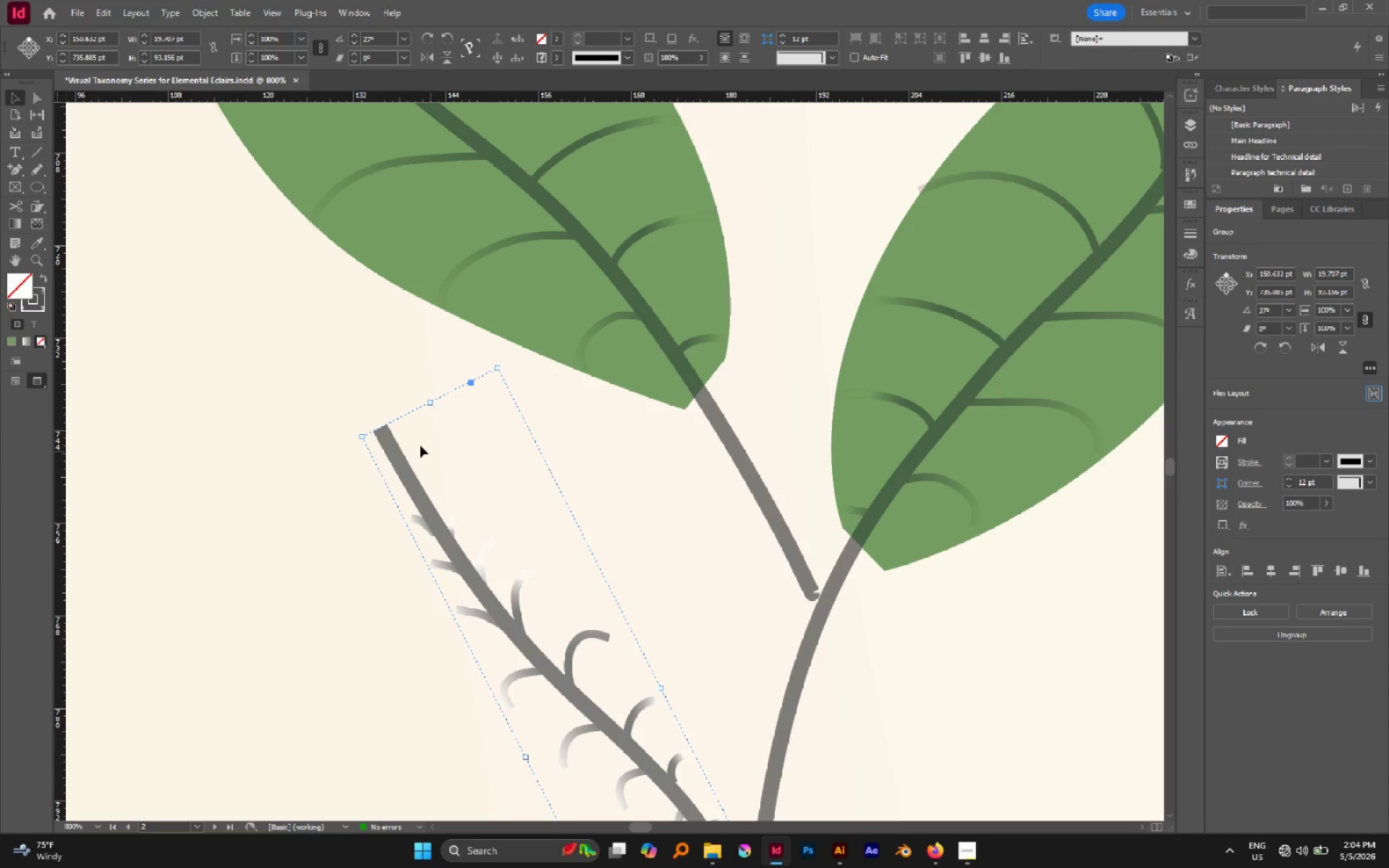 
left_click([298, 351])
 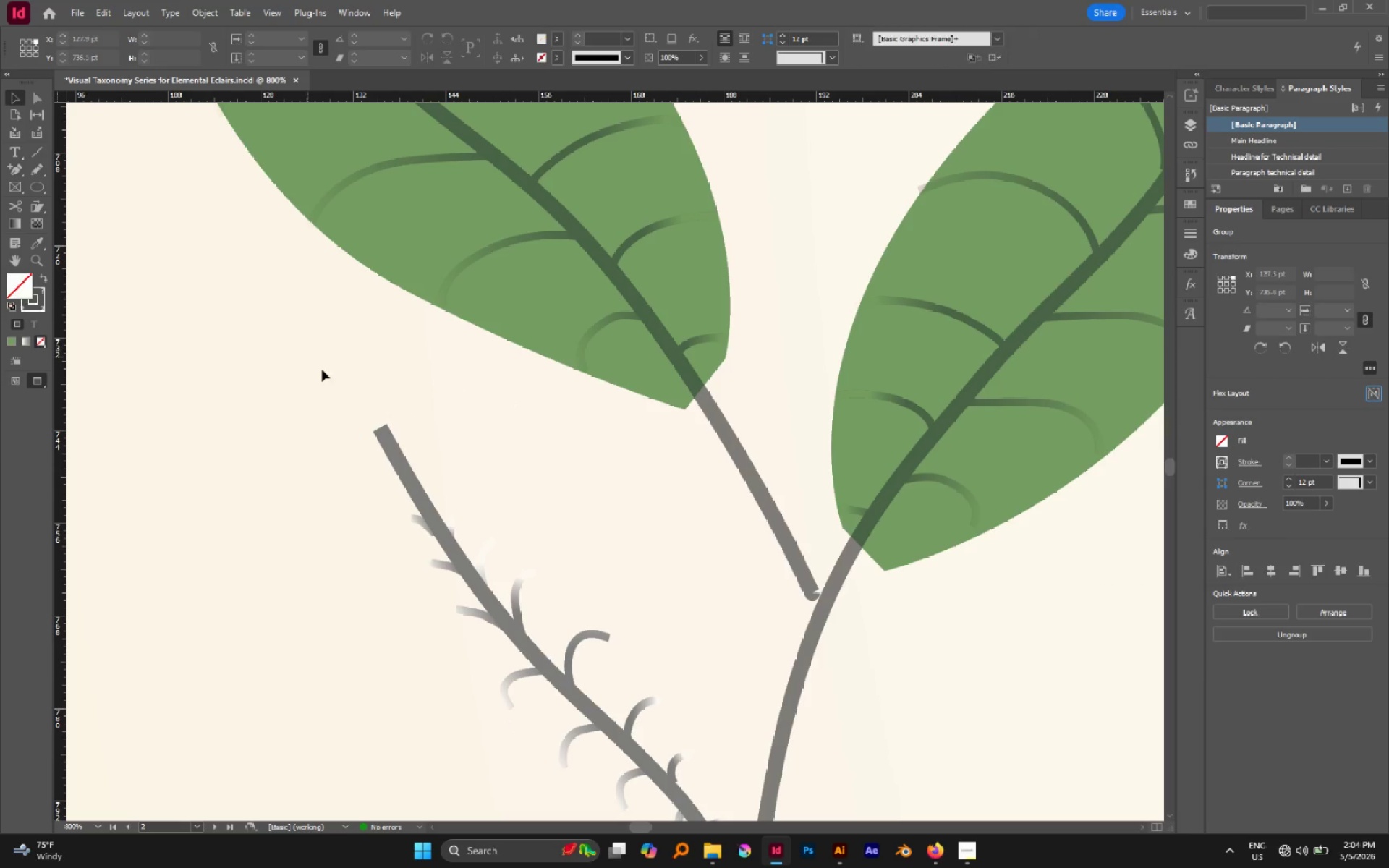 
left_click_drag(start_coordinate=[322, 370], to_coordinate=[462, 418])
 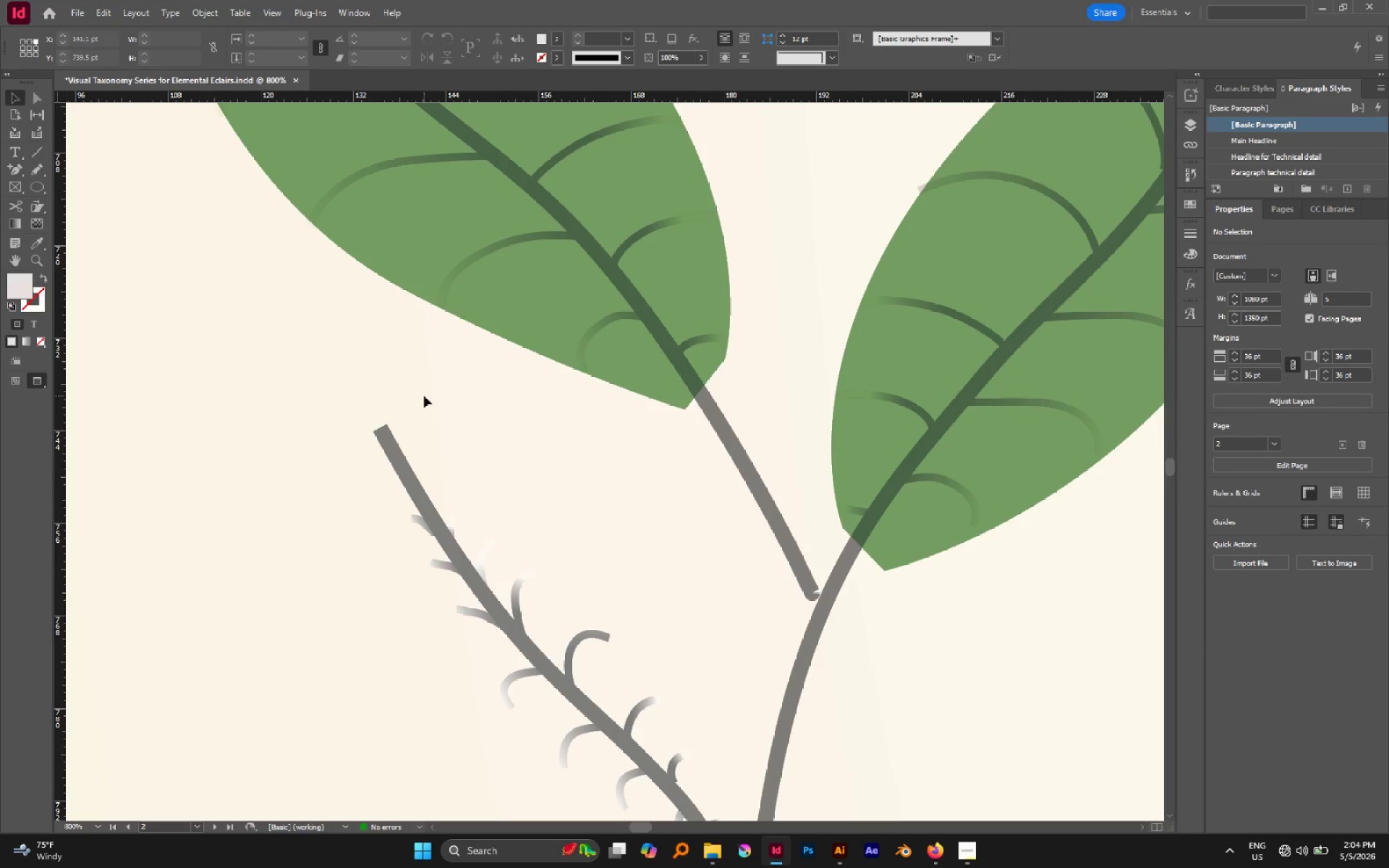 
key(Alt+Control+Shift+V)
 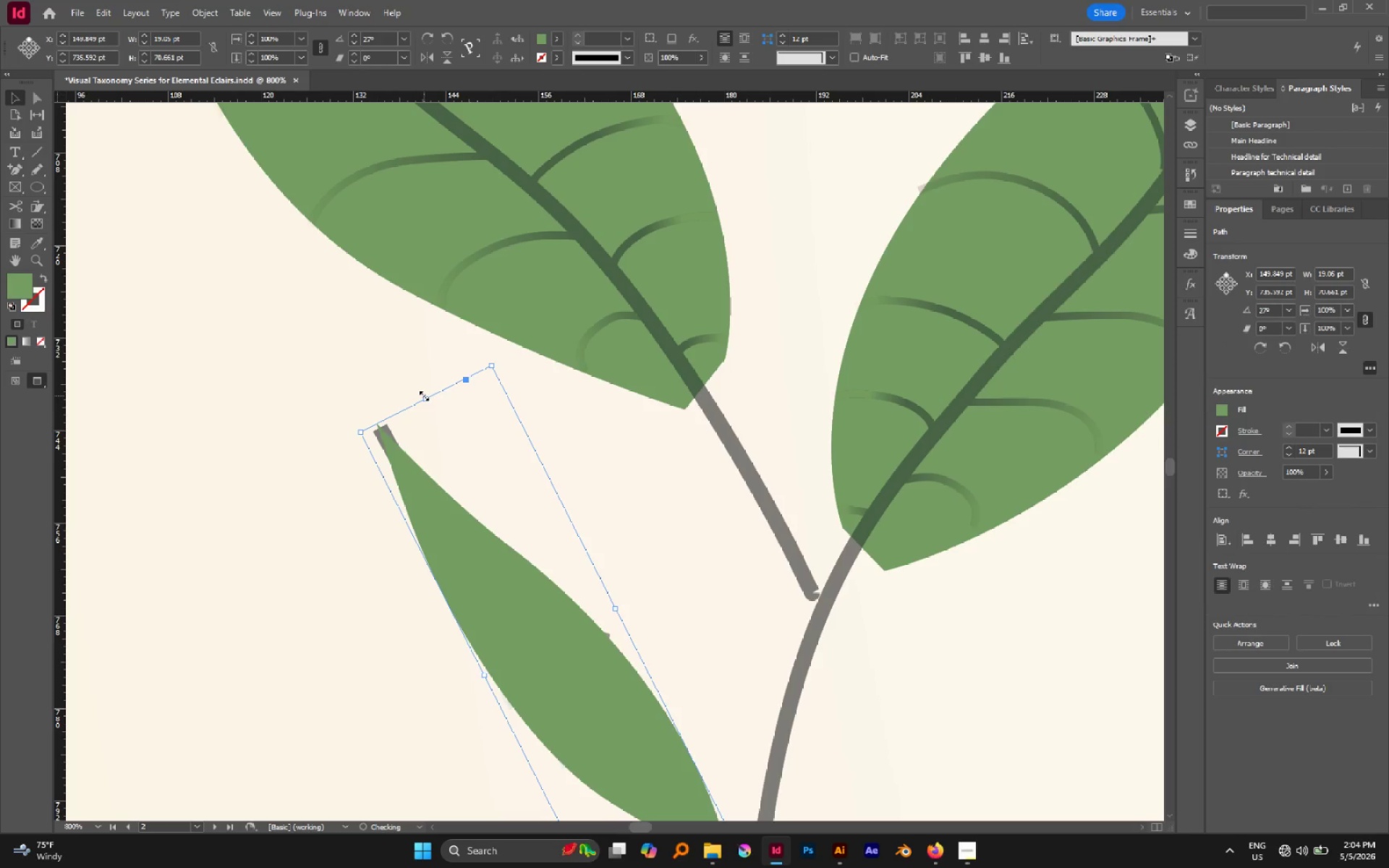 
key(Control+Shift+BracketLeft)
 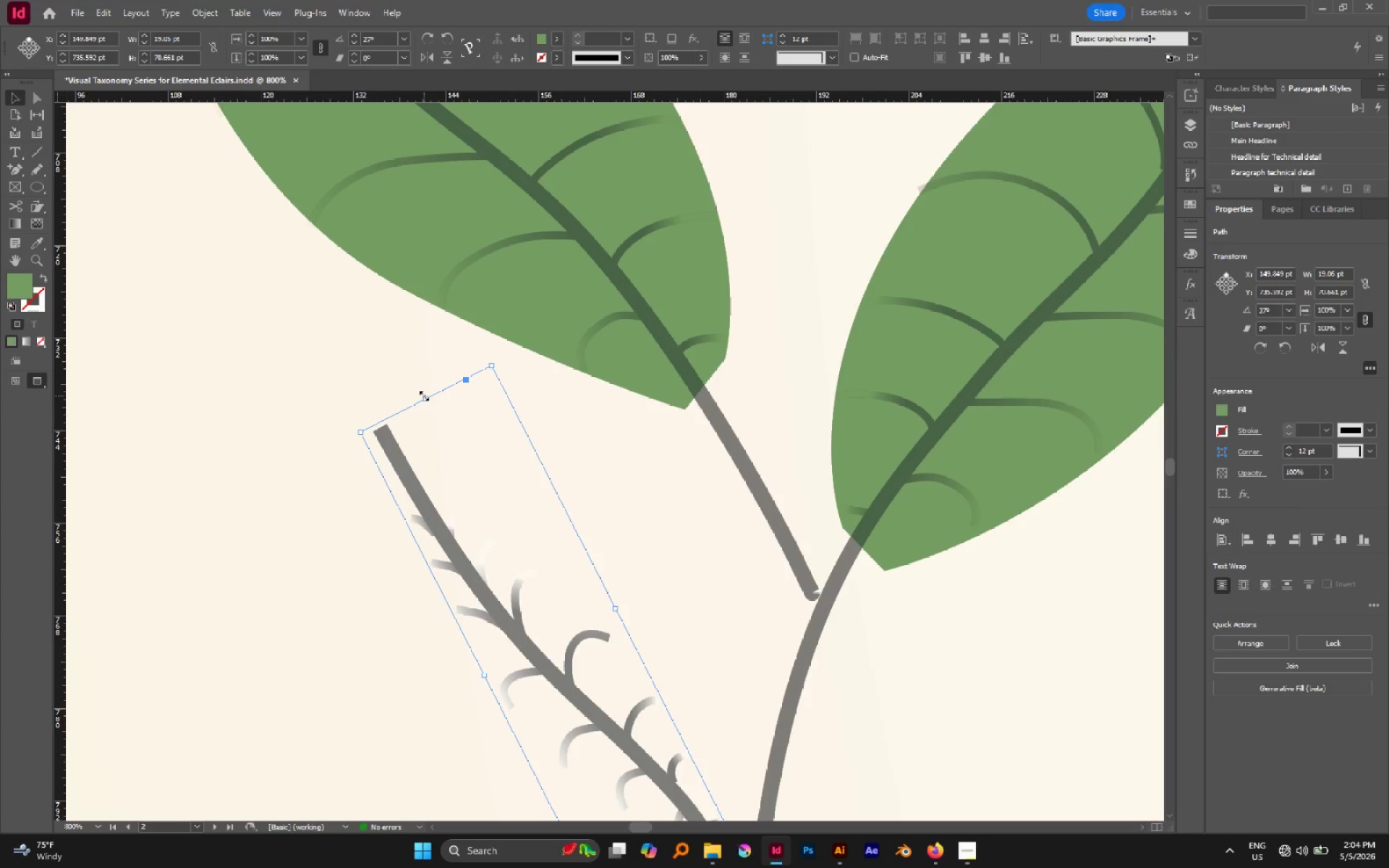 
key(Control+BracketRight)
 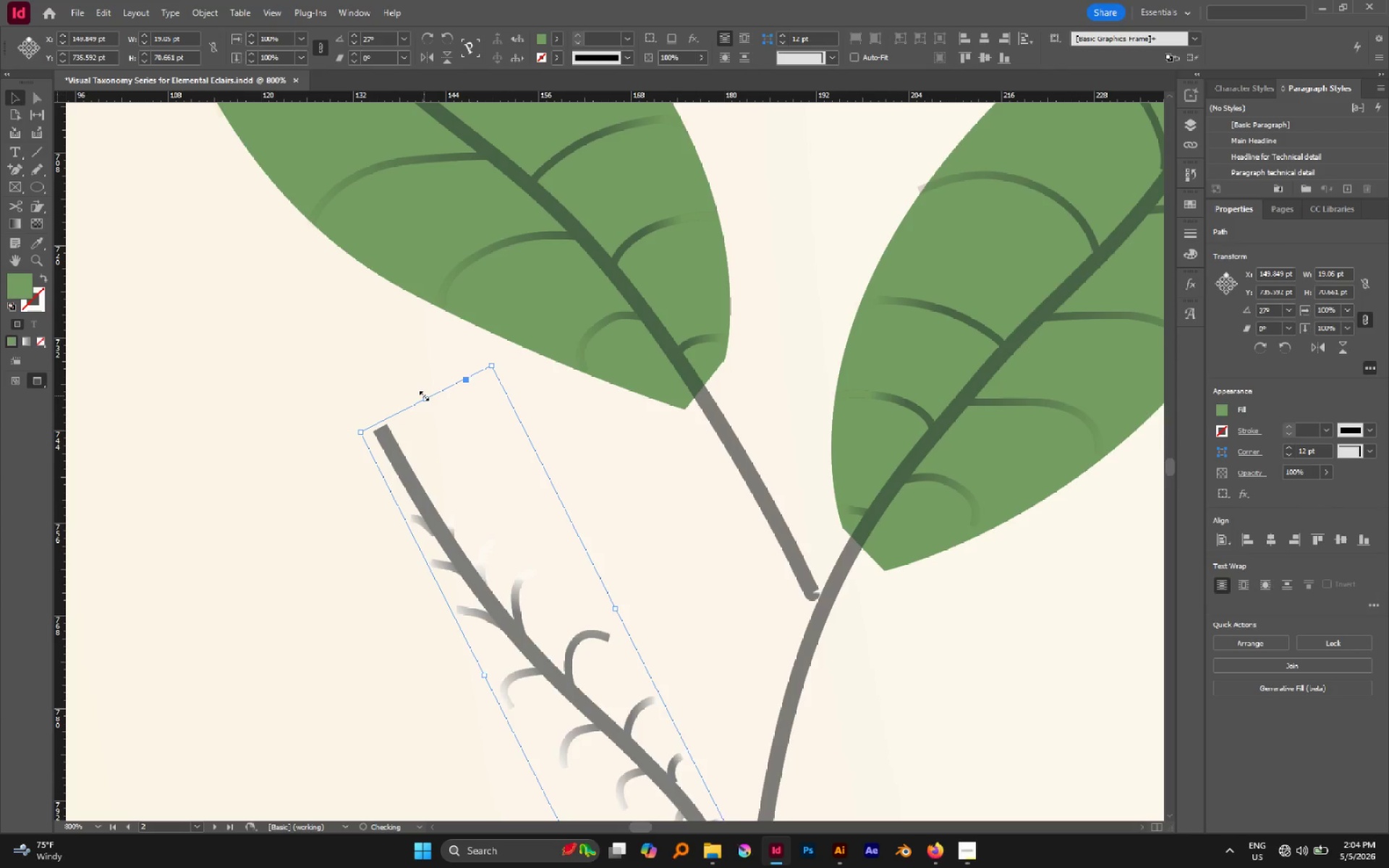 
key(Control+BracketRight)
 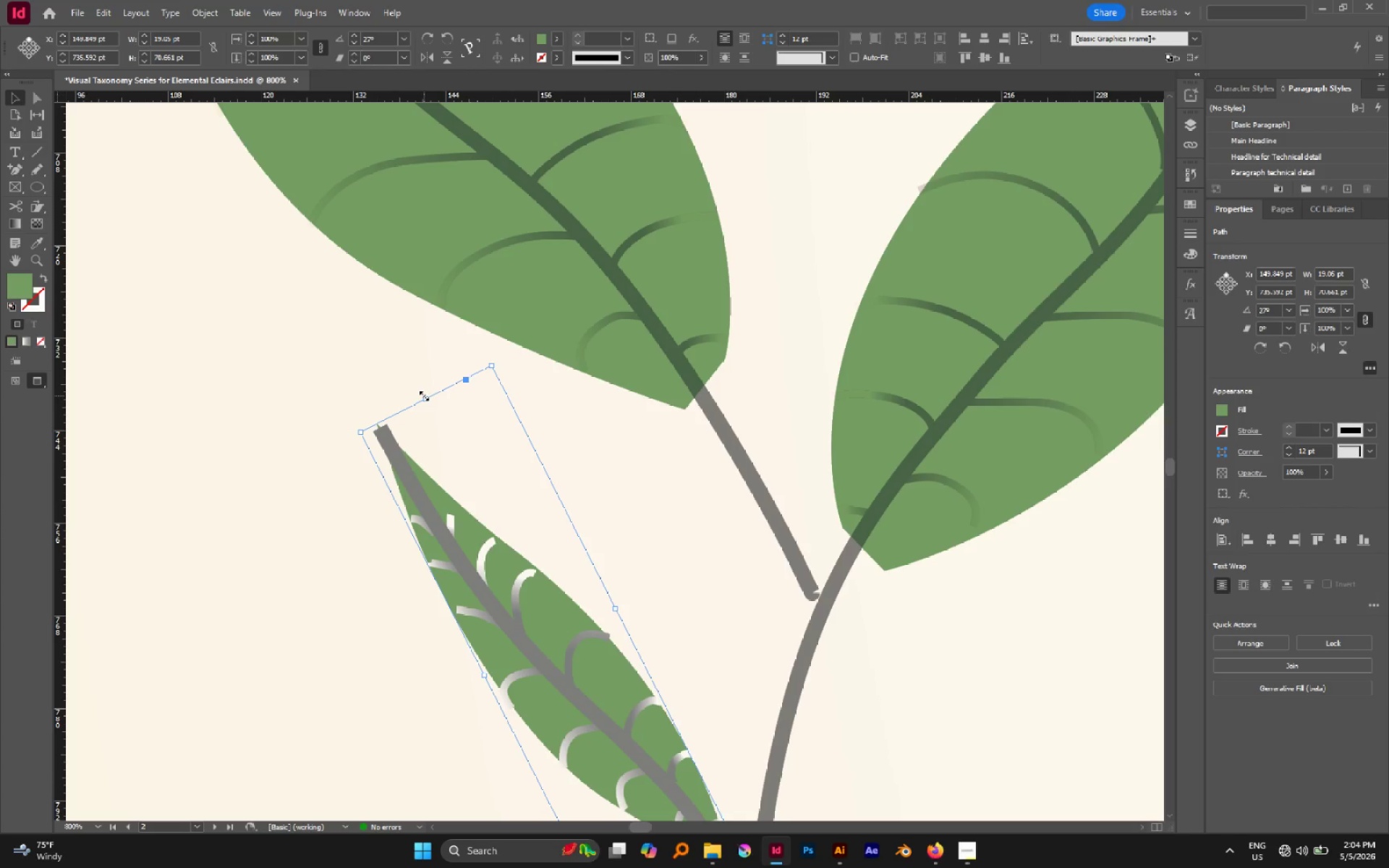 
key(A)
 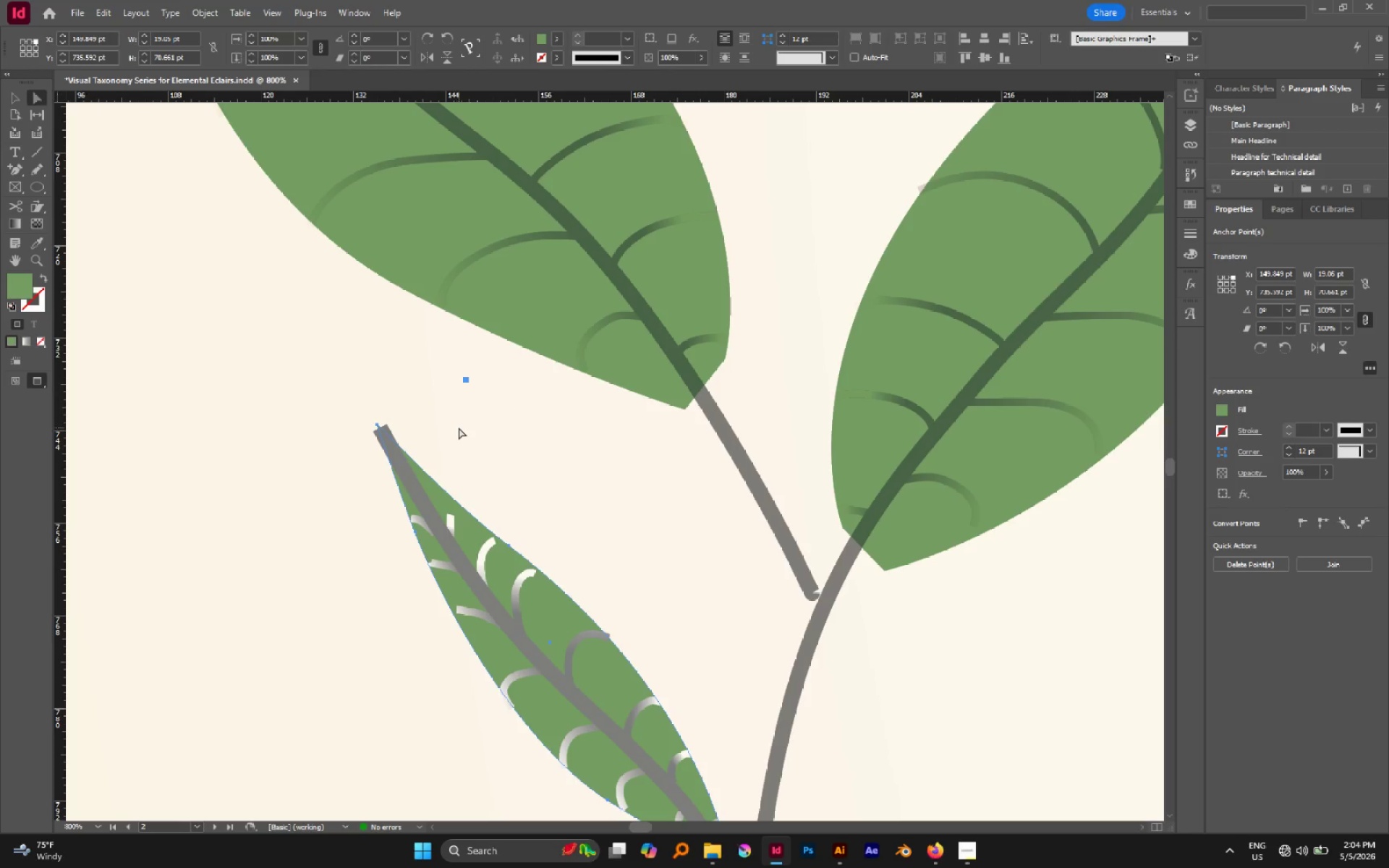 
key(V)
 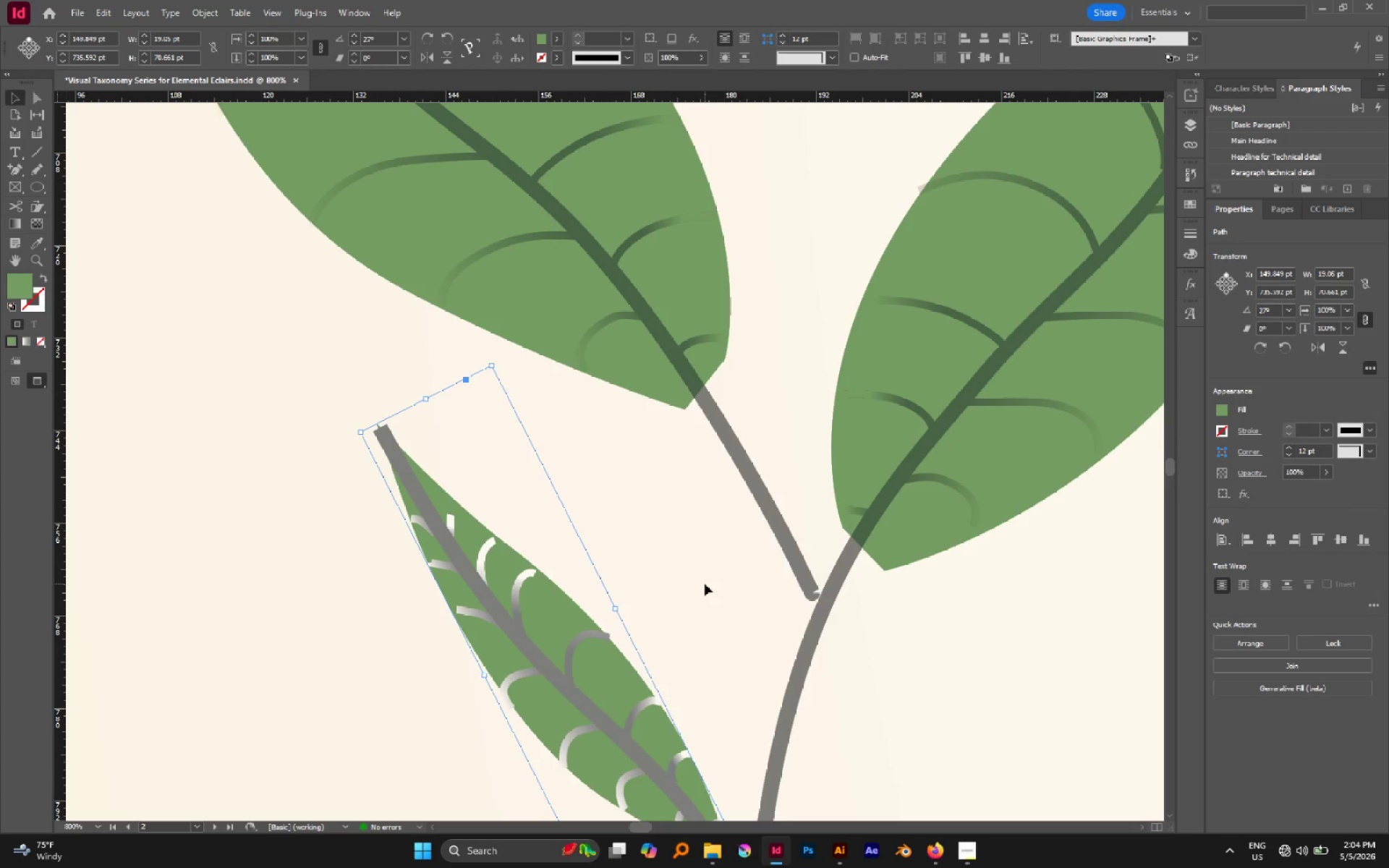 
left_click_drag(start_coordinate=[705, 584], to_coordinate=[696, 585])
 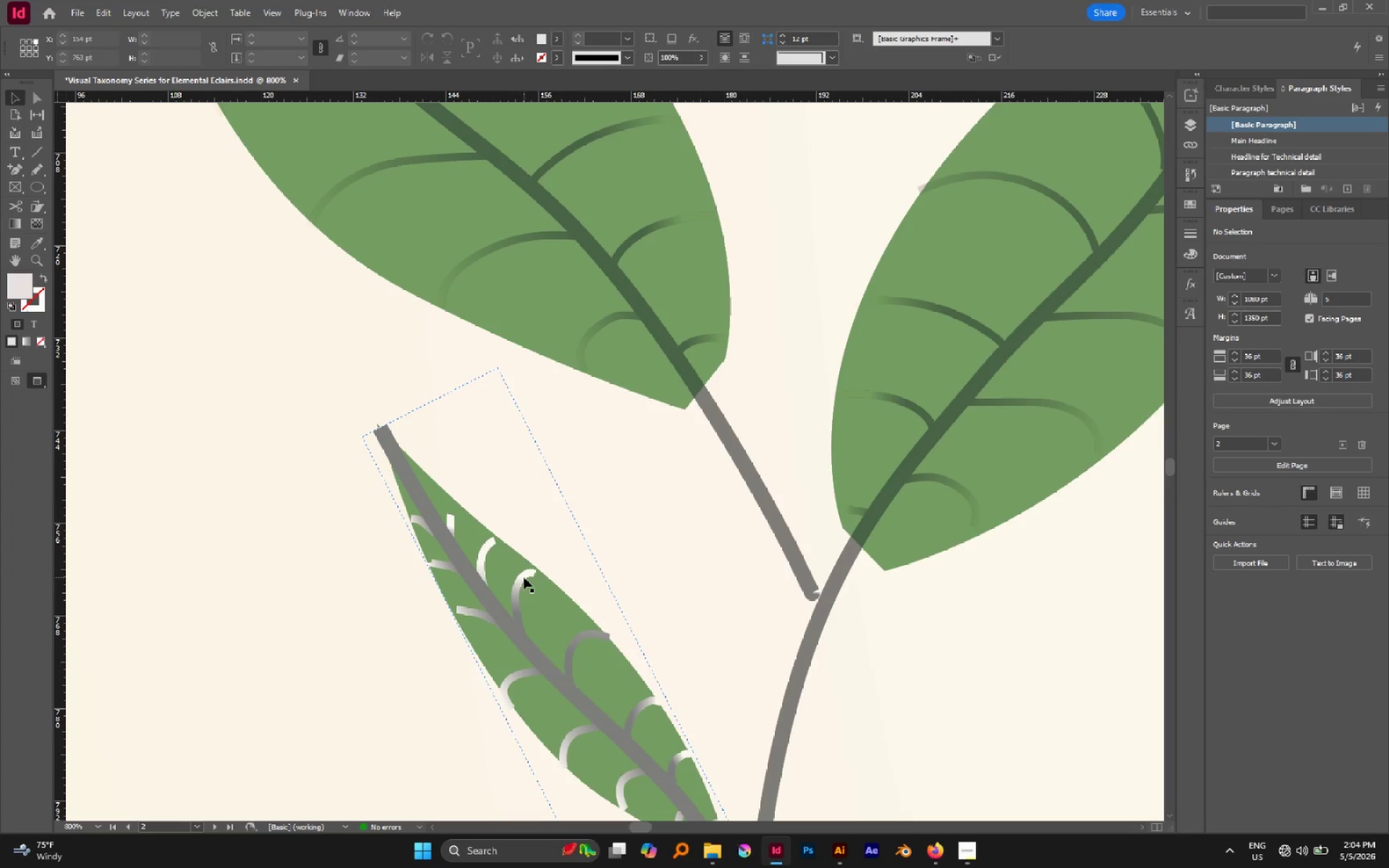 
left_click([524, 577])
 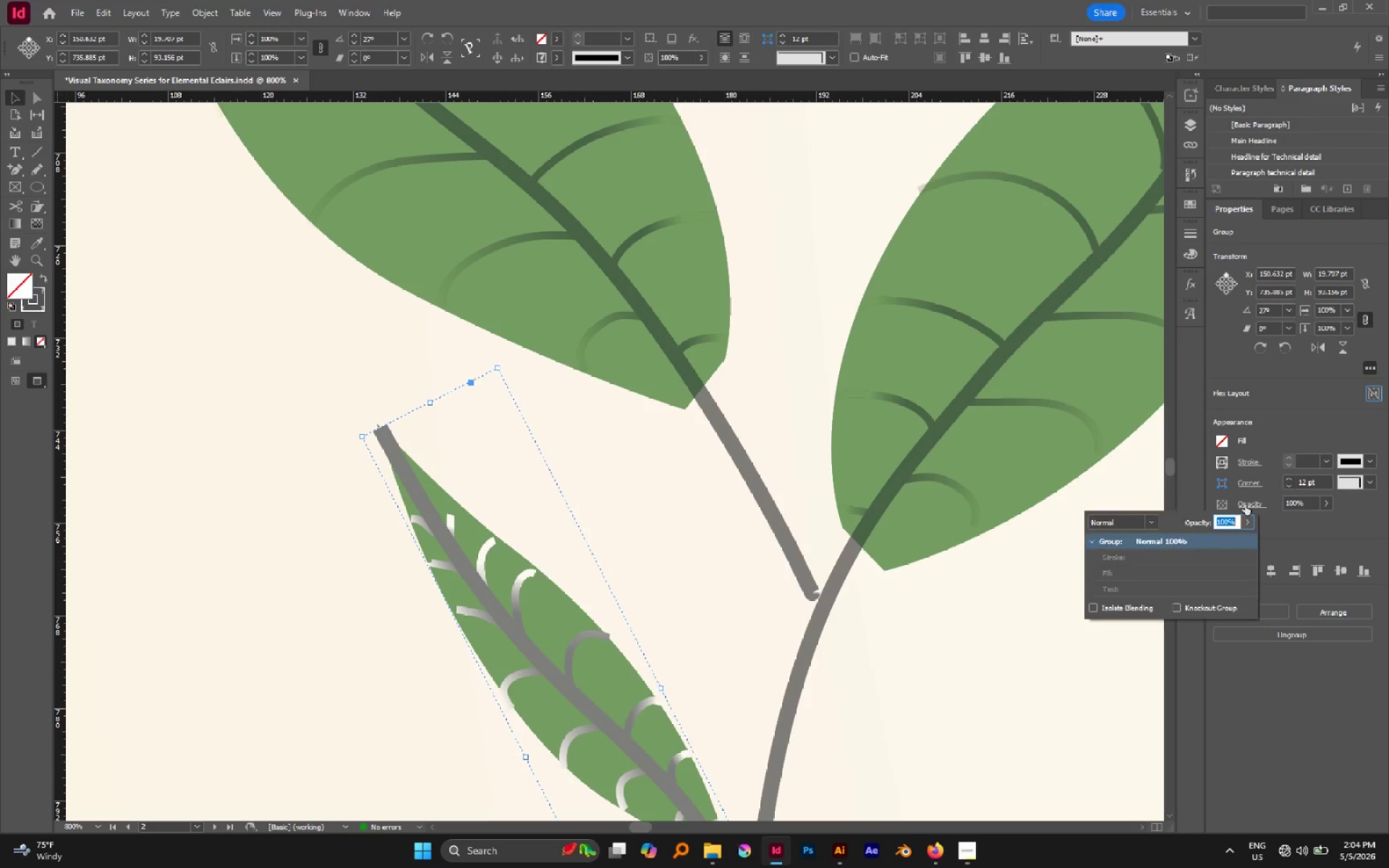 
left_click([1158, 528])
 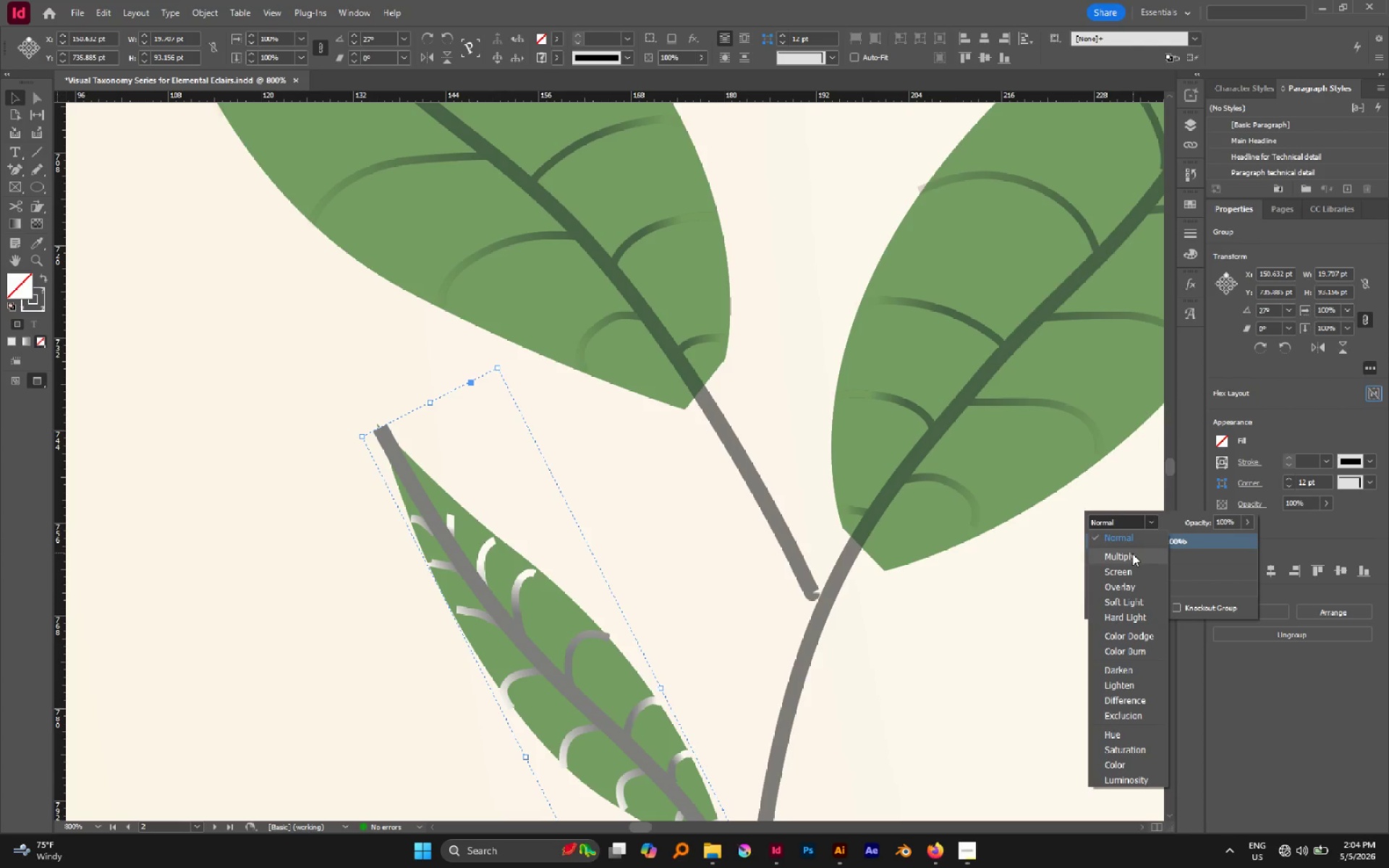 
left_click([1132, 554])
 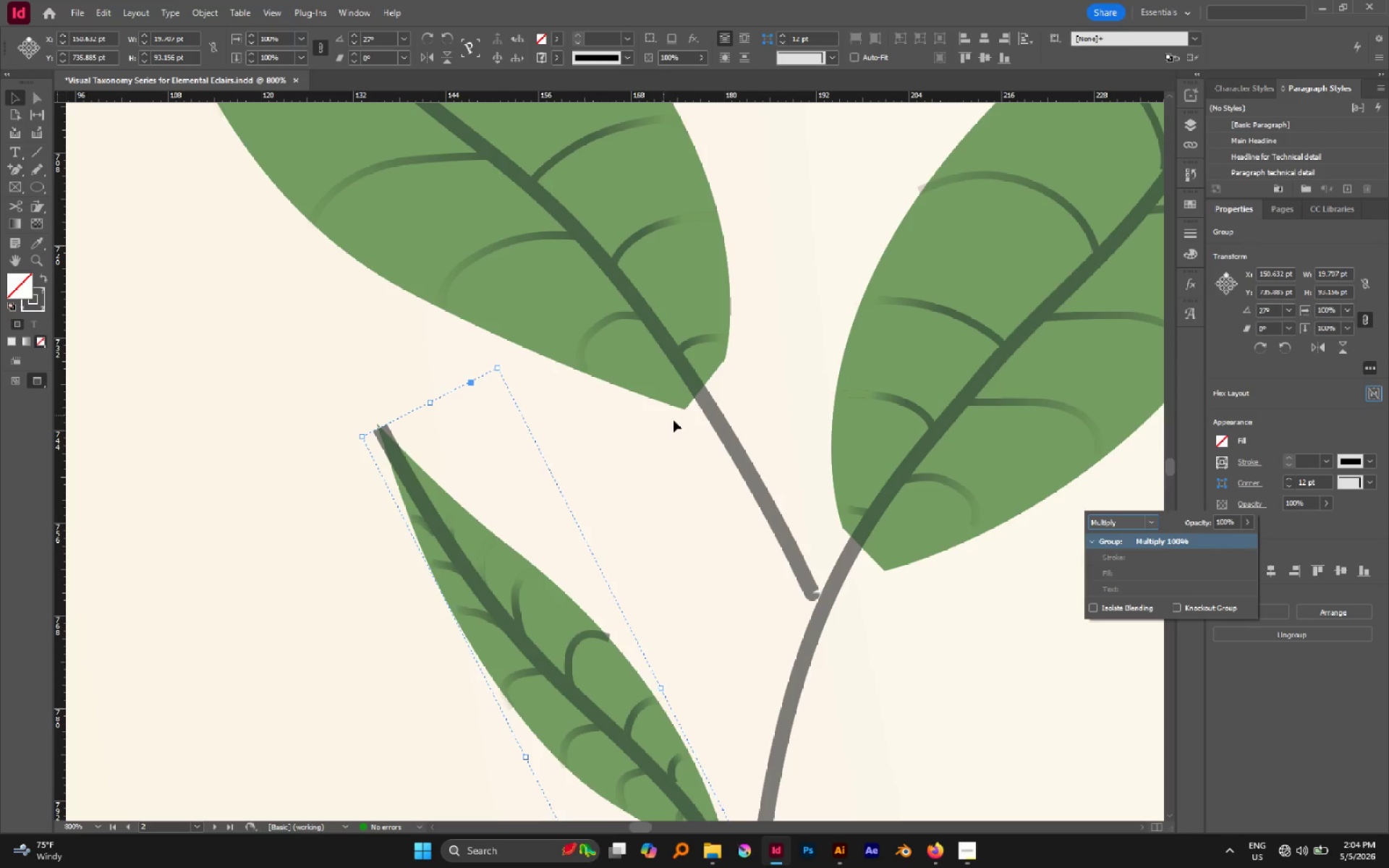 
key(A)
 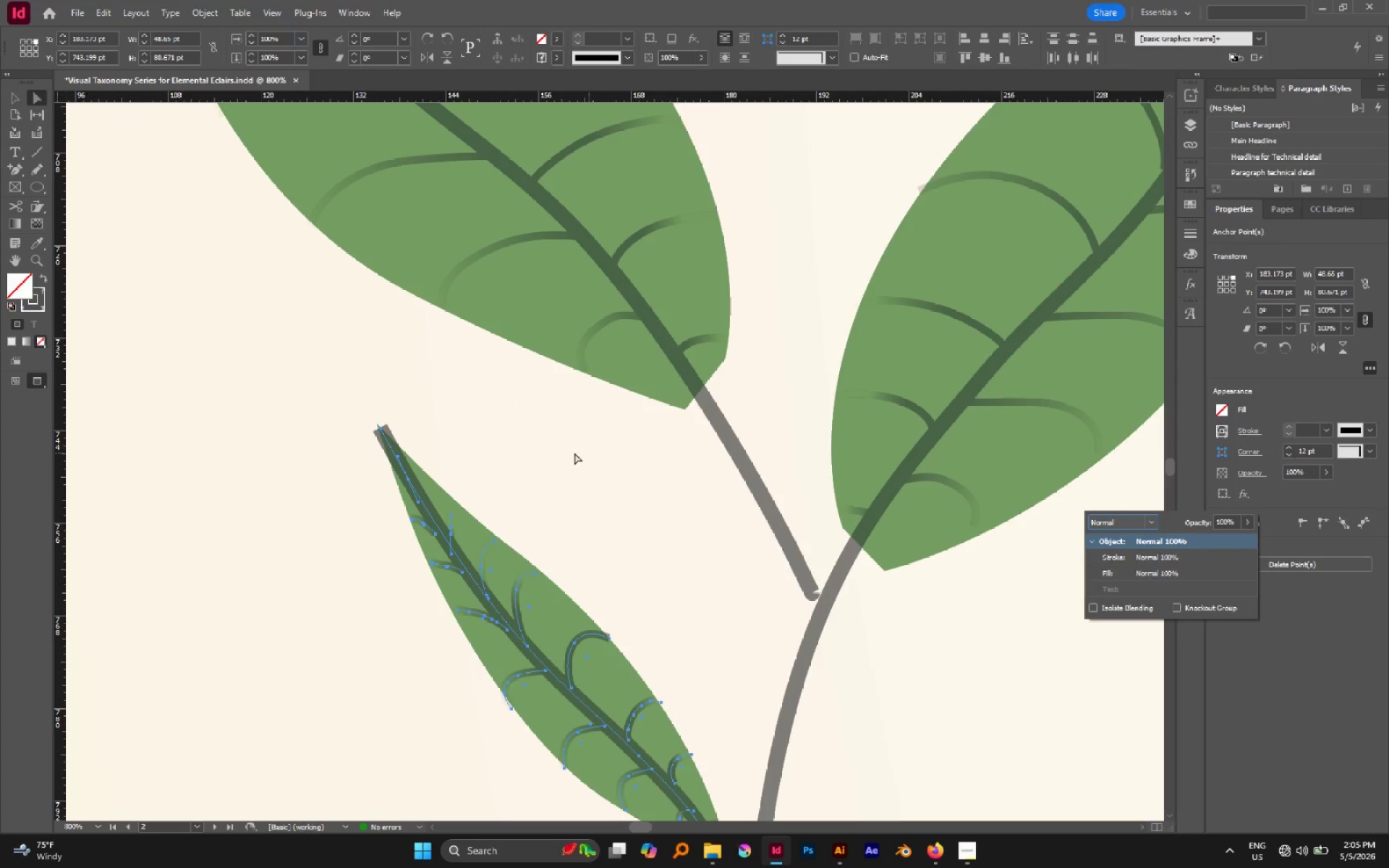 
left_click([554, 451])
 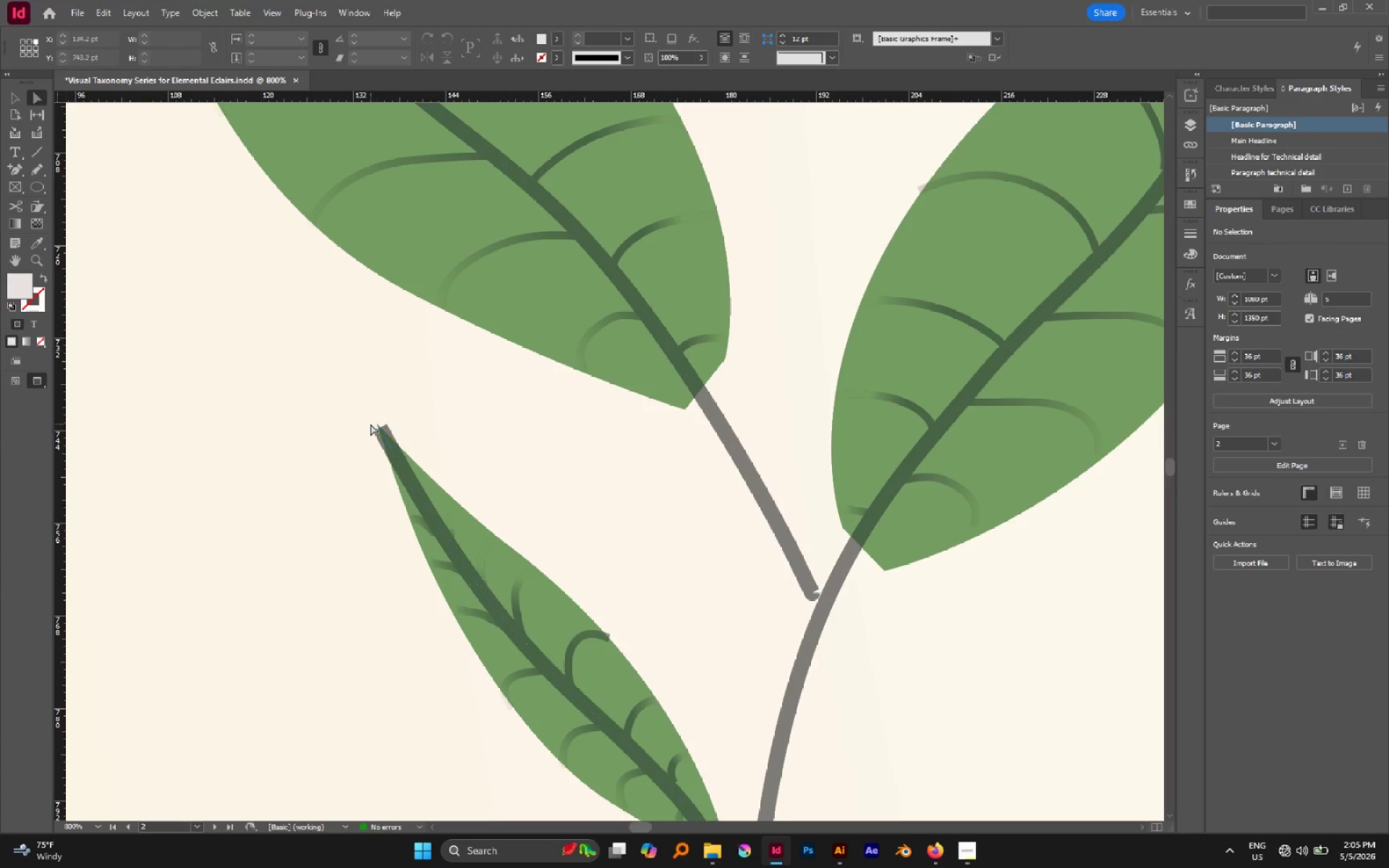 
hold_key(key=AltLeft, duration=0.75)
scroll: coordinate [383, 425], scroll_direction: up, amount: 5.0
 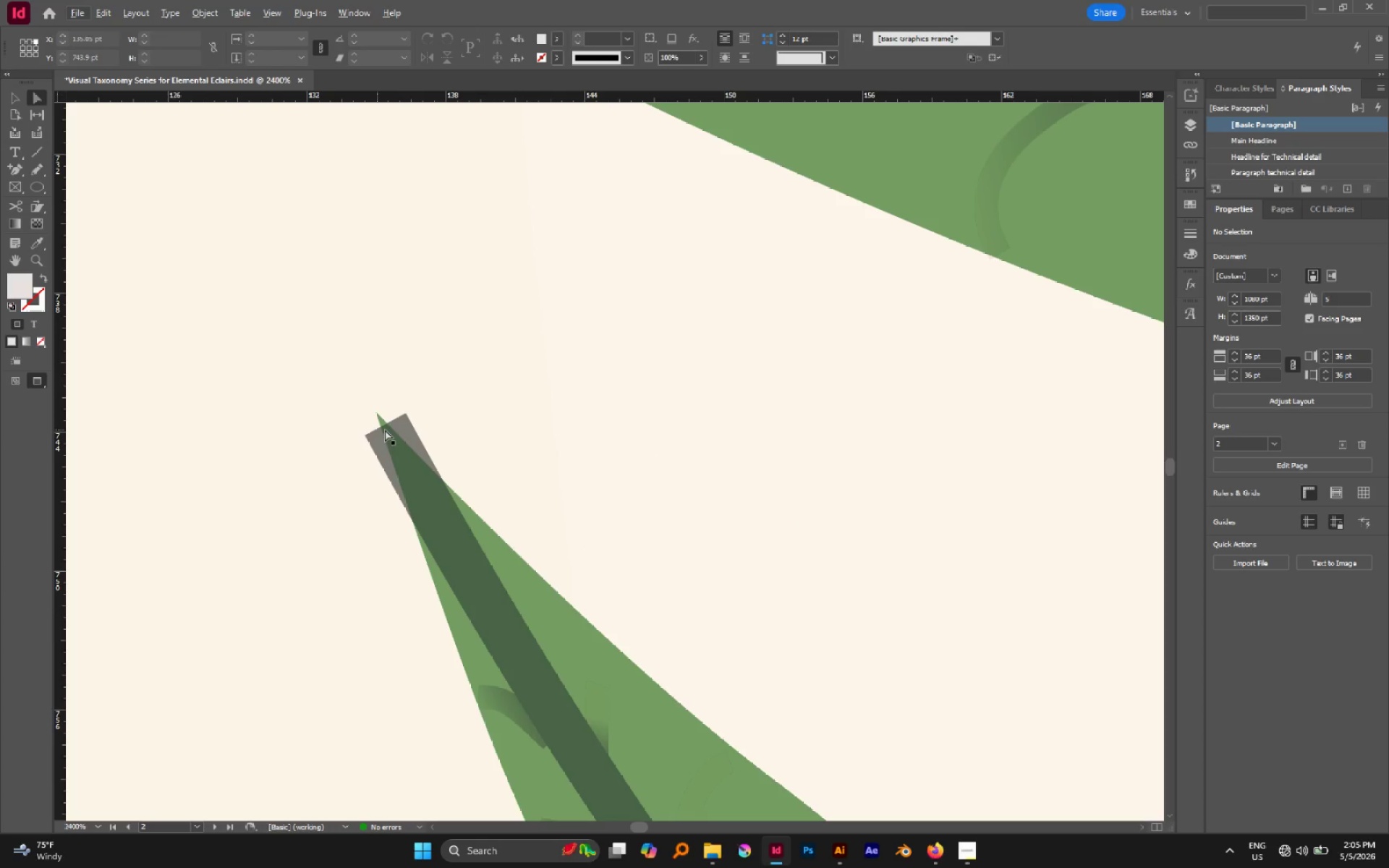 
left_click([387, 427])
 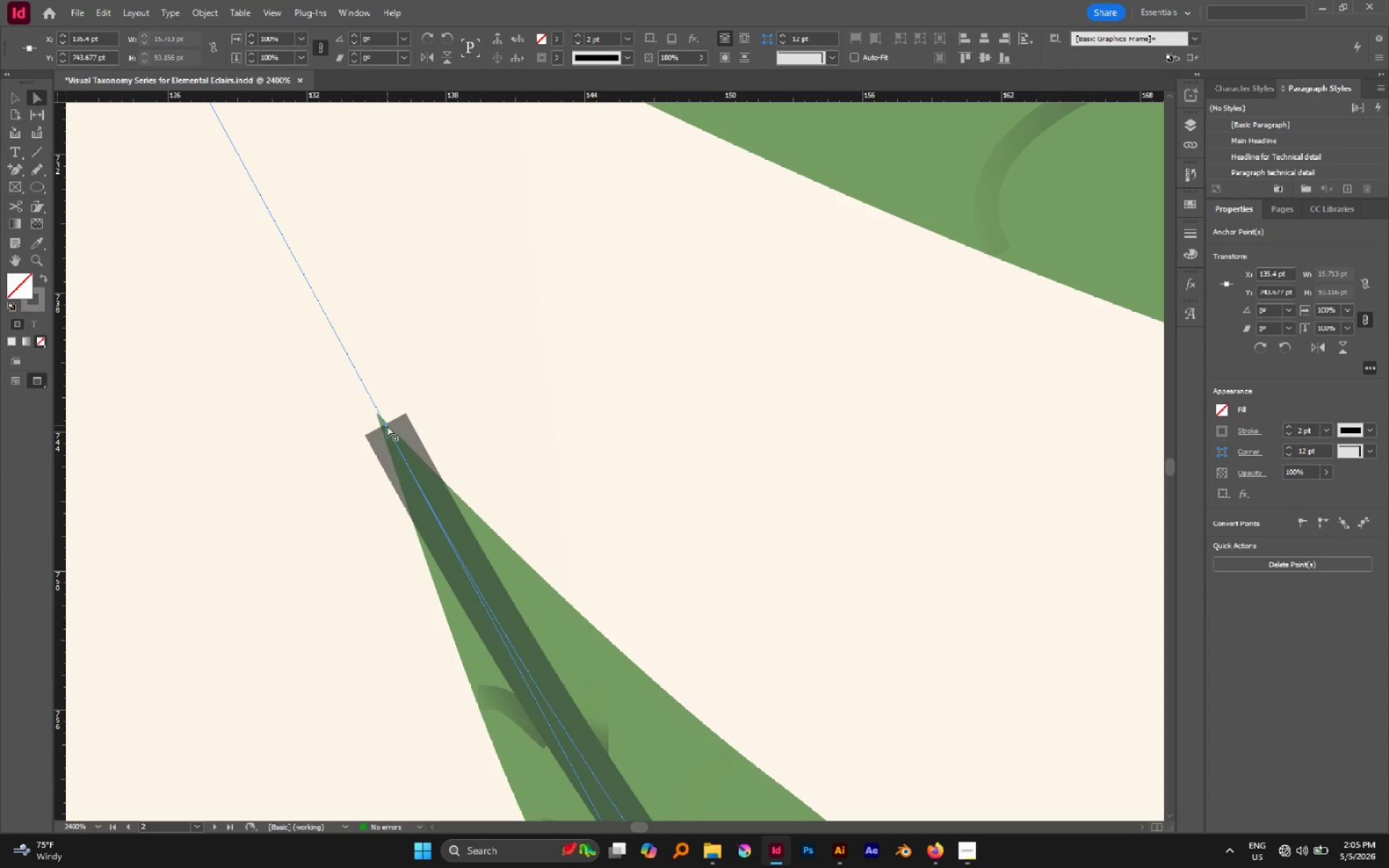 
left_click_drag(start_coordinate=[387, 425], to_coordinate=[422, 508])
 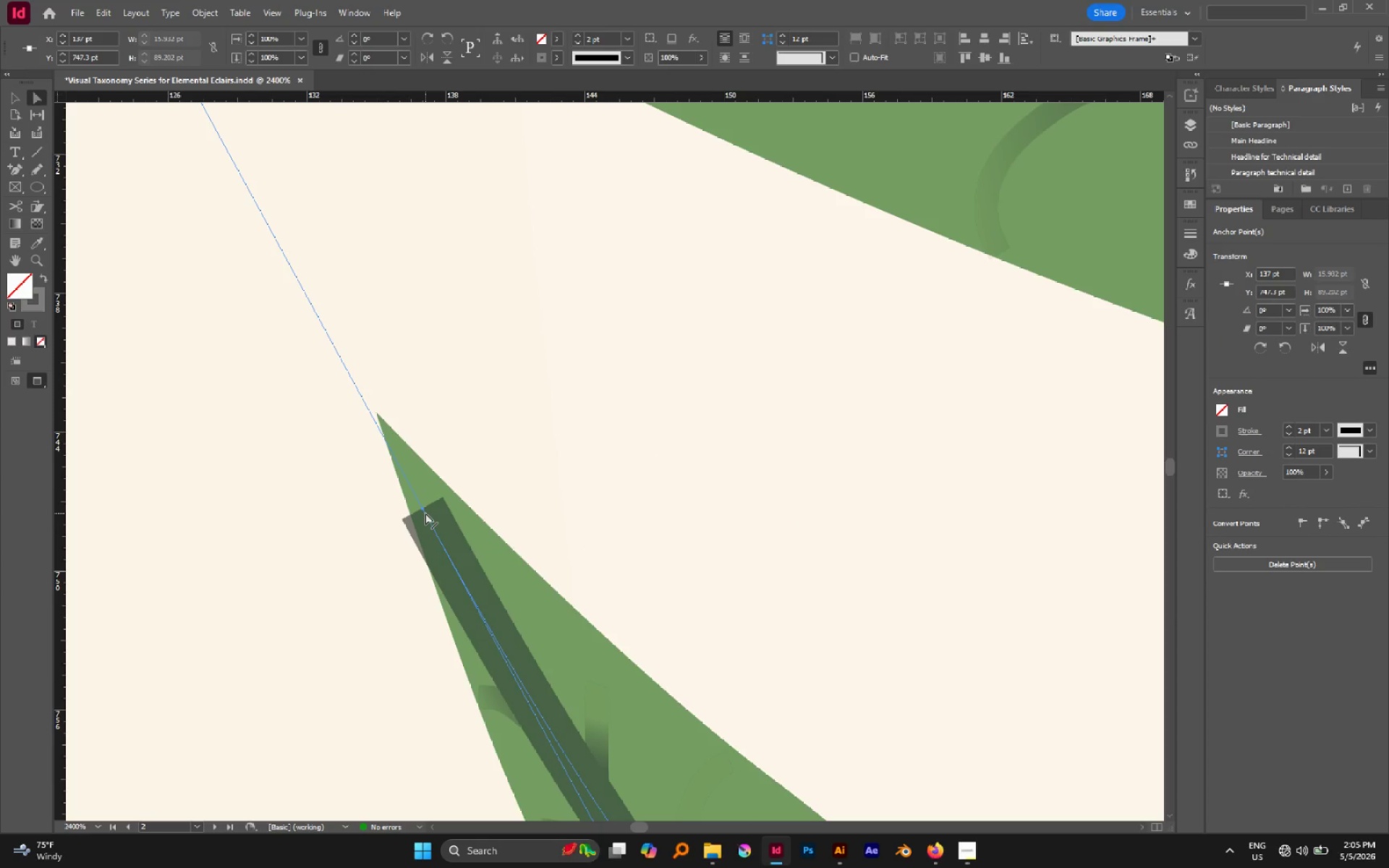 
key(Control+ControlLeft)
 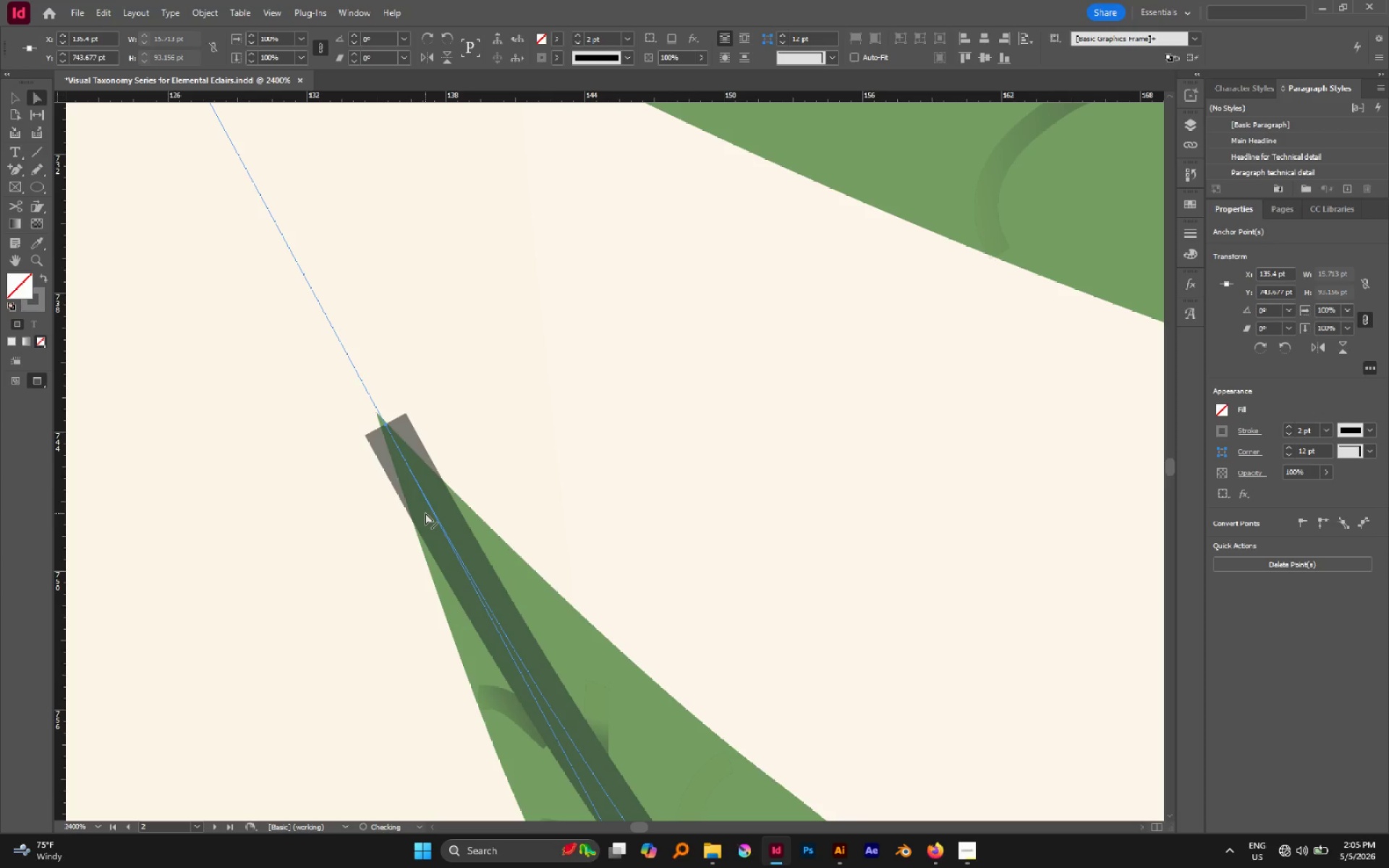 
key(Control+Z)
 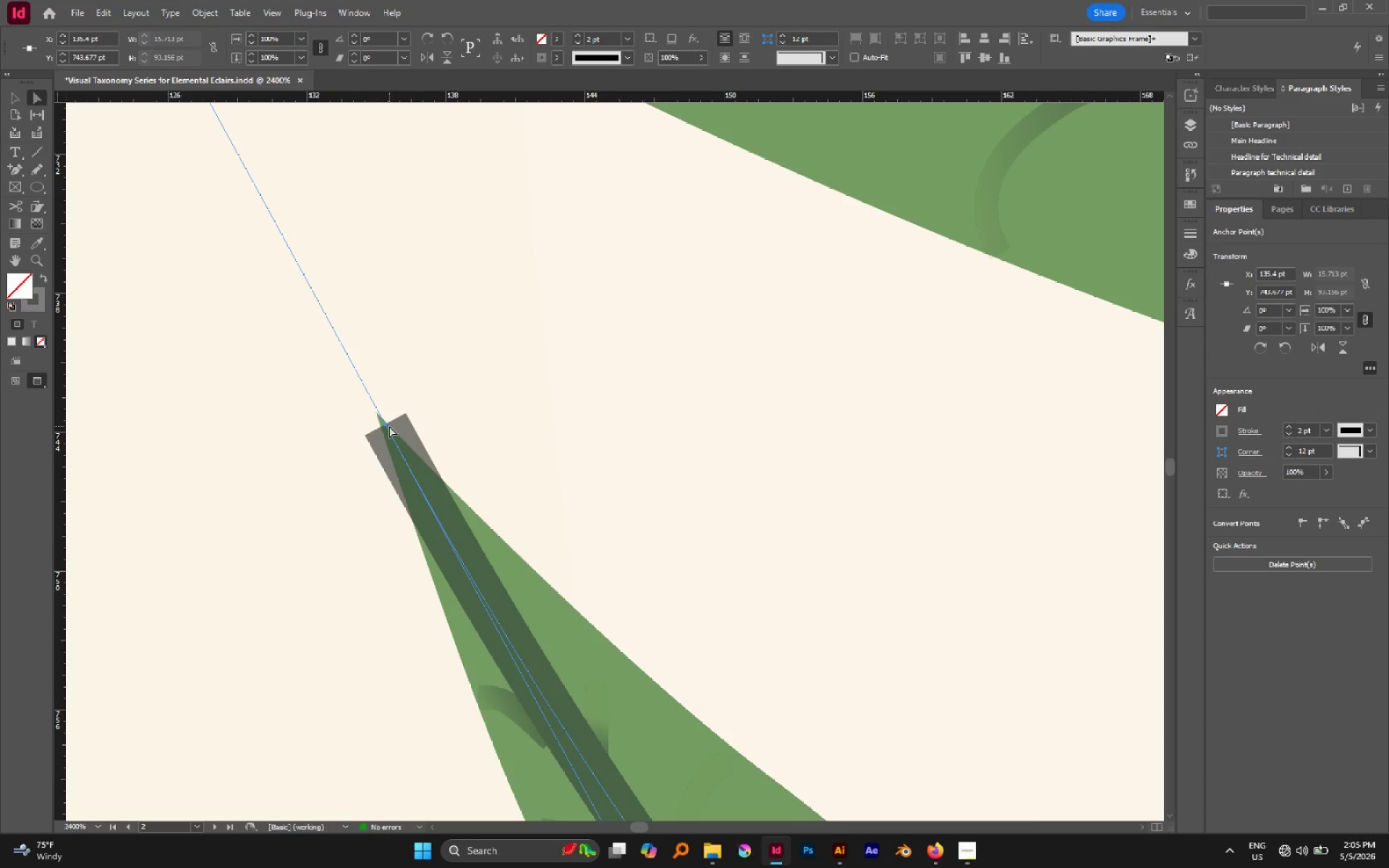 
key(P)
 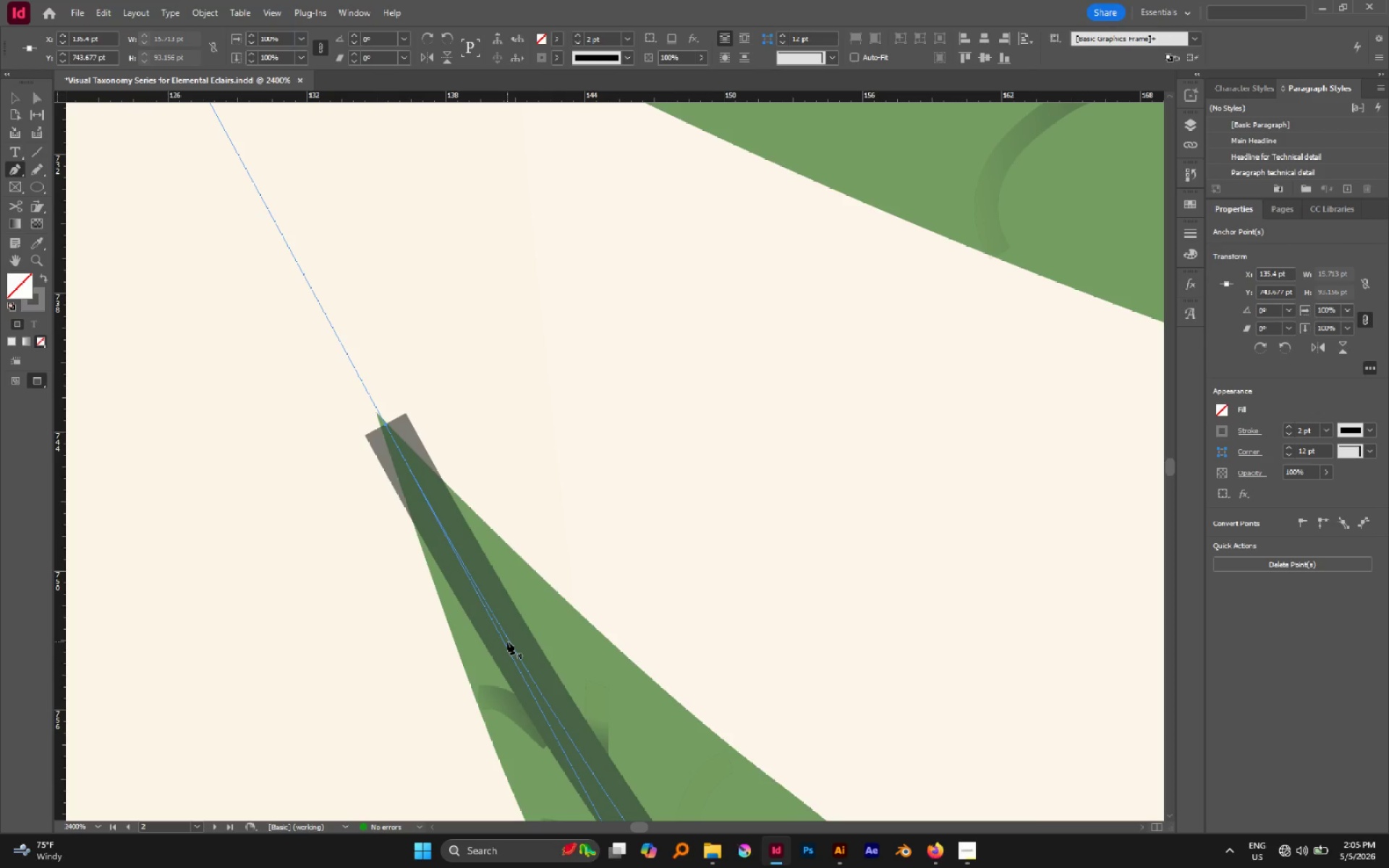 
key(Equal)
 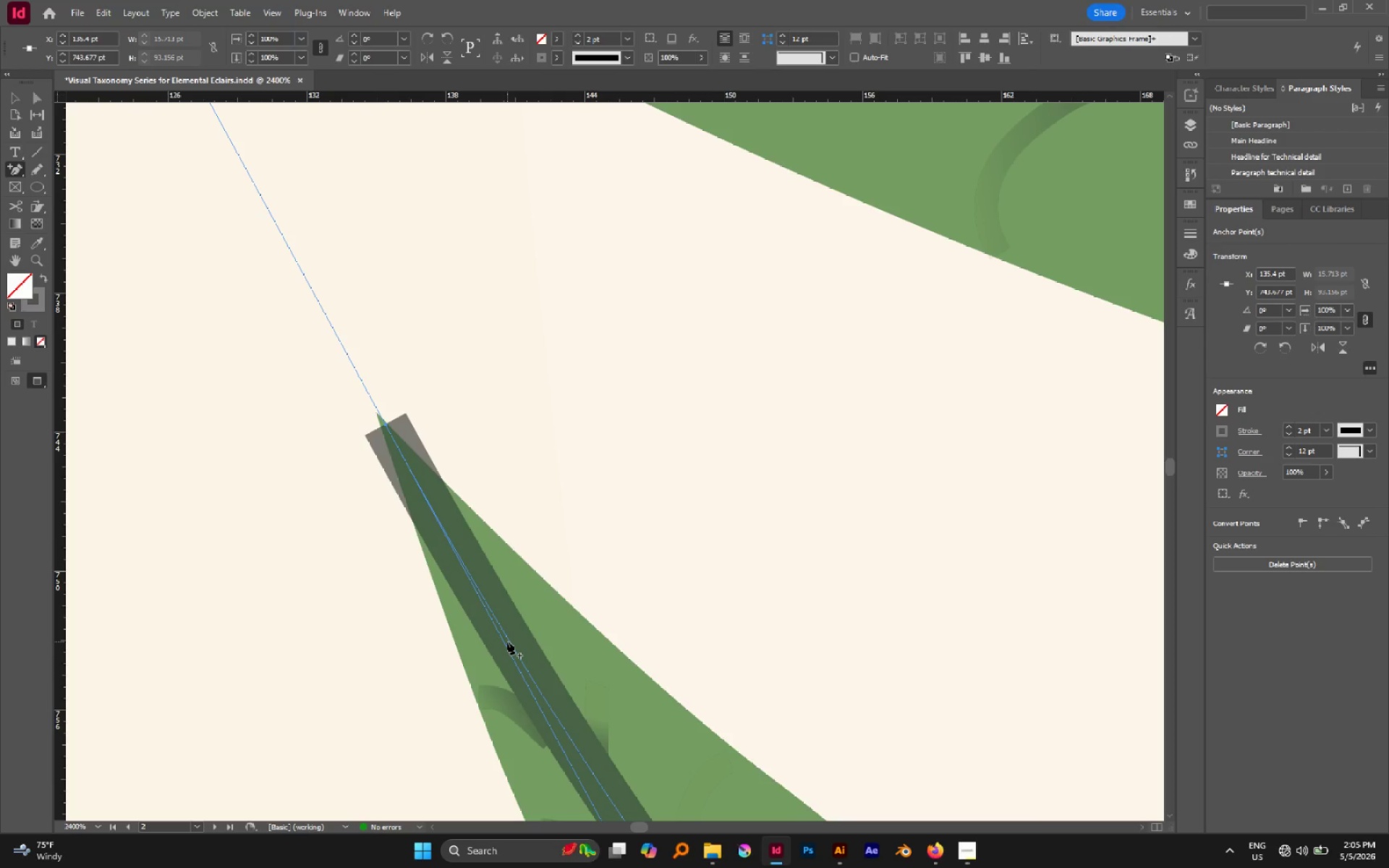 
left_click([507, 642])